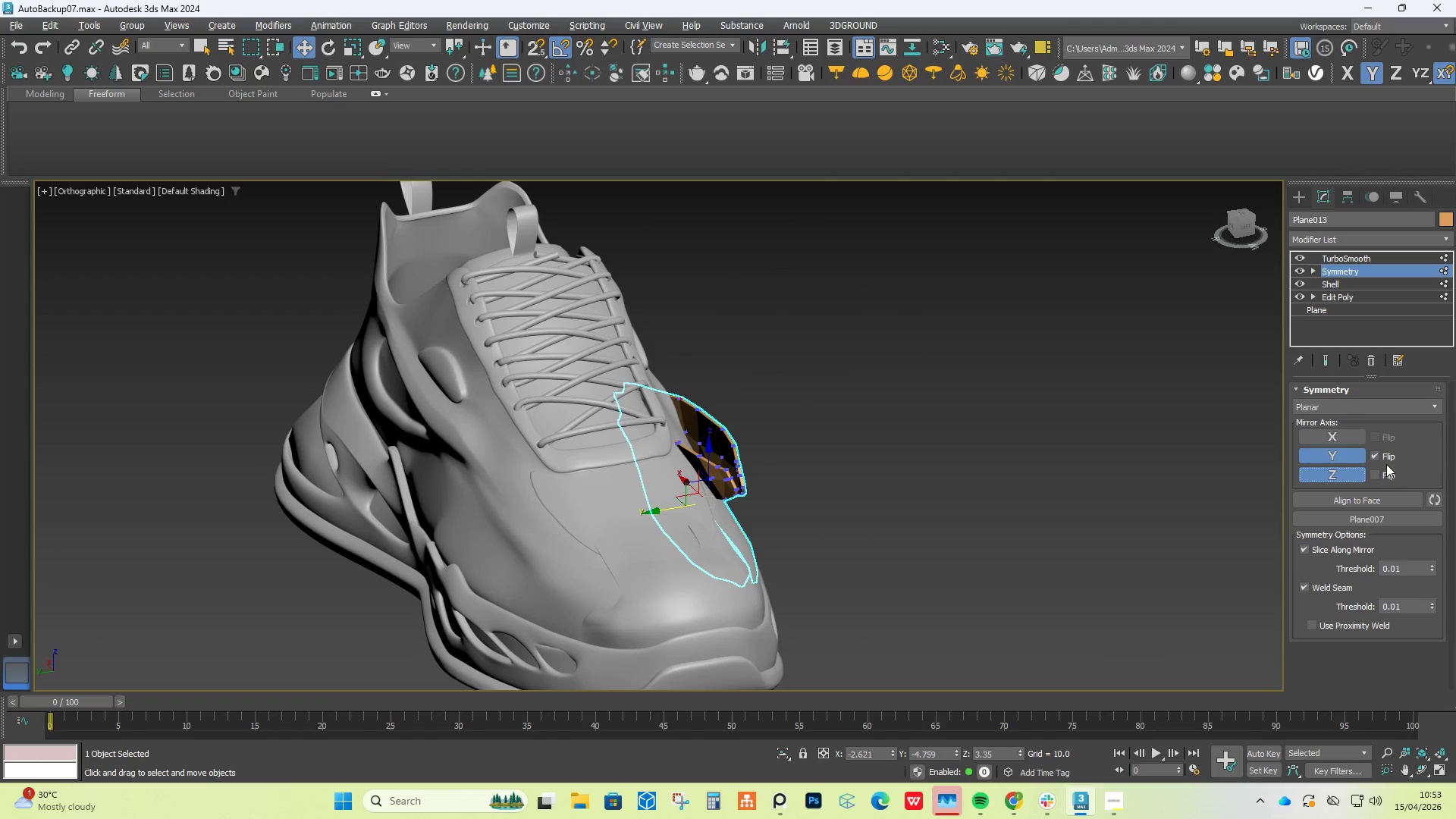 
left_click([1375, 475])
 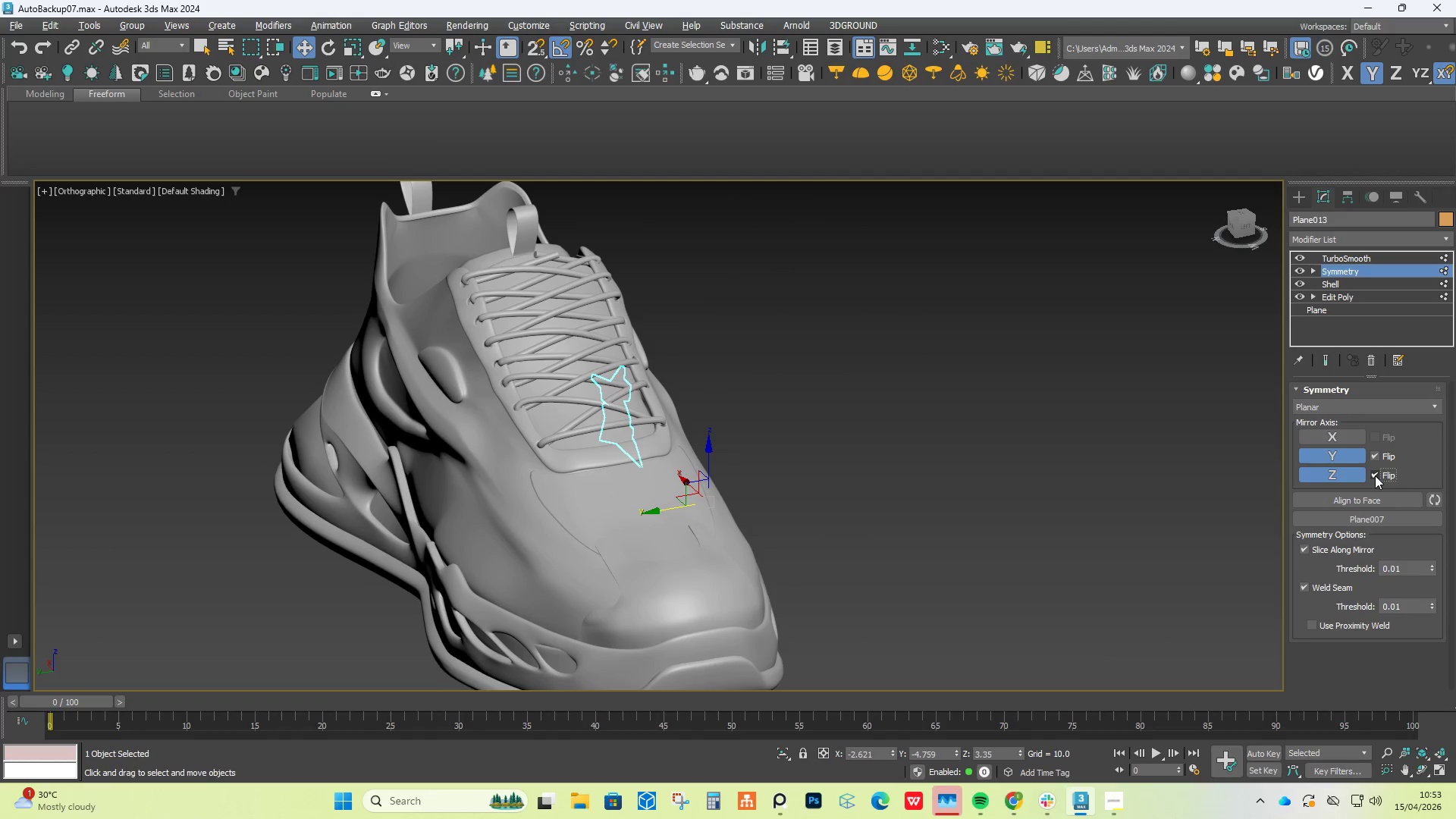 
left_click([1375, 475])
 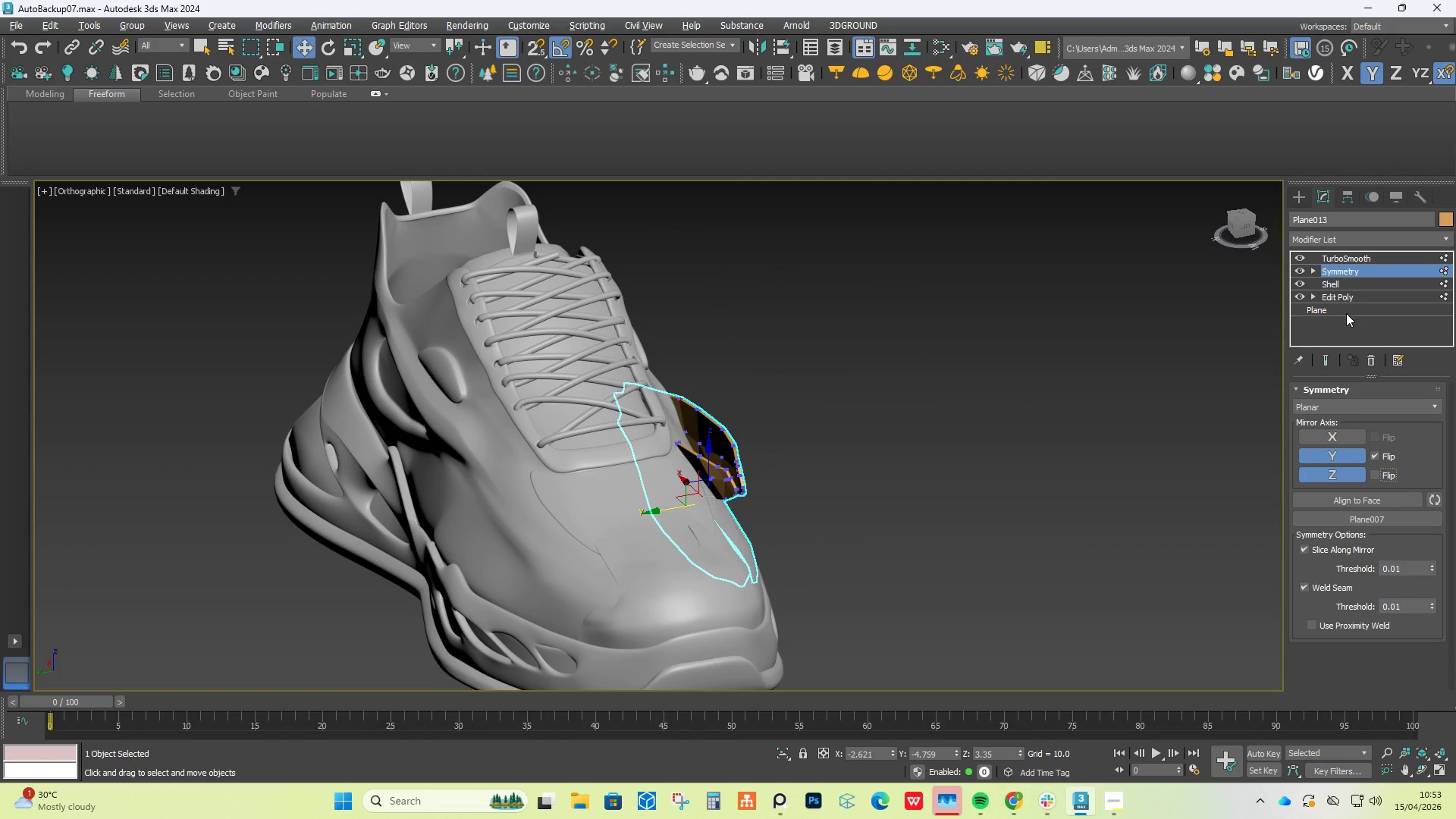 
left_click([1369, 366])
 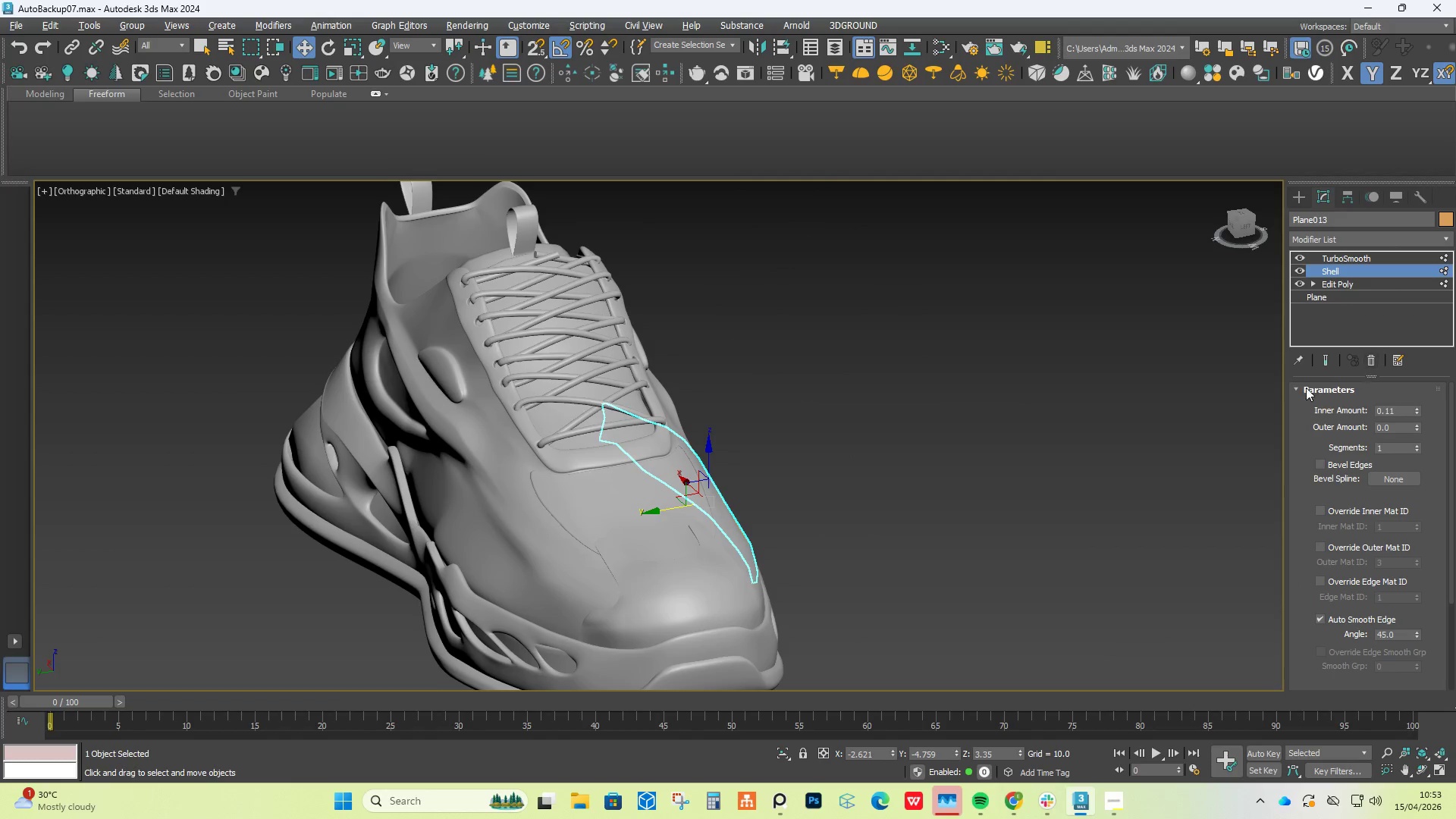 
hold_key(key=AltLeft, duration=1.5)
 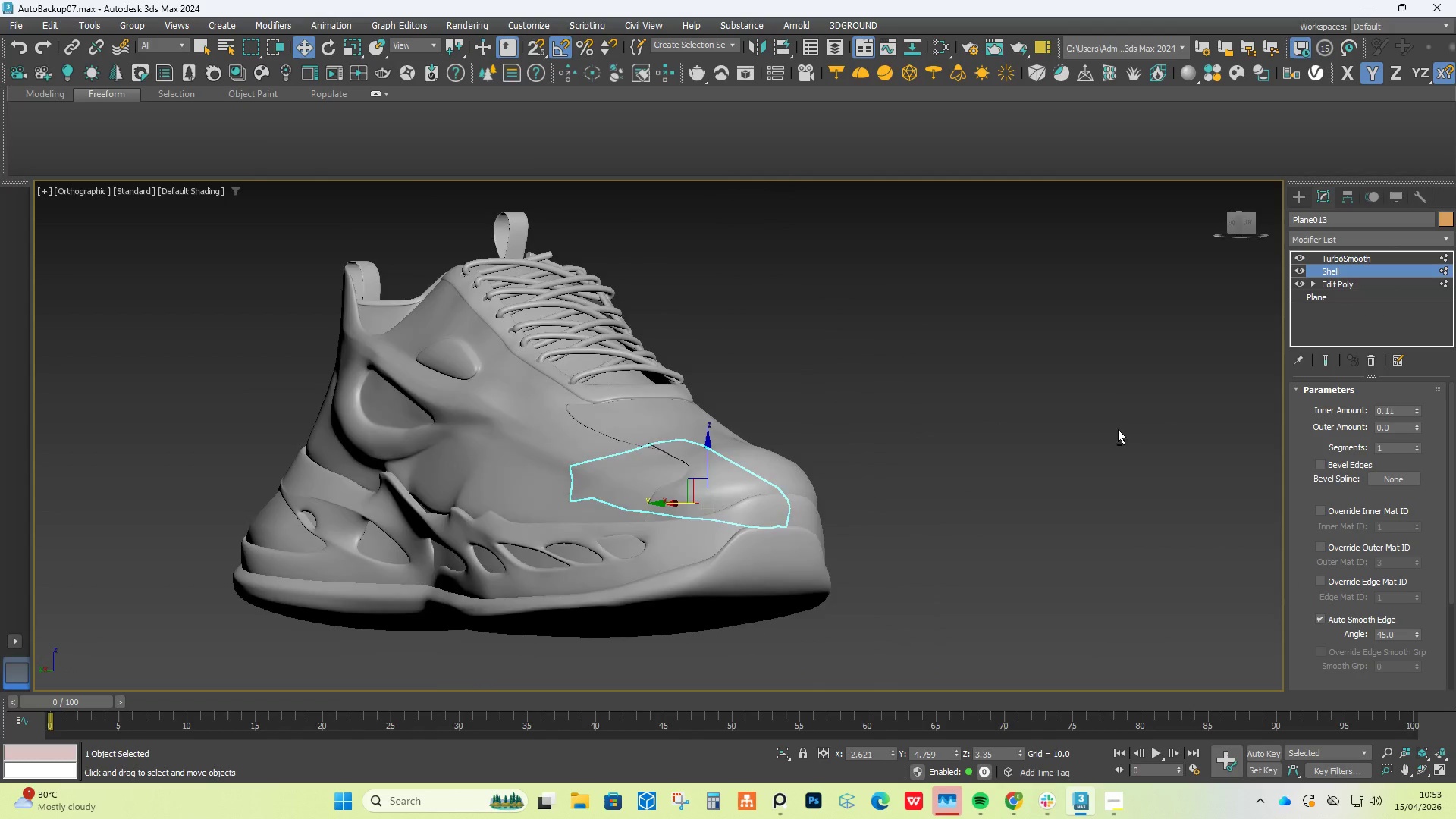 
hold_key(key=AltLeft, duration=1.52)
 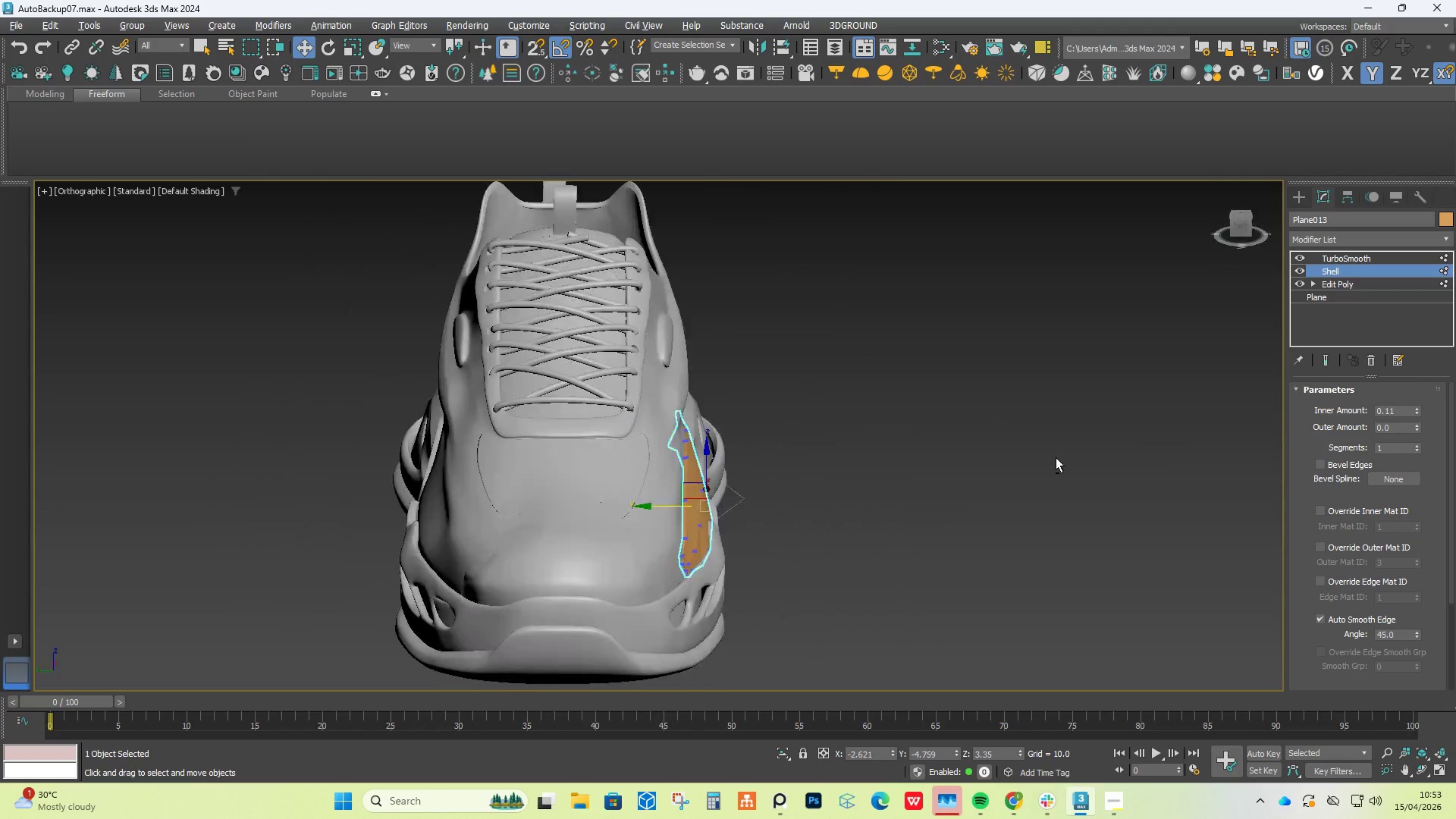 
hold_key(key=AltLeft, duration=1.47)
 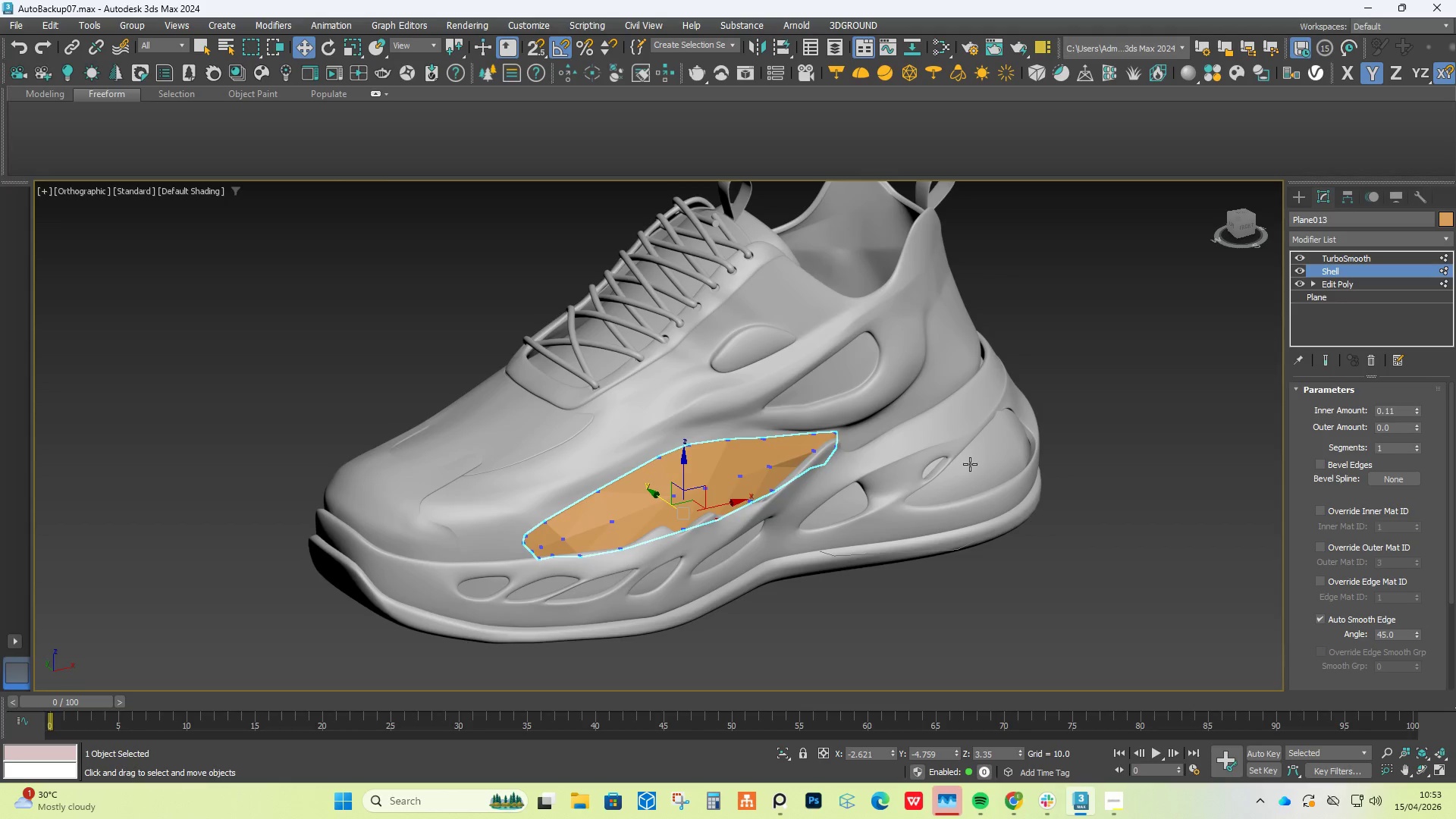 
scroll: coordinate [970, 464], scroll_direction: down, amount: 1.0
 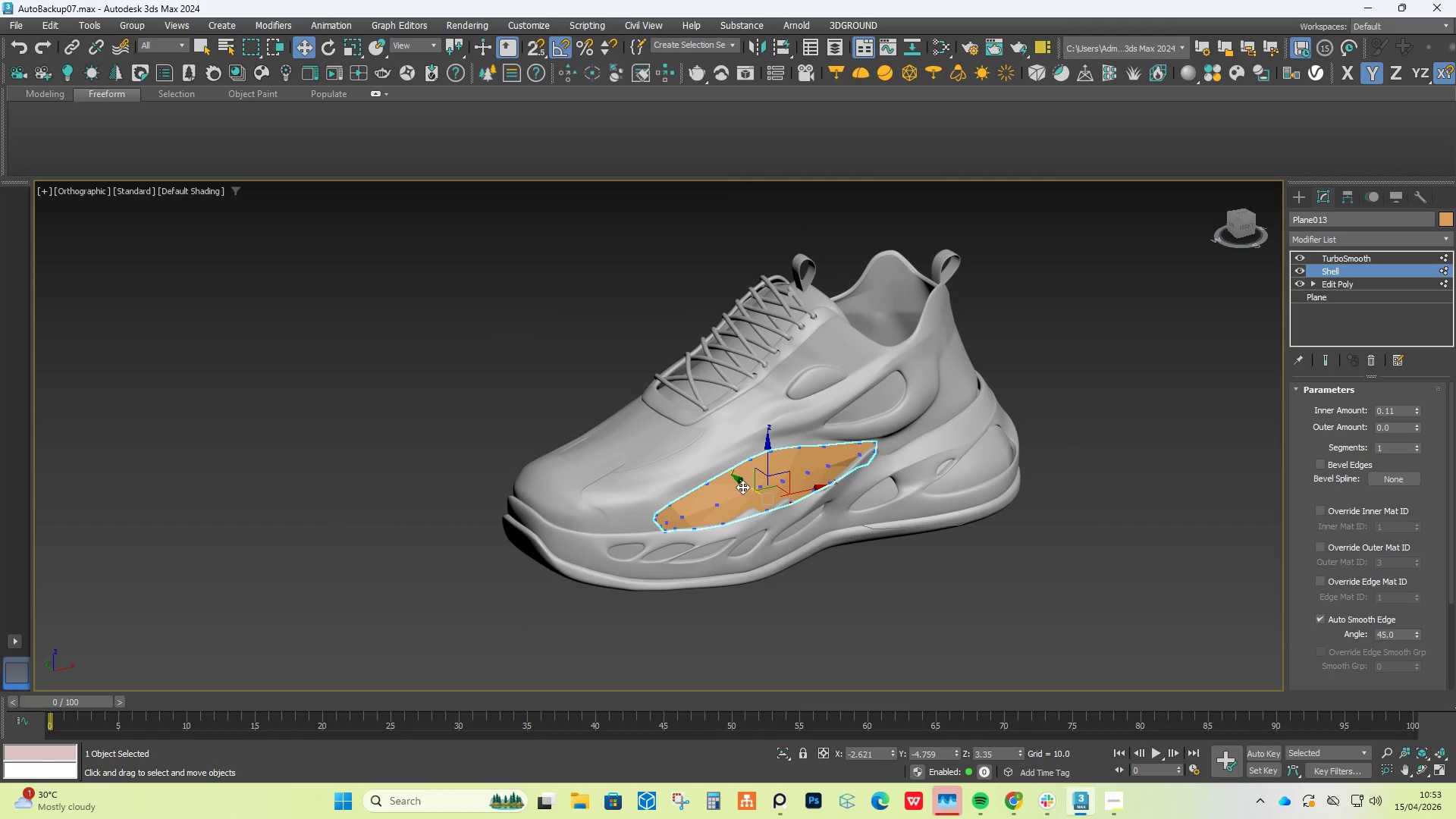 
hold_key(key=ShiftLeft, duration=0.72)
left_click_drag(start_coordinate=[741, 487], to_coordinate=[559, 396])
 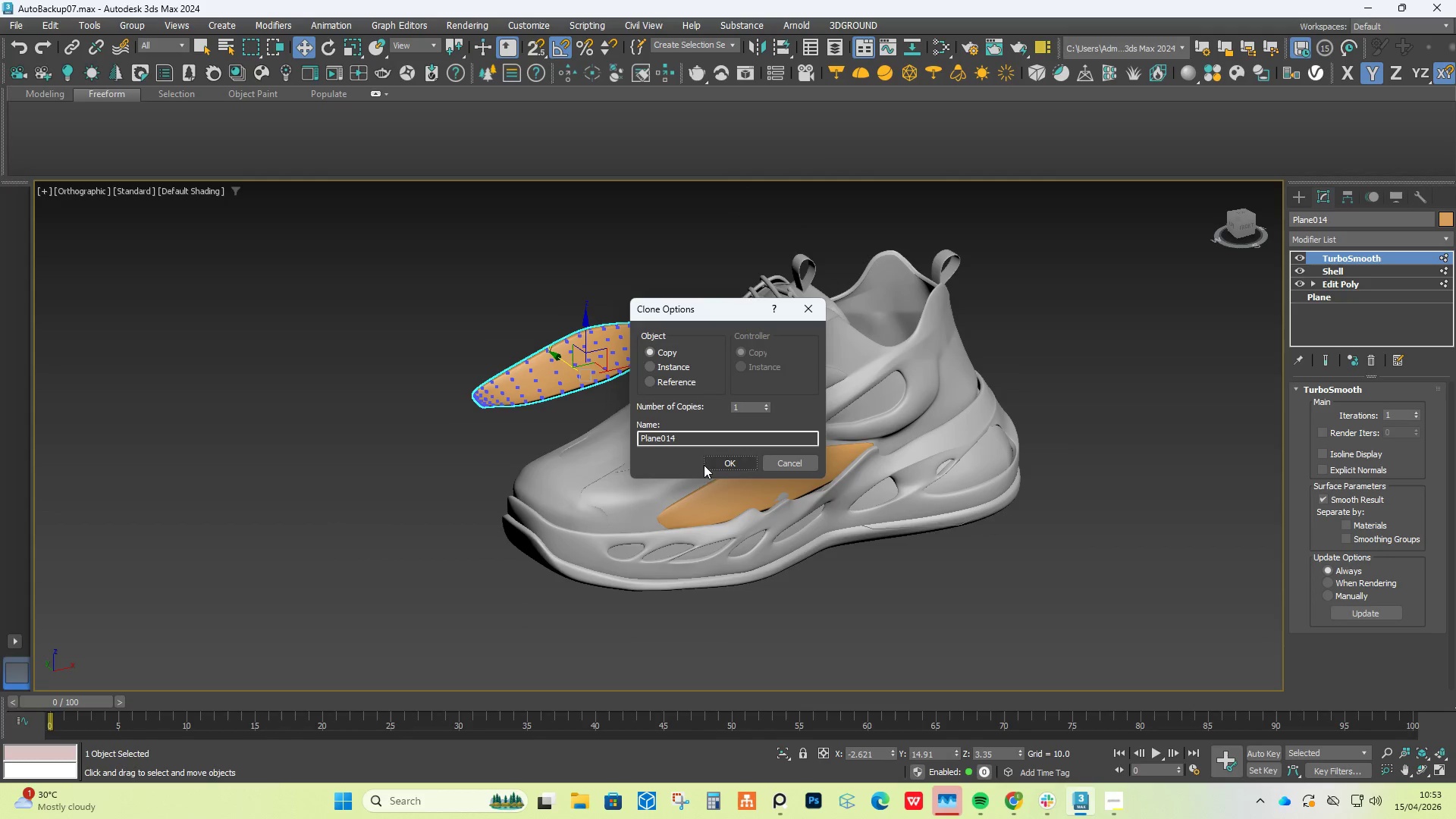 
left_click([710, 462])
 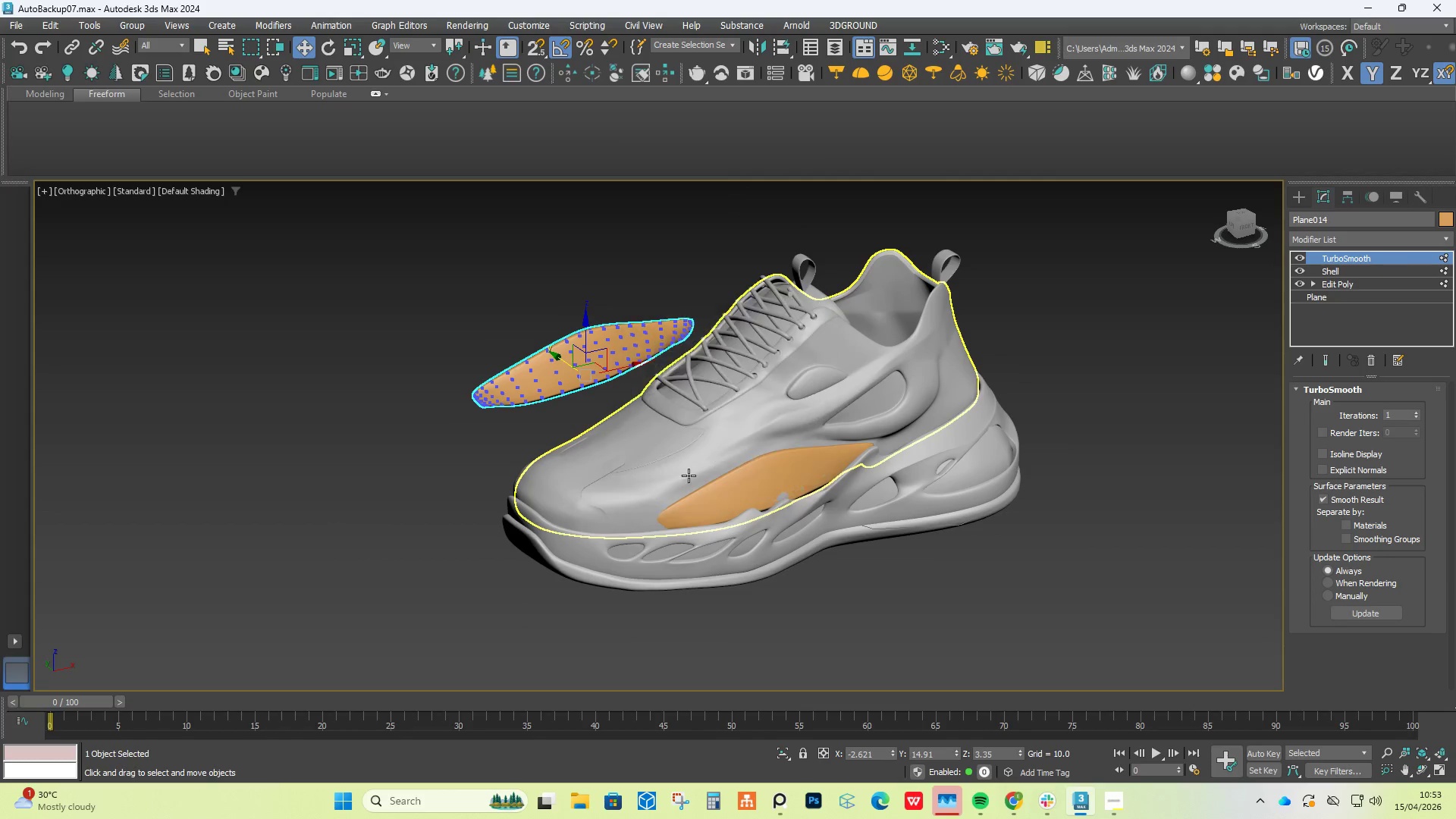 
hold_key(key=AltLeft, duration=0.61)
 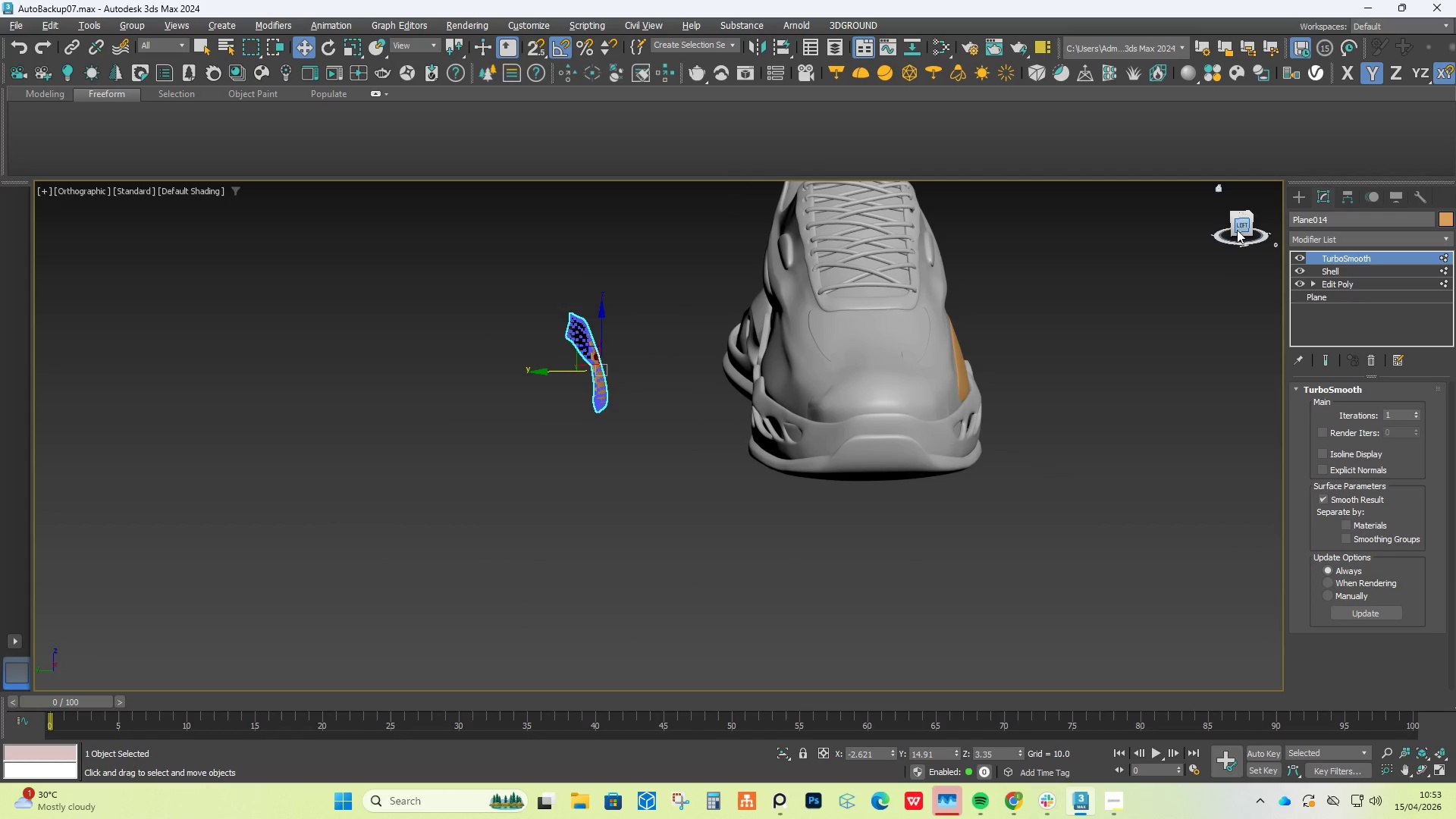 
left_click([1241, 226])
 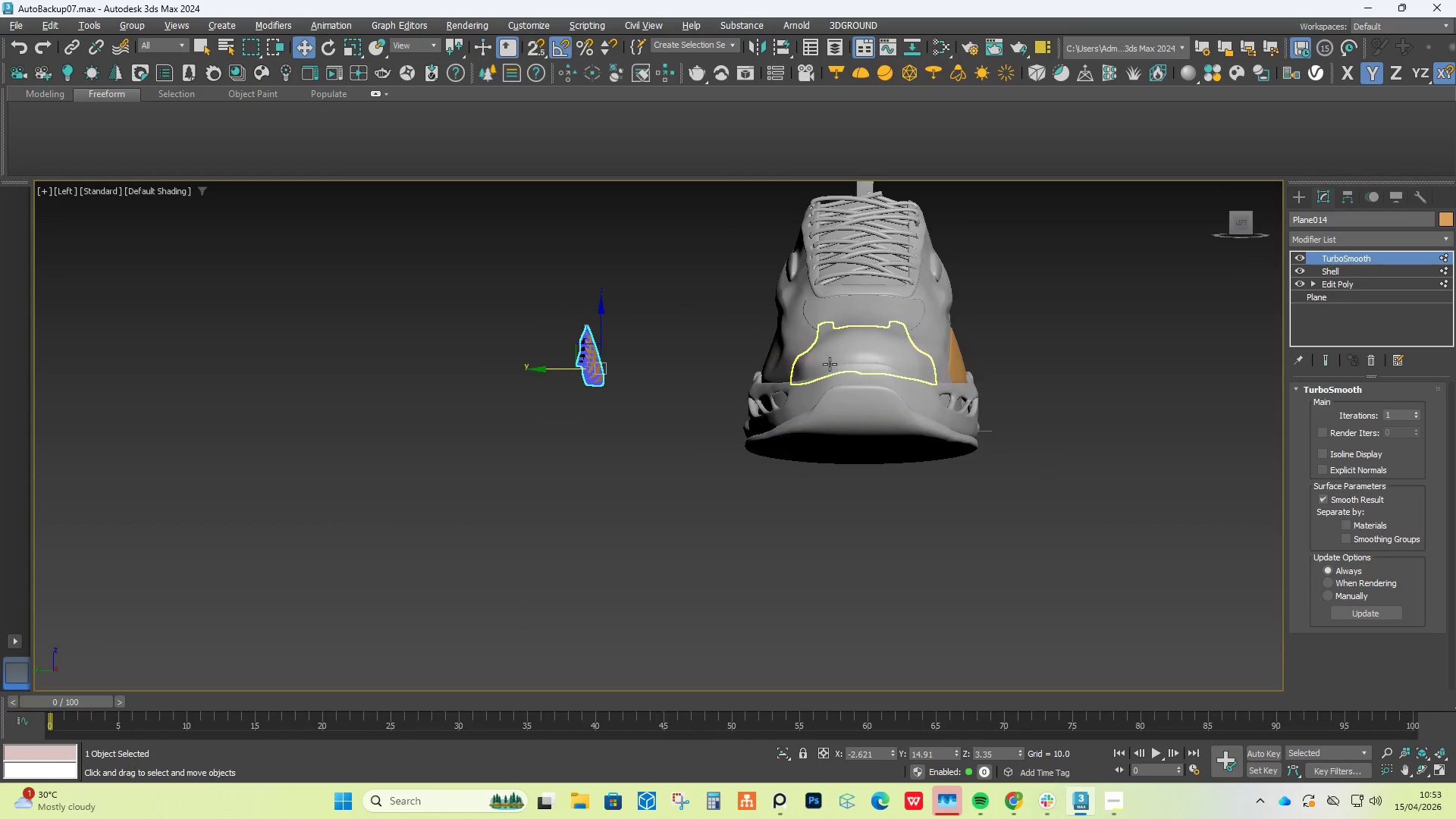 
scroll: coordinate [786, 359], scroll_direction: up, amount: 2.0
 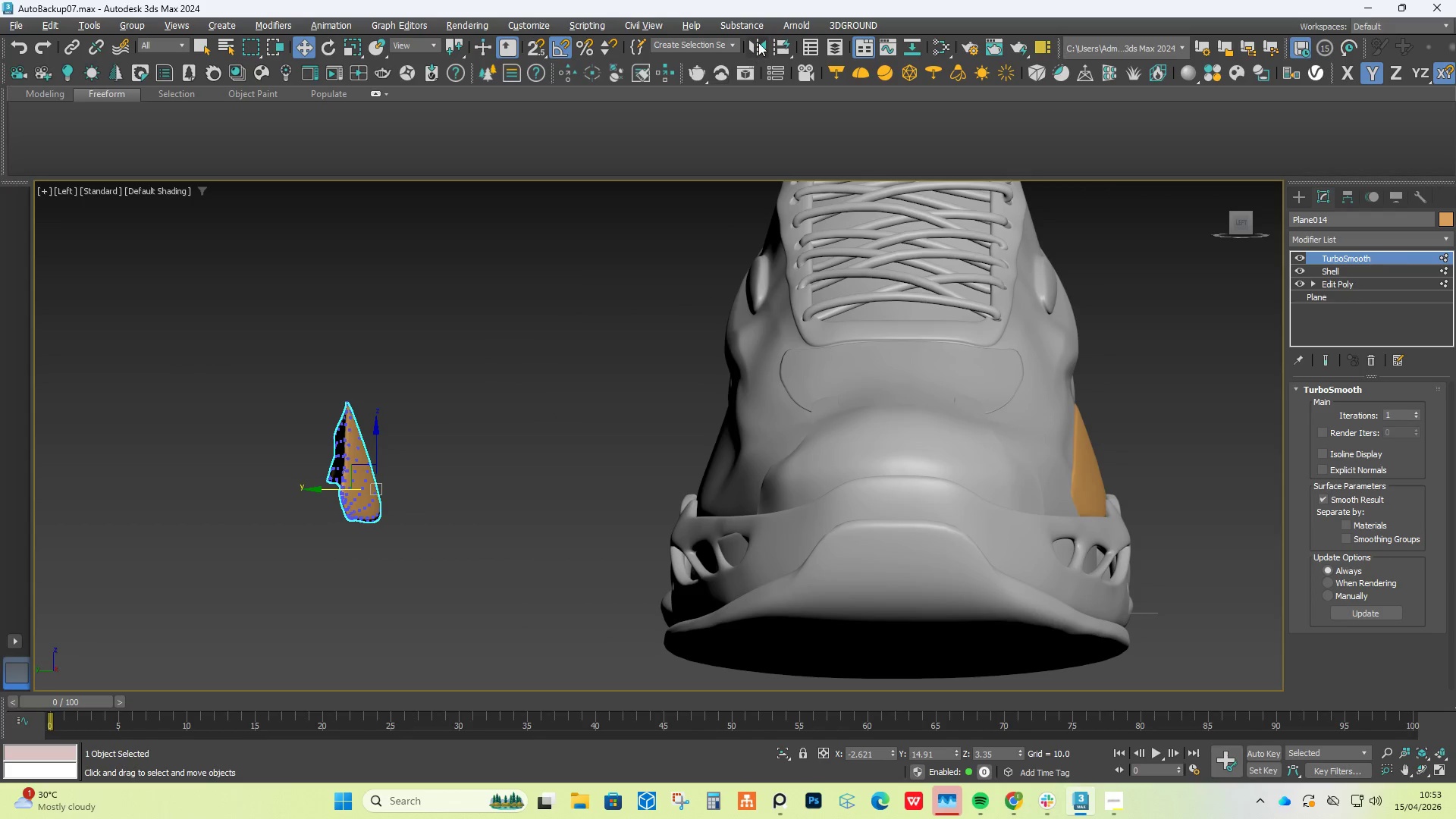 
left_click([758, 42])
 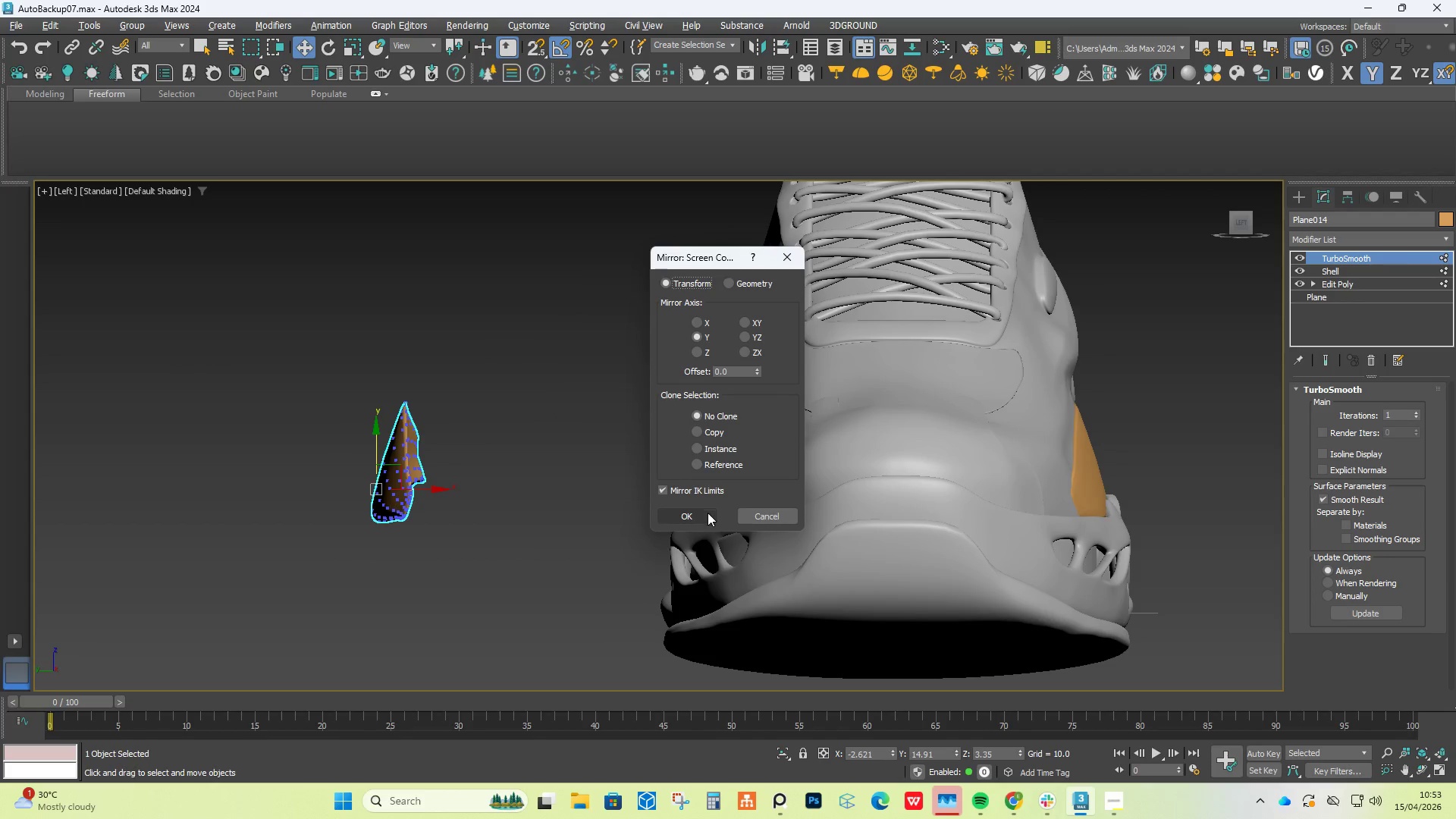 
left_click([708, 516])
 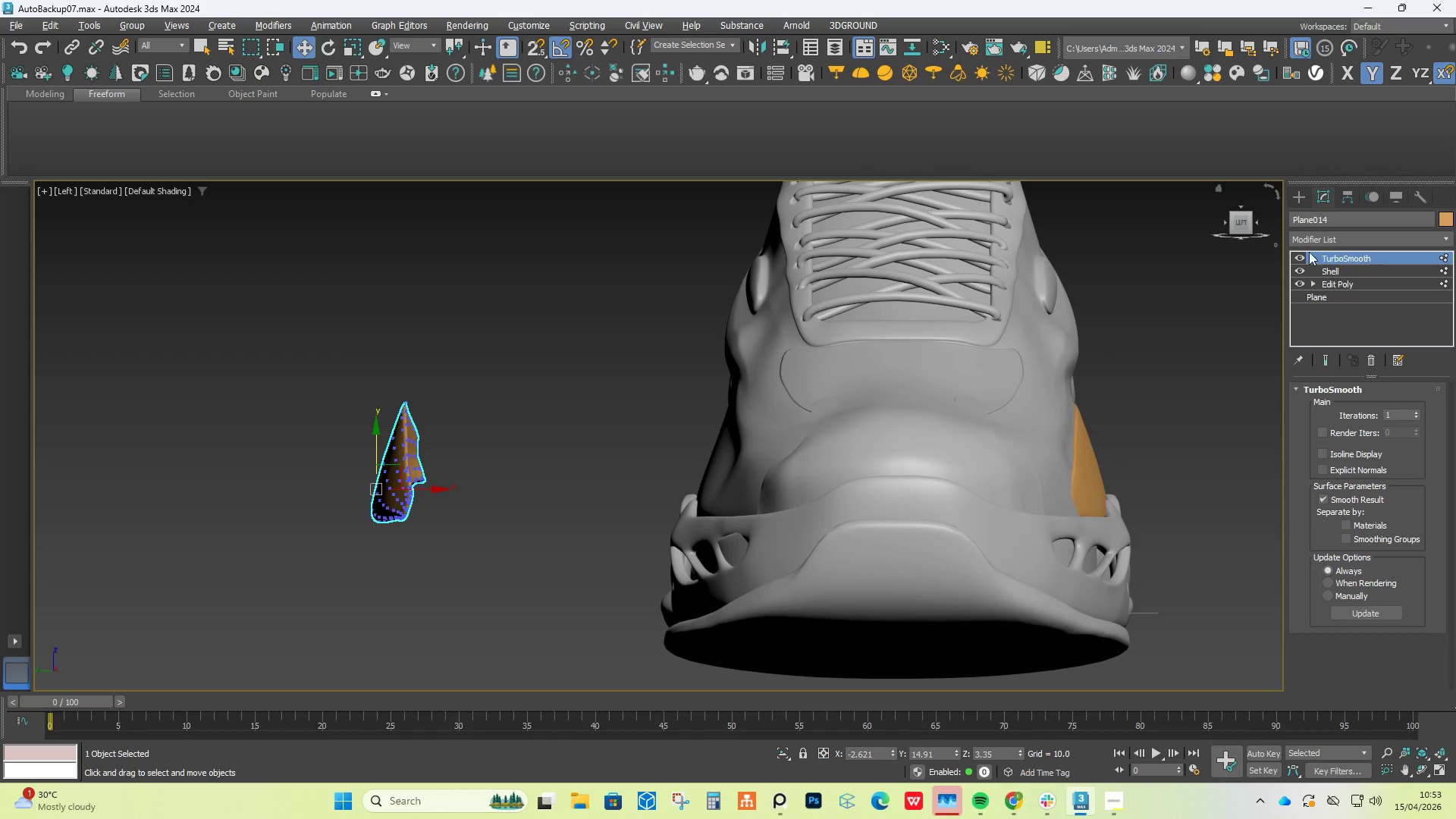 
left_click([1304, 256])
 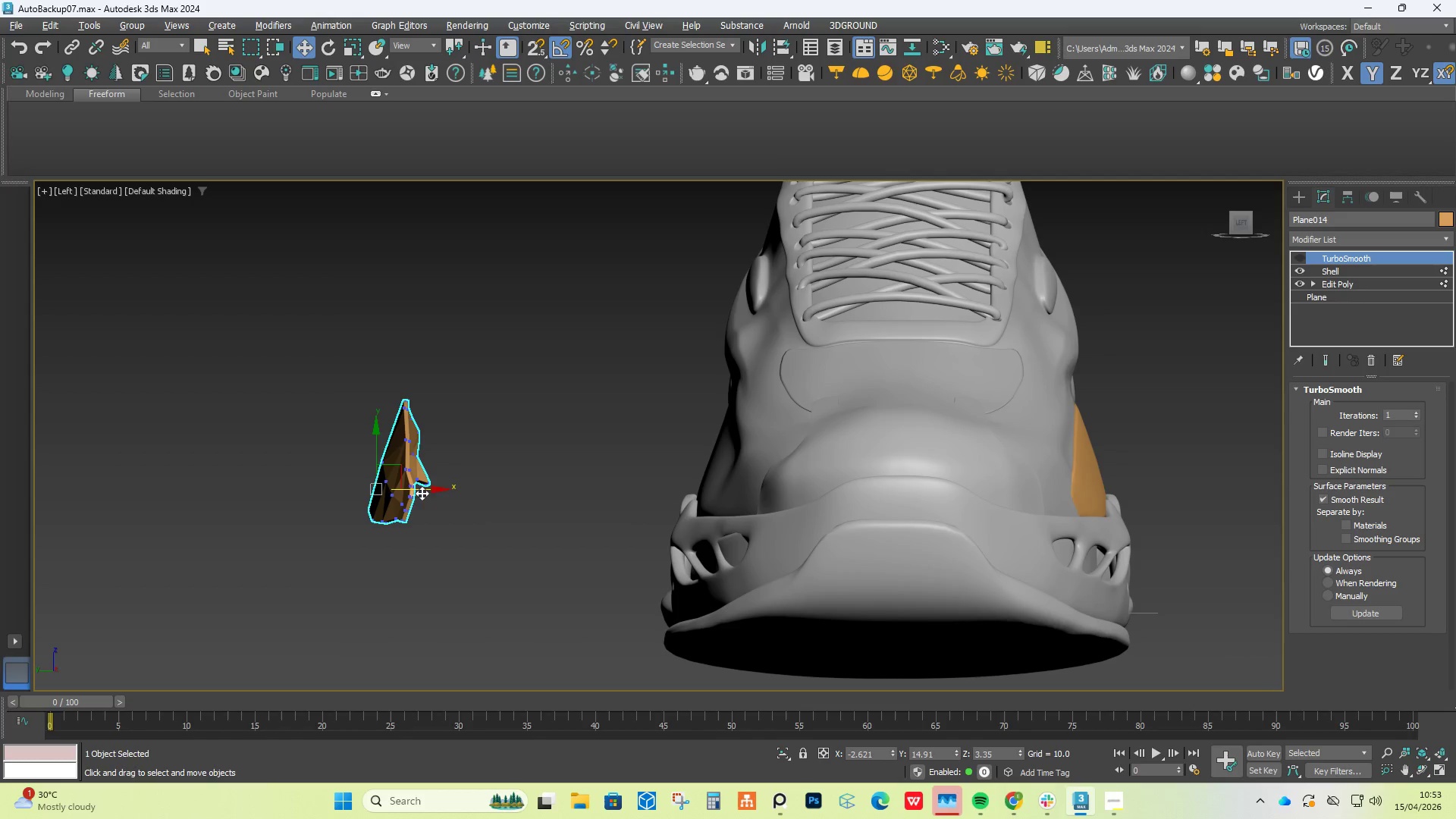 
left_click_drag(start_coordinate=[426, 490], to_coordinate=[743, 462])
 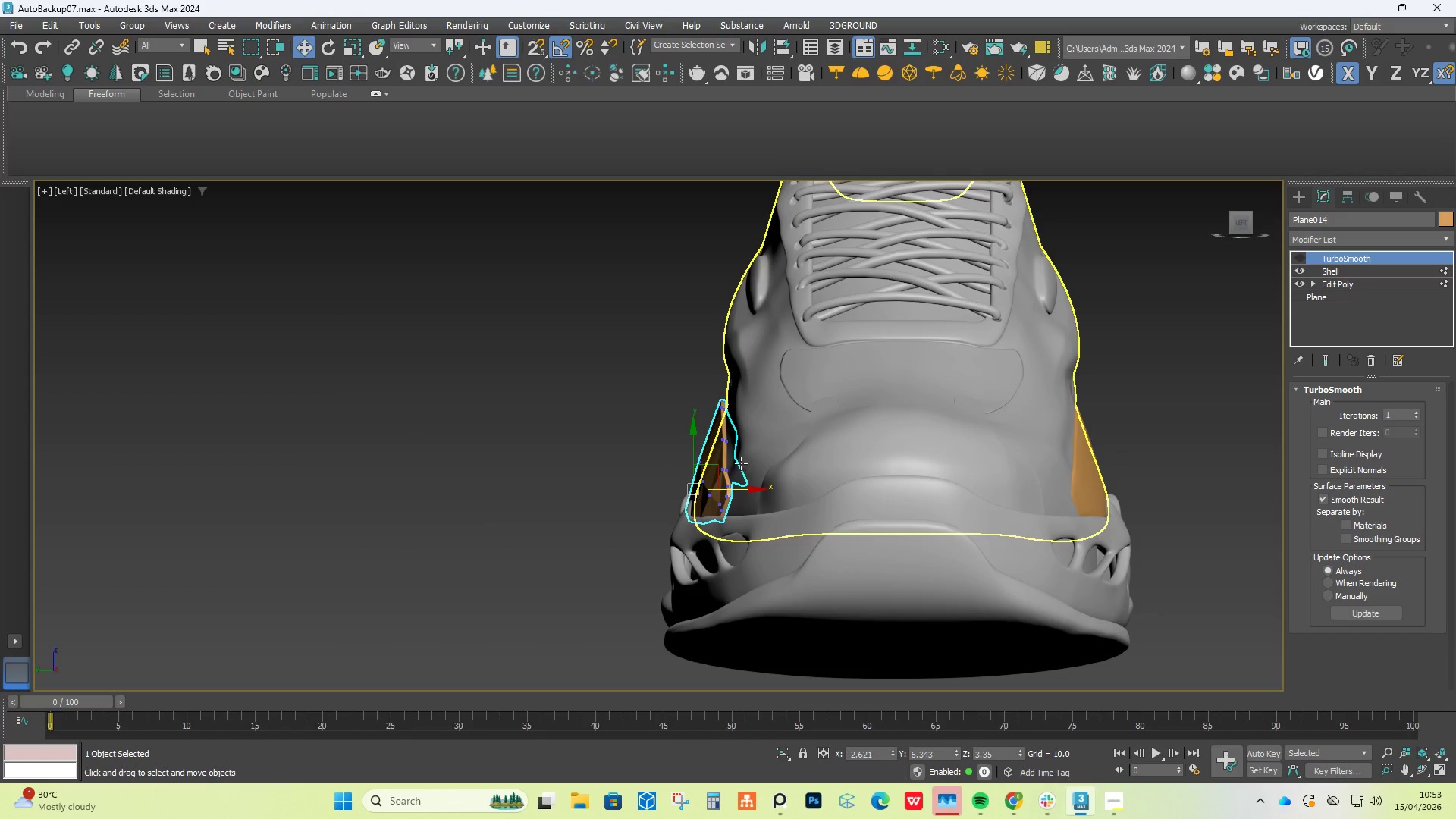 
hold_key(key=AltLeft, duration=1.47)
 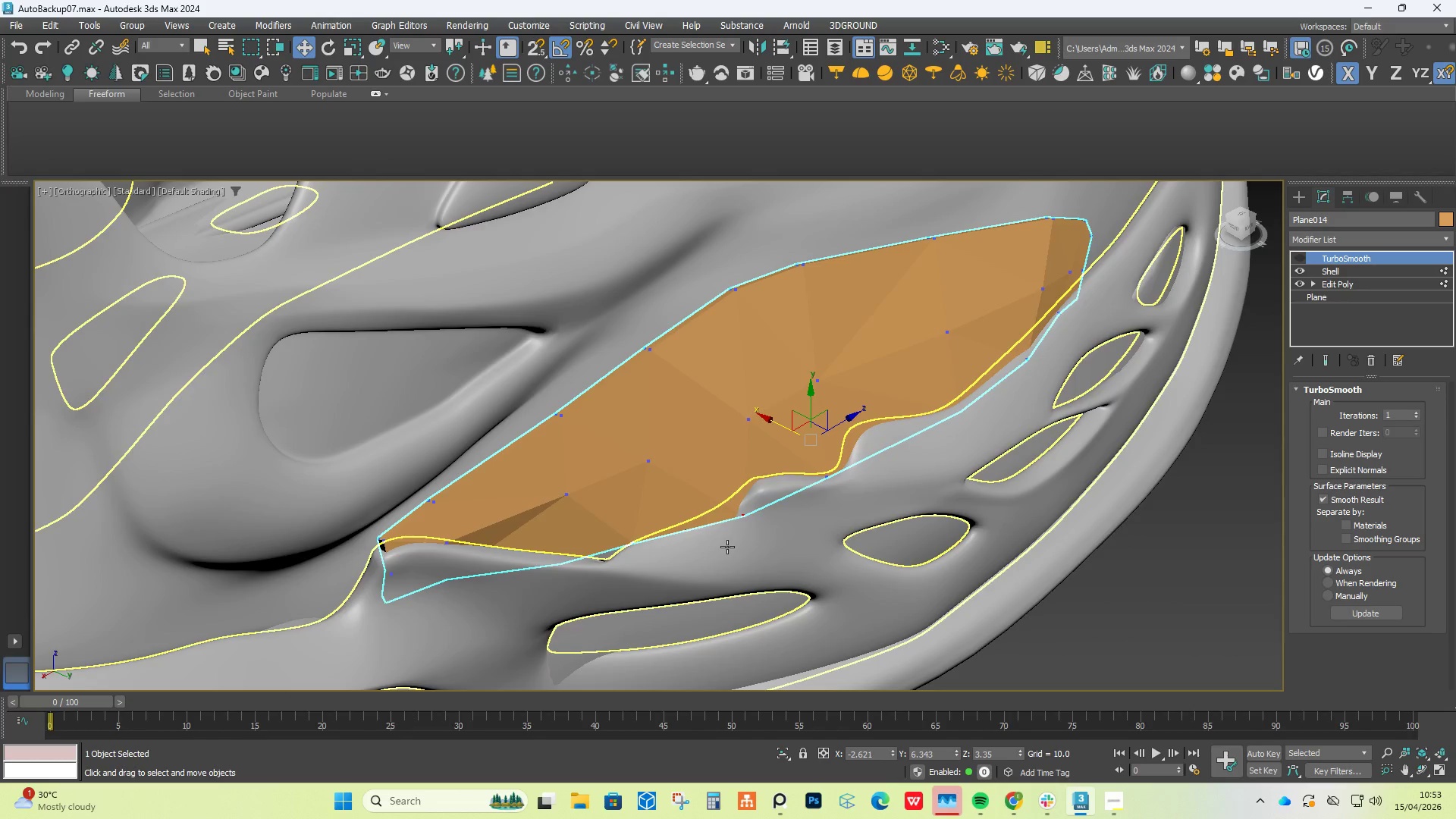 
hold_key(key=AltLeft, duration=1.7)
scroll: coordinate [727, 548], scroll_direction: up, amount: 2.0
 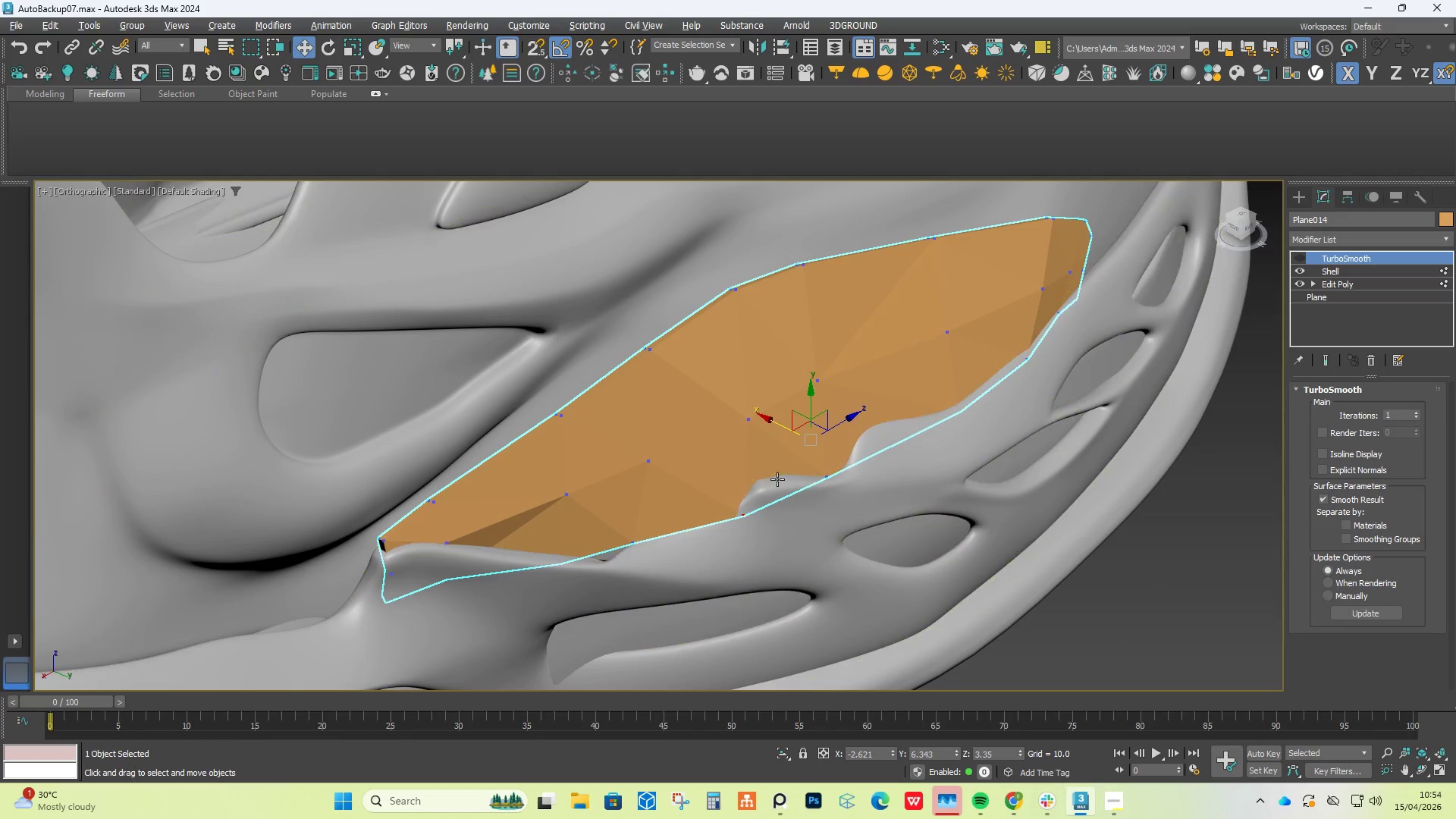 
hold_key(key=AltLeft, duration=1.5)
 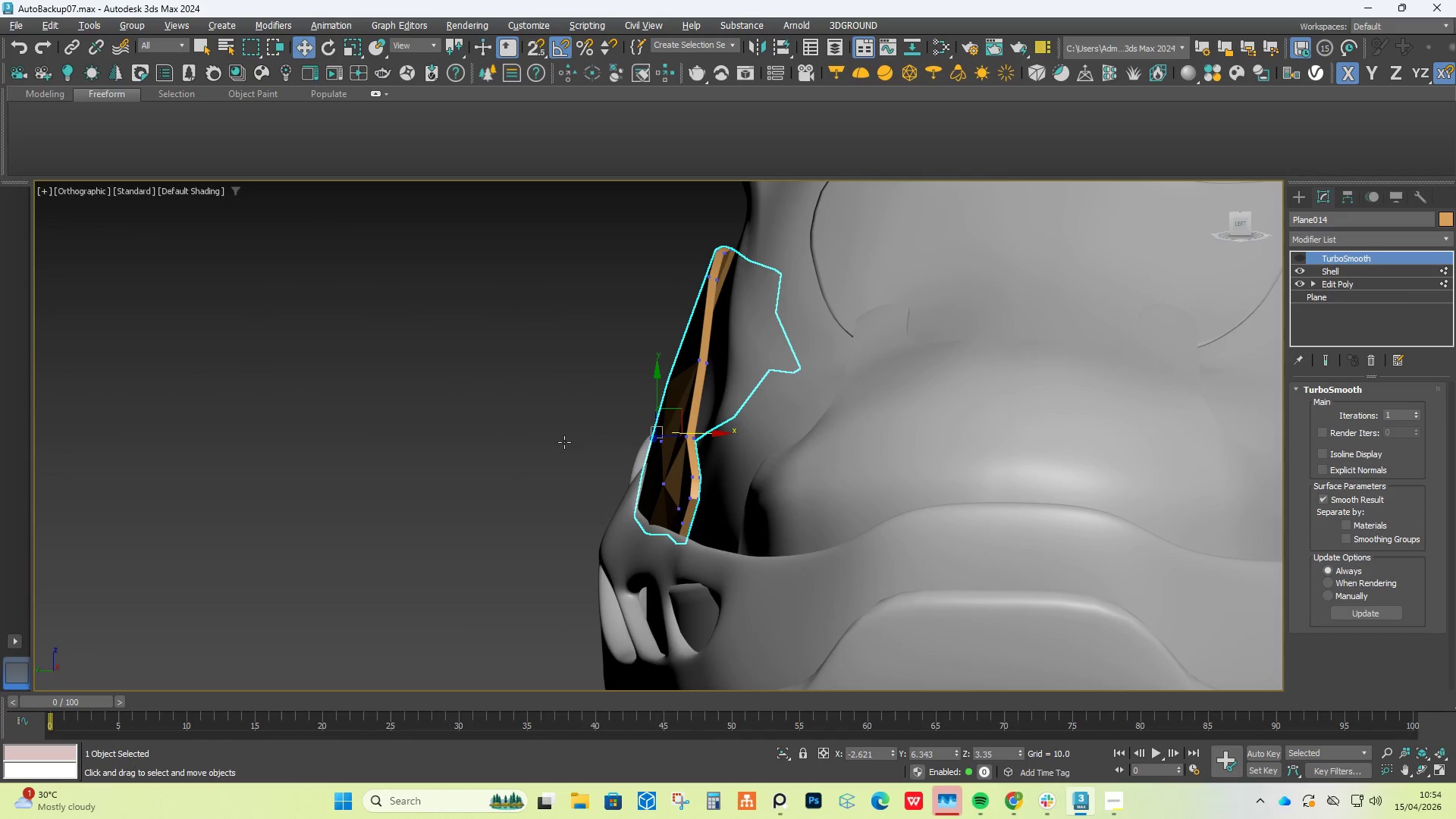 
key(Alt+AltLeft)
 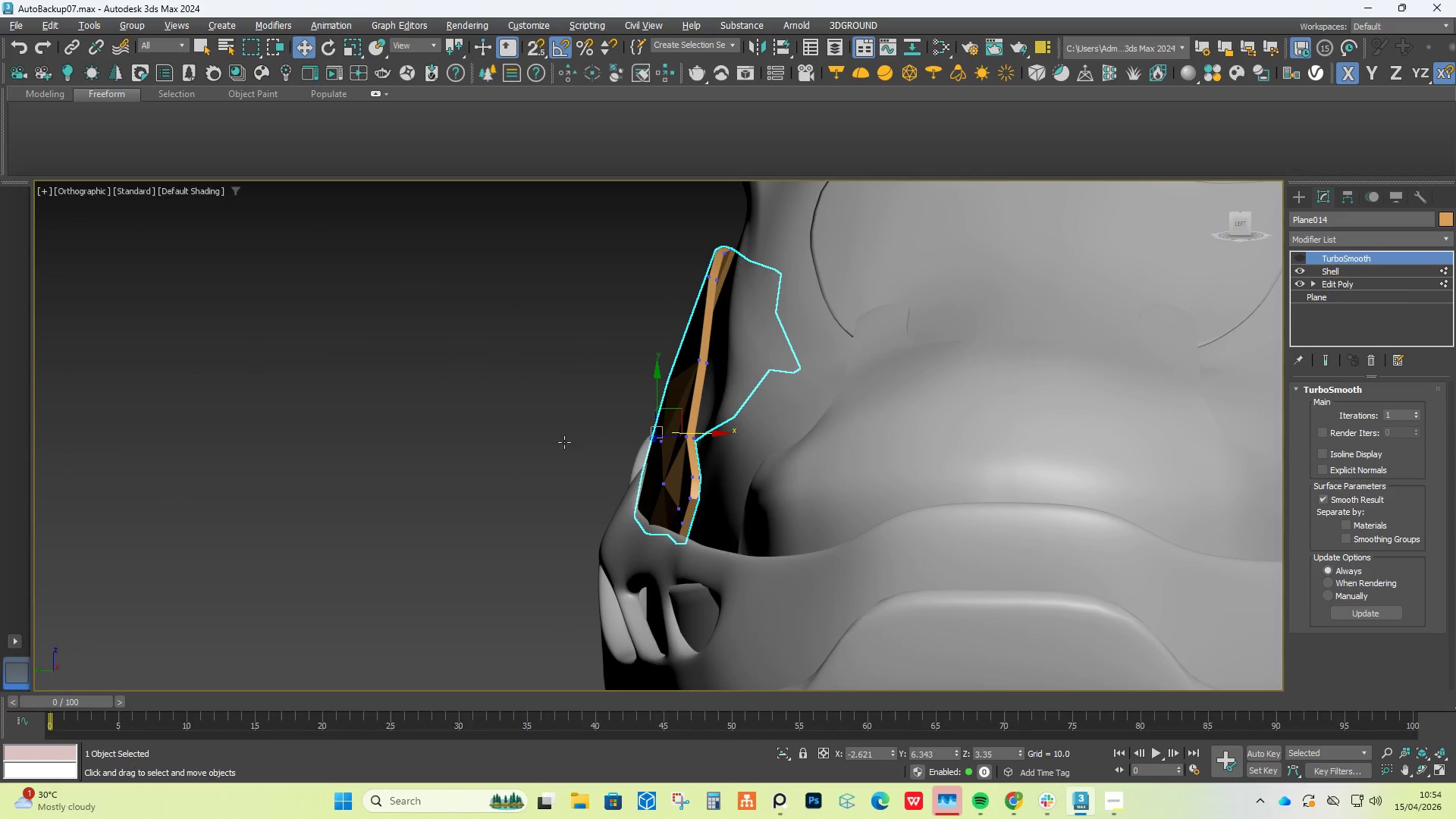 
key(Alt+AltLeft)
 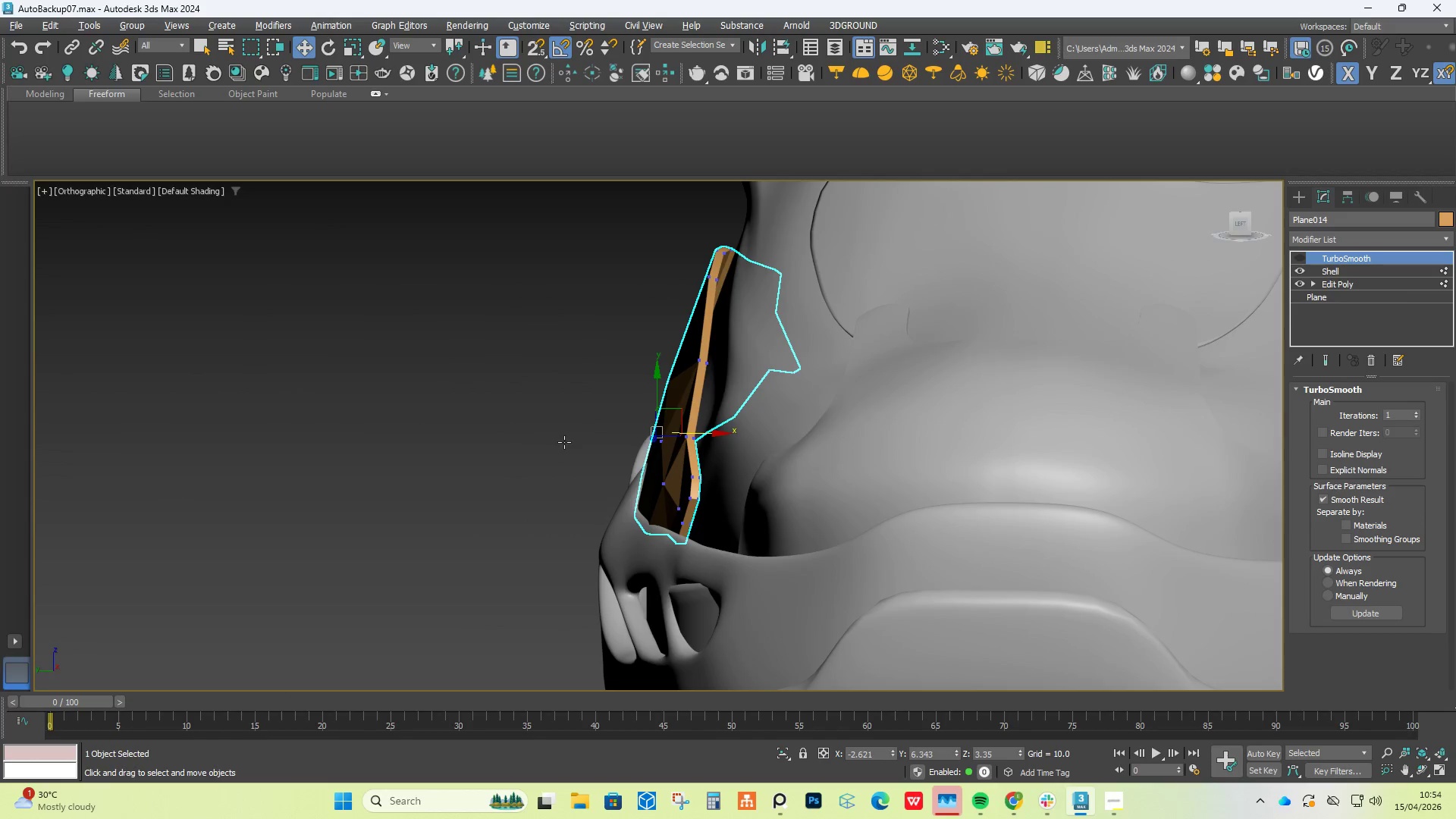 
key(Alt+AltLeft)
 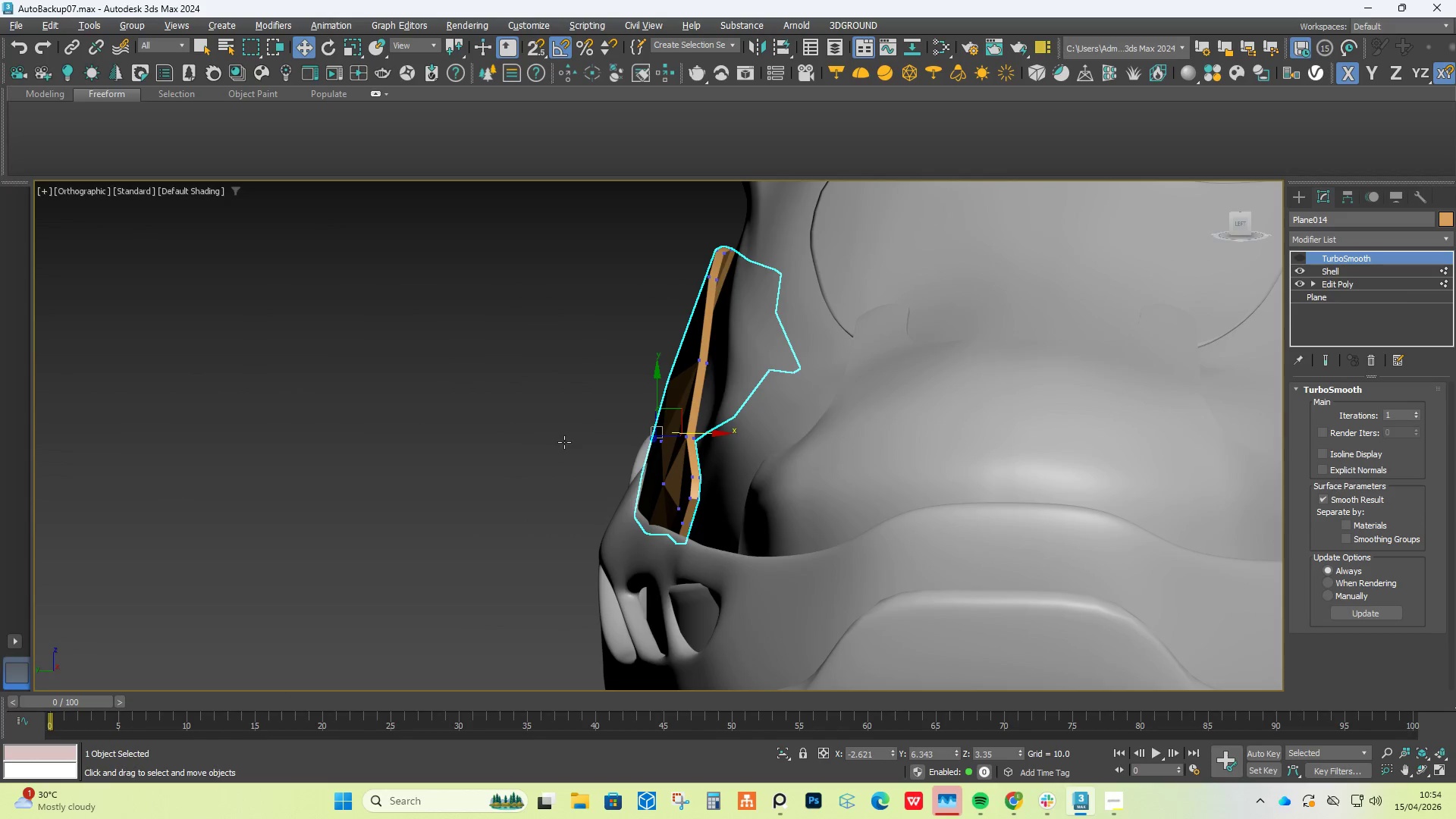 
key(Alt+AltLeft)
 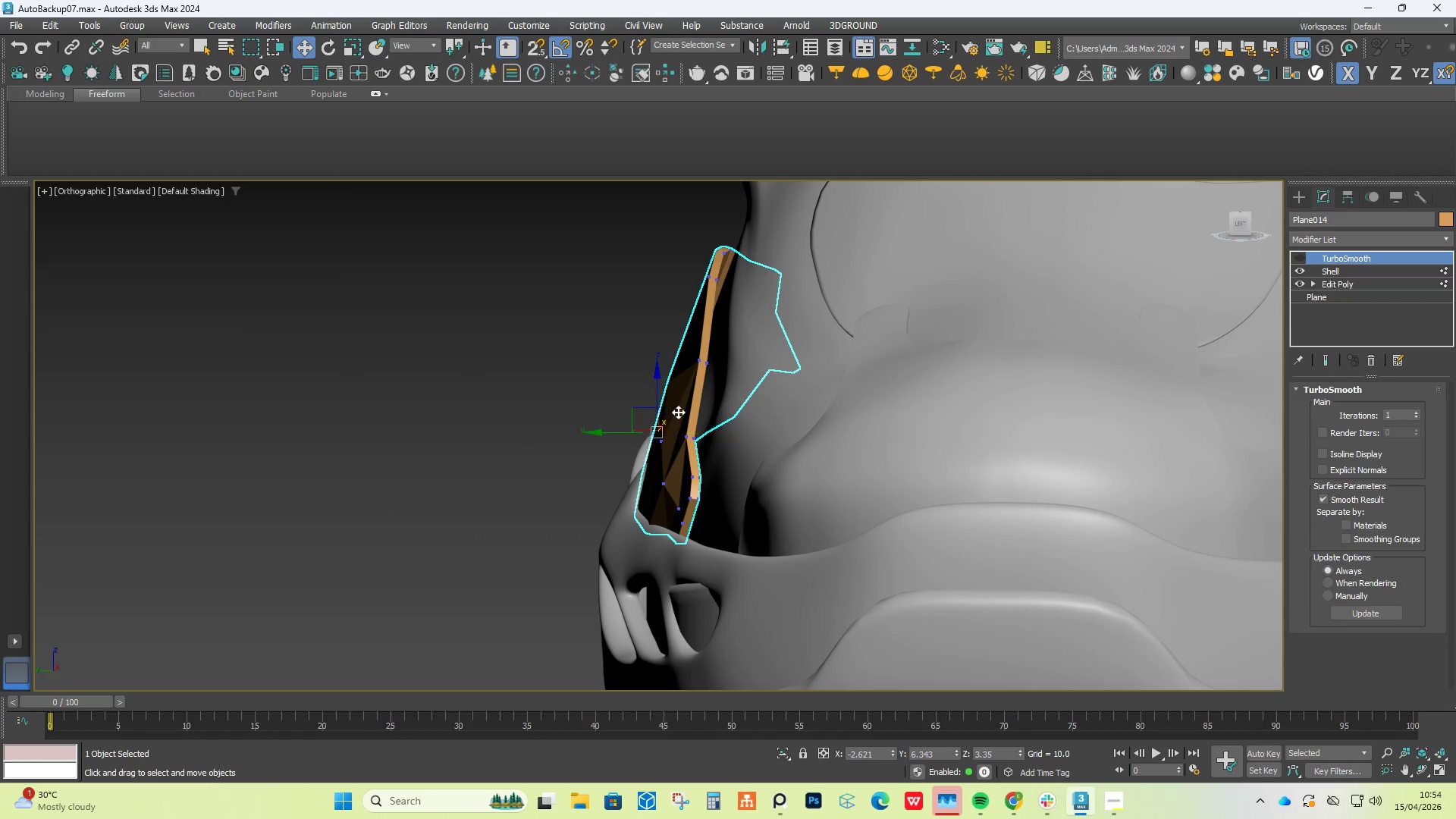 
scroll: coordinate [758, 376], scroll_direction: up, amount: 5.0
 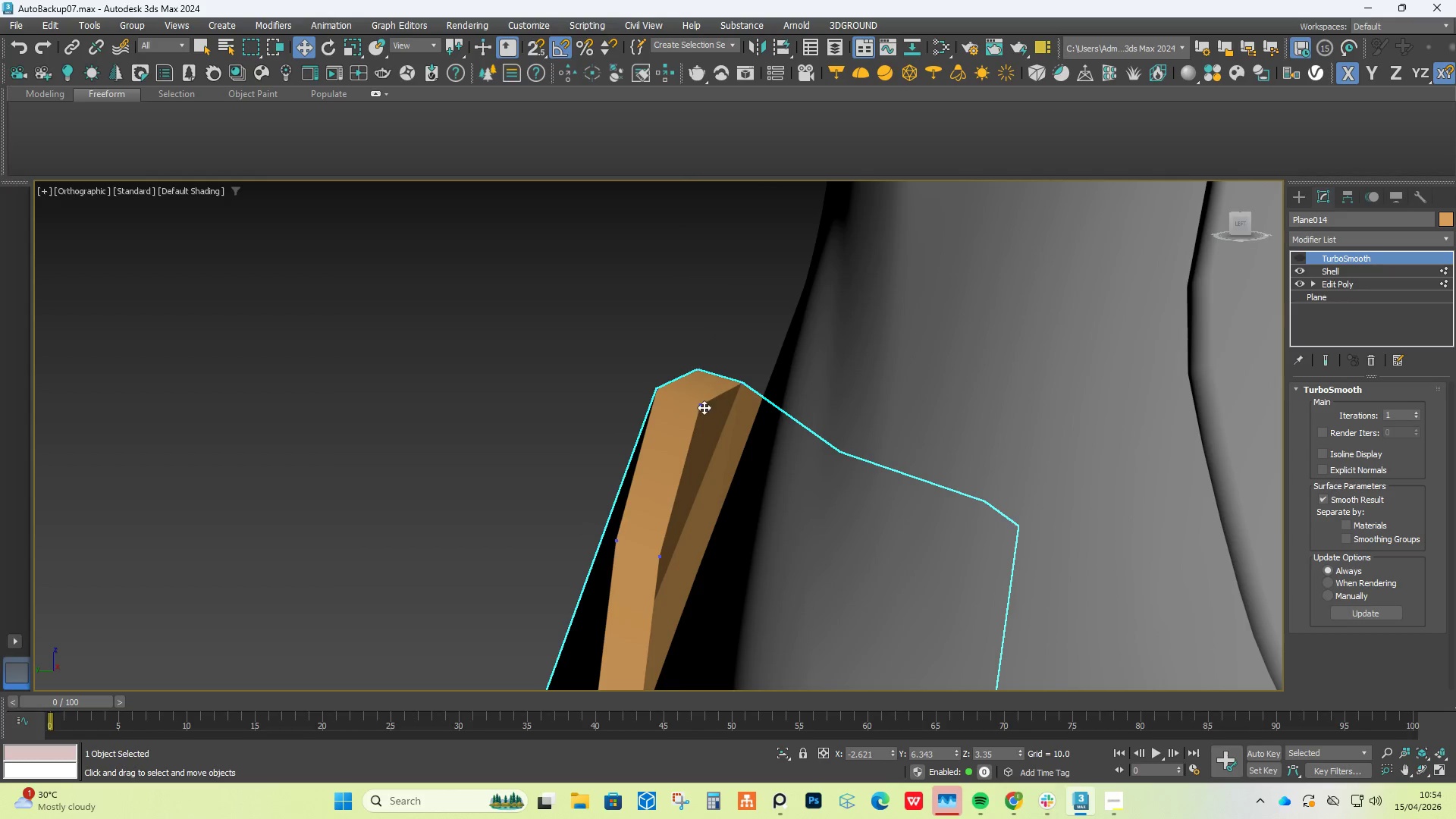 
key(S)
 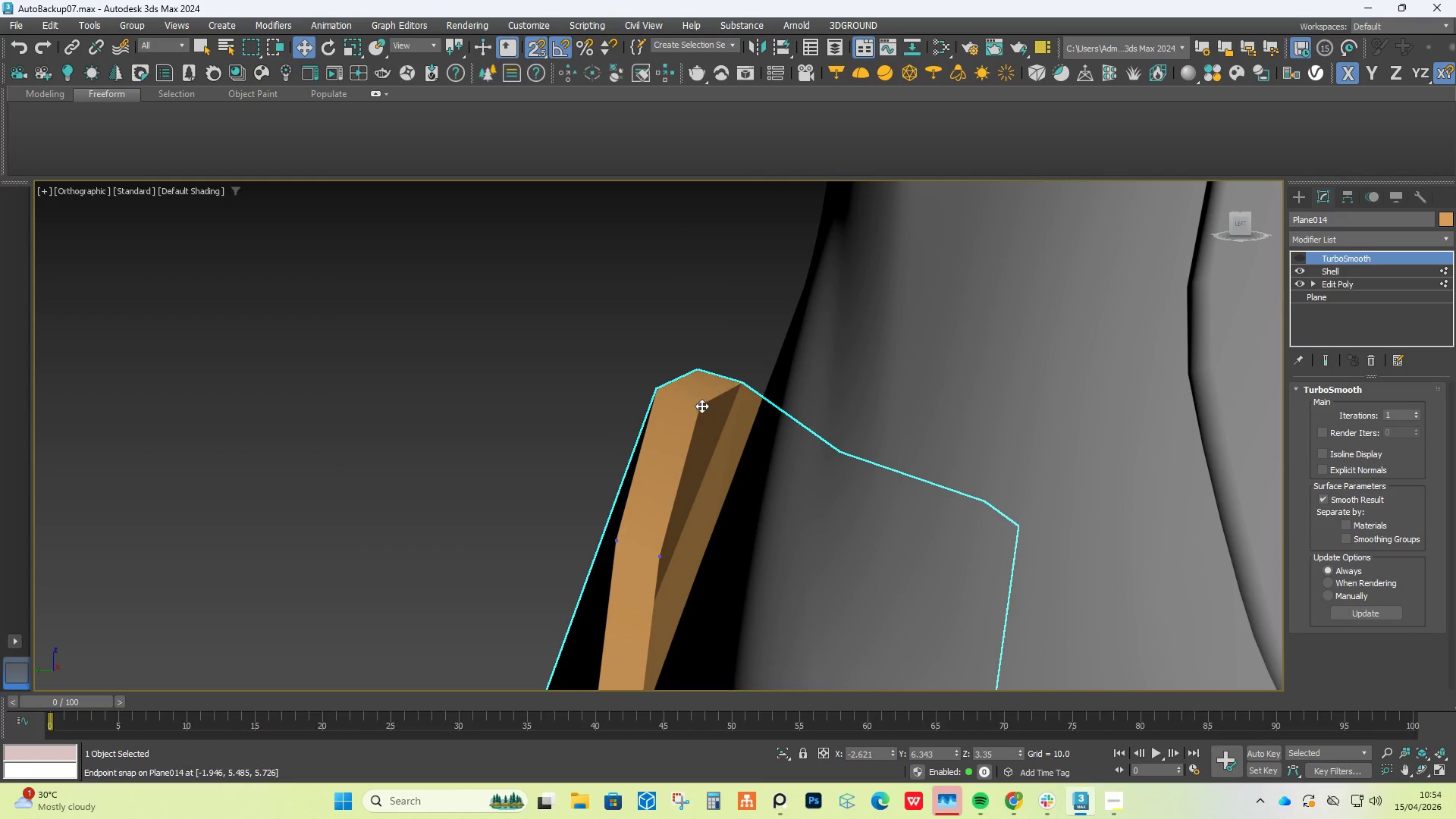 
left_click_drag(start_coordinate=[701, 406], to_coordinate=[750, 416])
 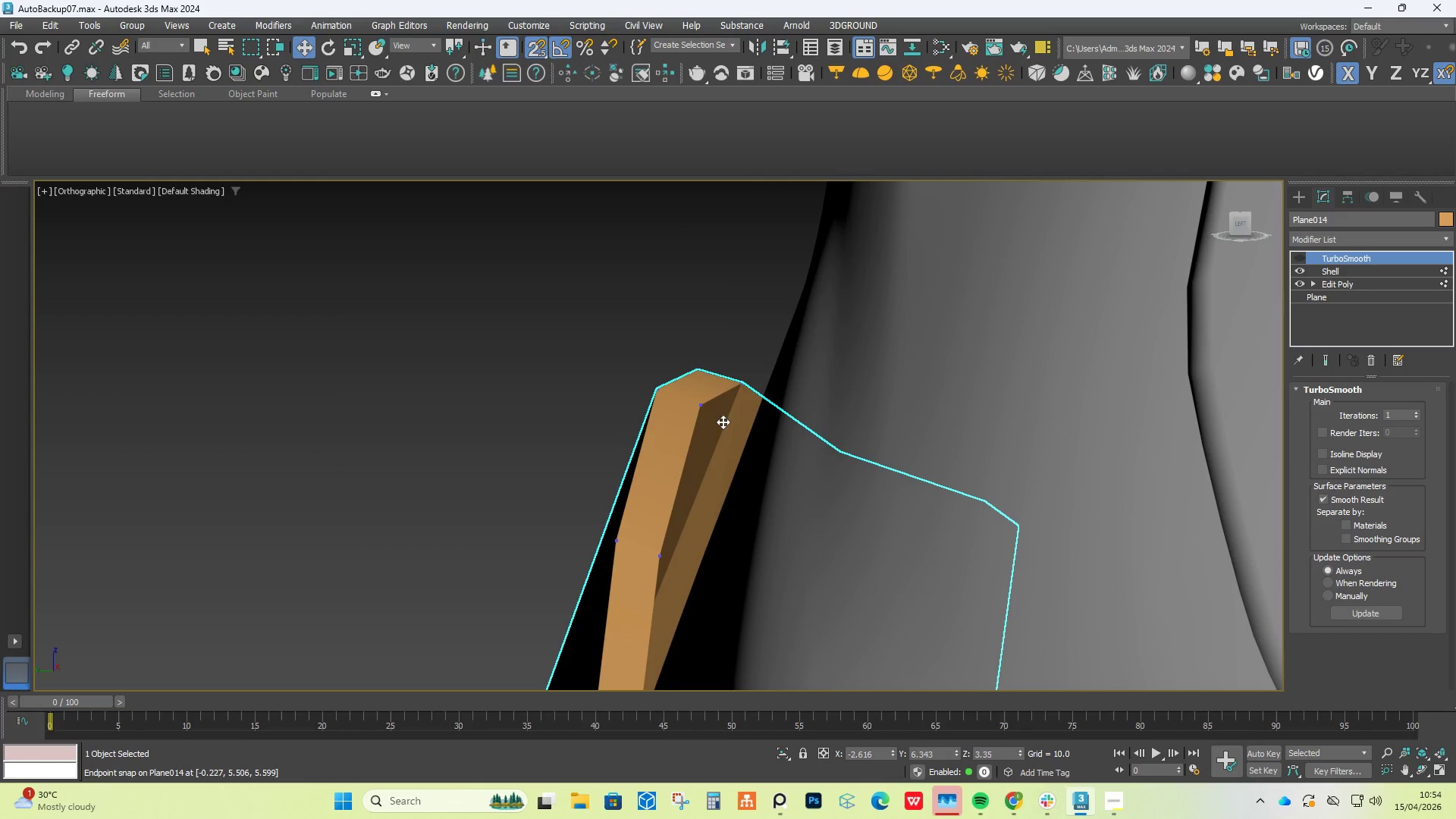 
scroll: coordinate [710, 504], scroll_direction: down, amount: 10.0
 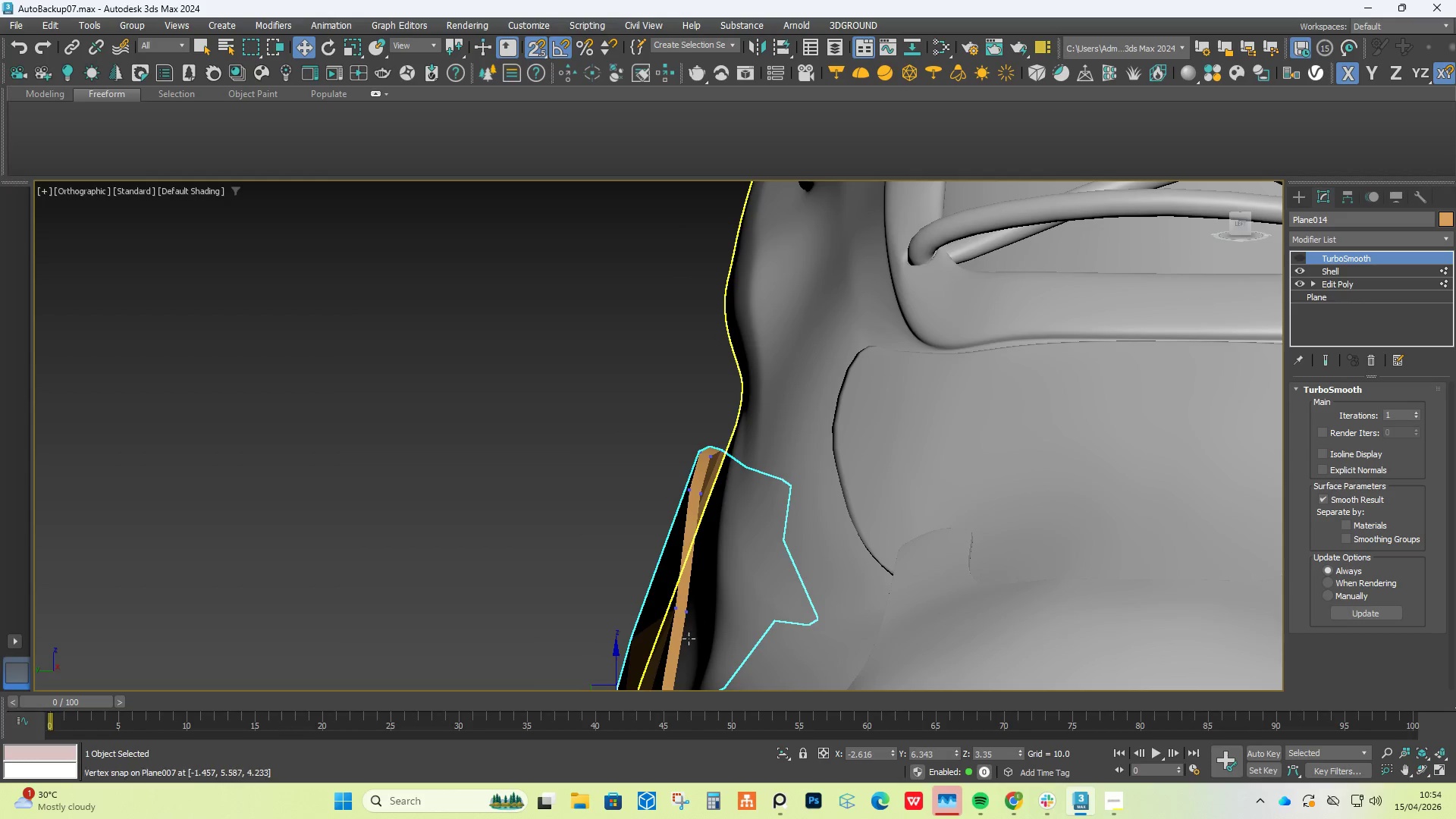 
key(Control+ControlLeft)
 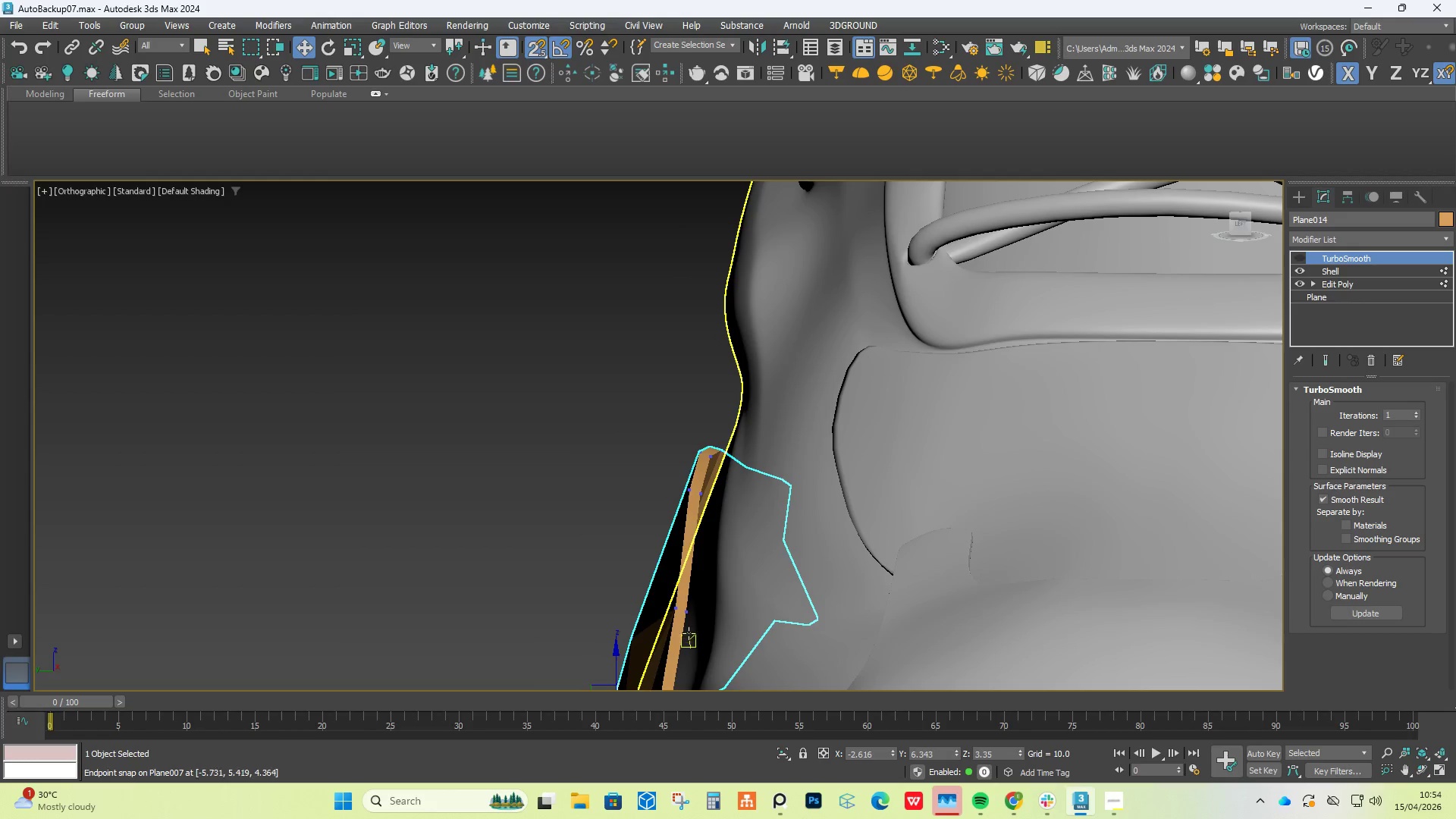 
key(Control+Z)
 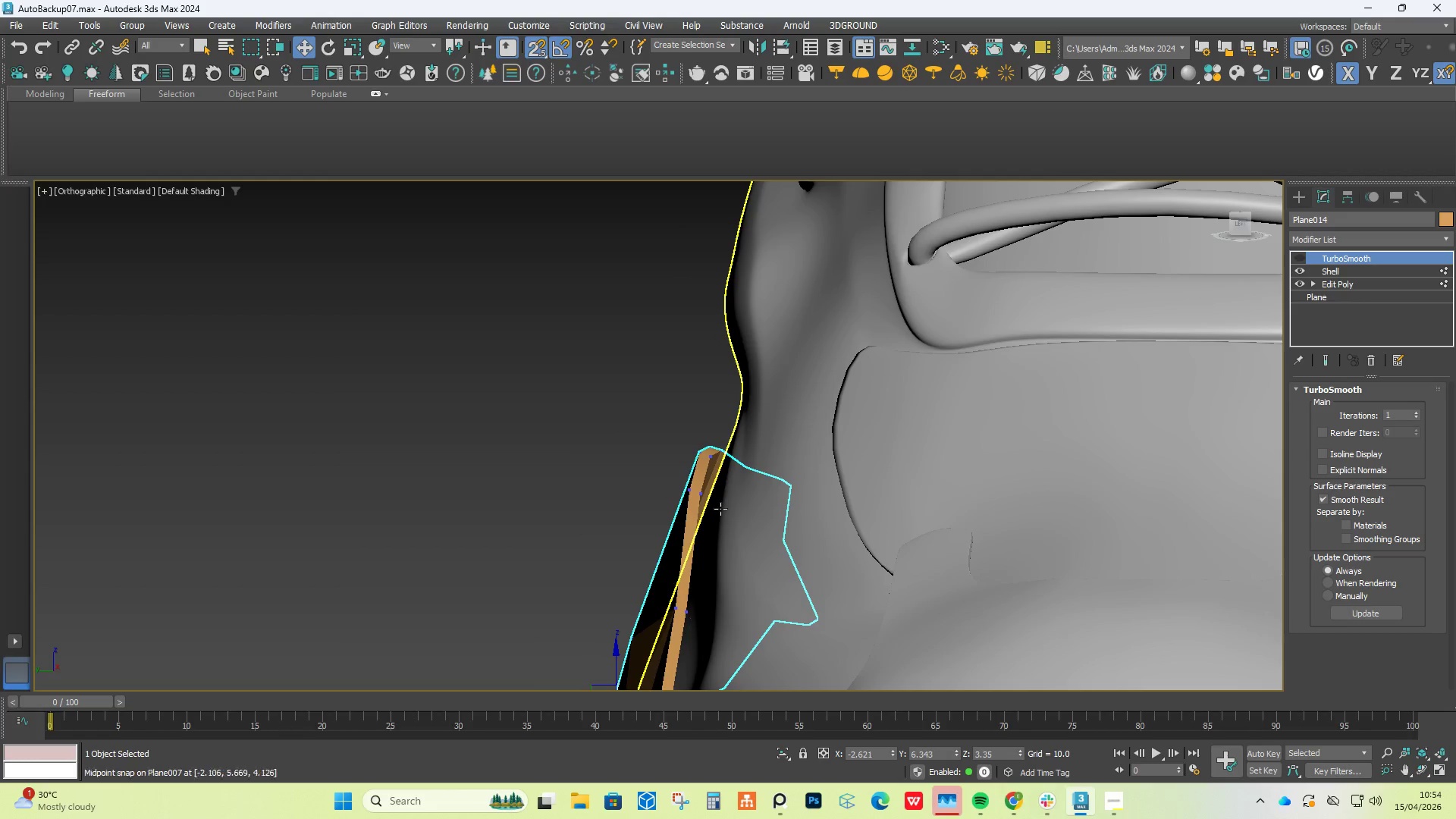 
scroll: coordinate [753, 410], scroll_direction: down, amount: 1.0
 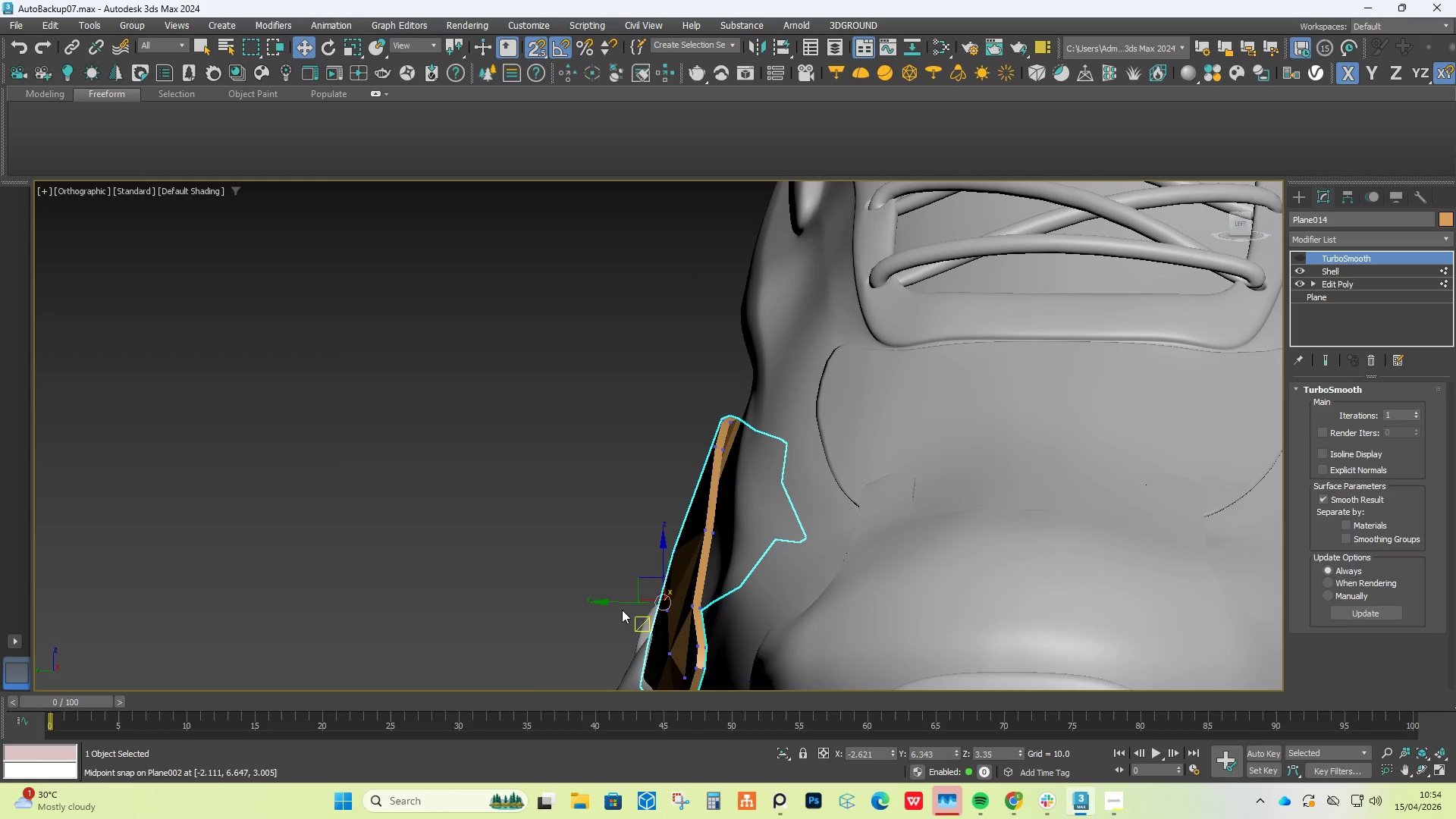 
left_click([620, 601])
 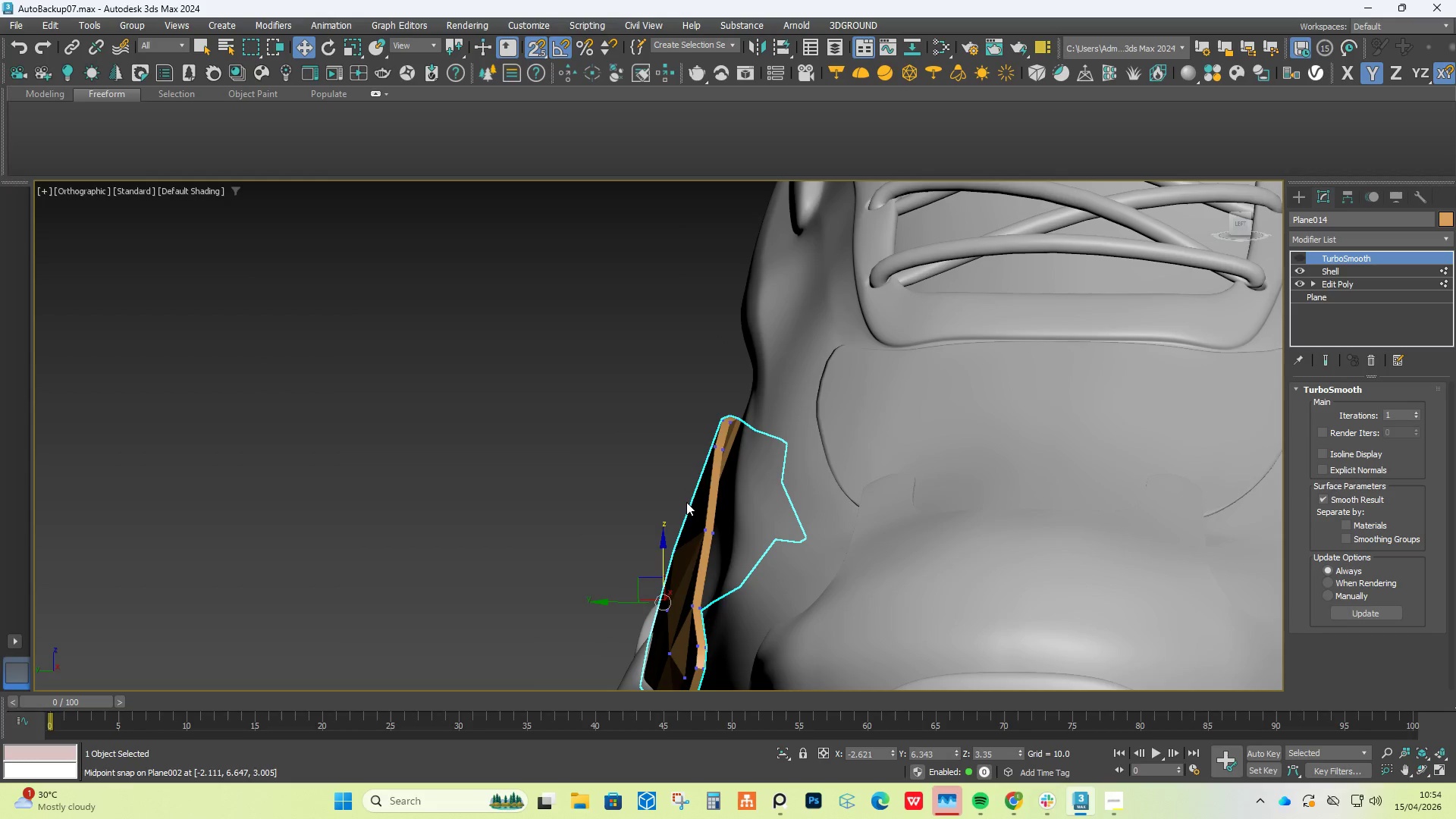 
scroll: coordinate [758, 410], scroll_direction: up, amount: 10.0
 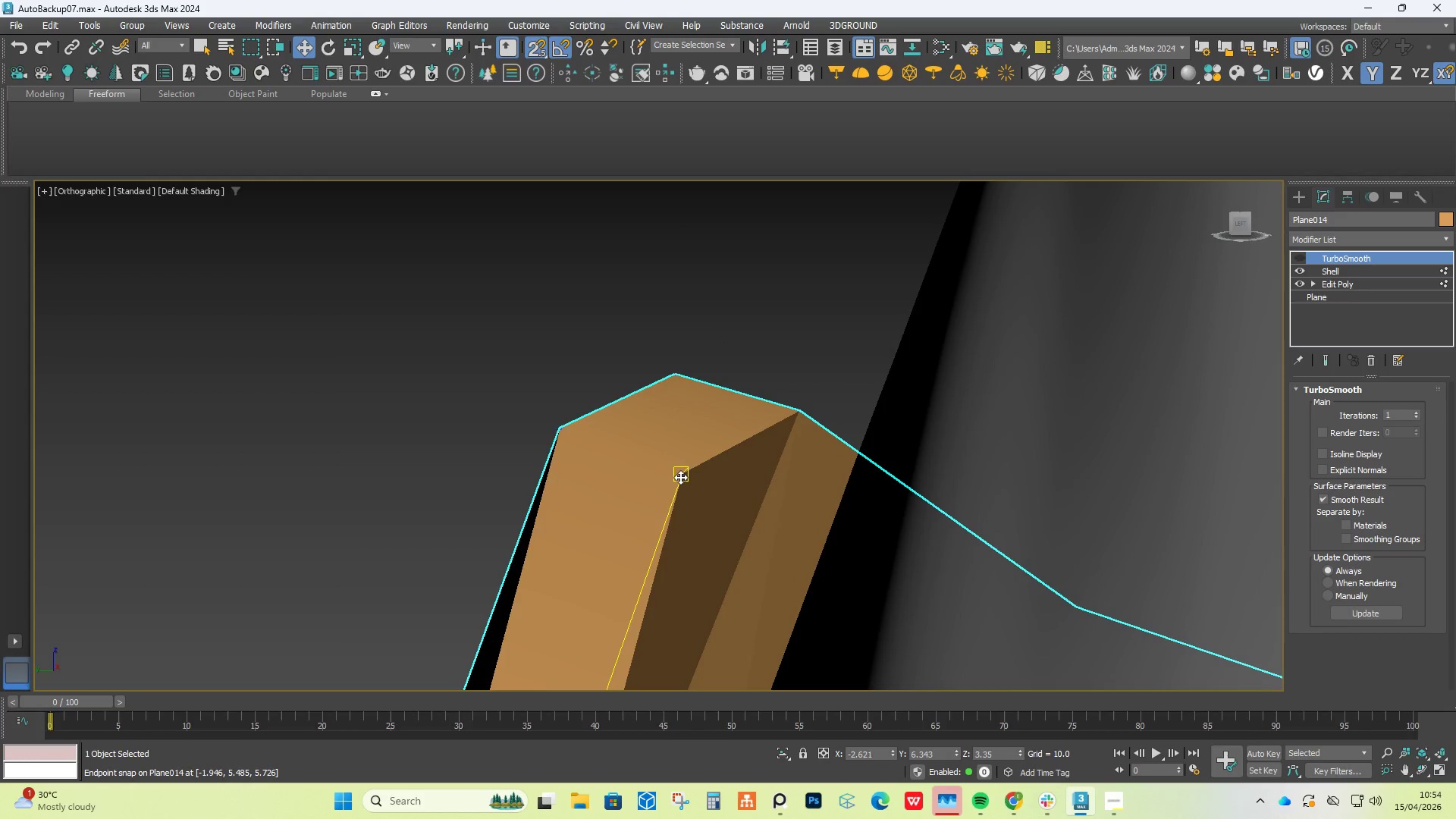 
left_click_drag(start_coordinate=[681, 475], to_coordinate=[823, 494])
 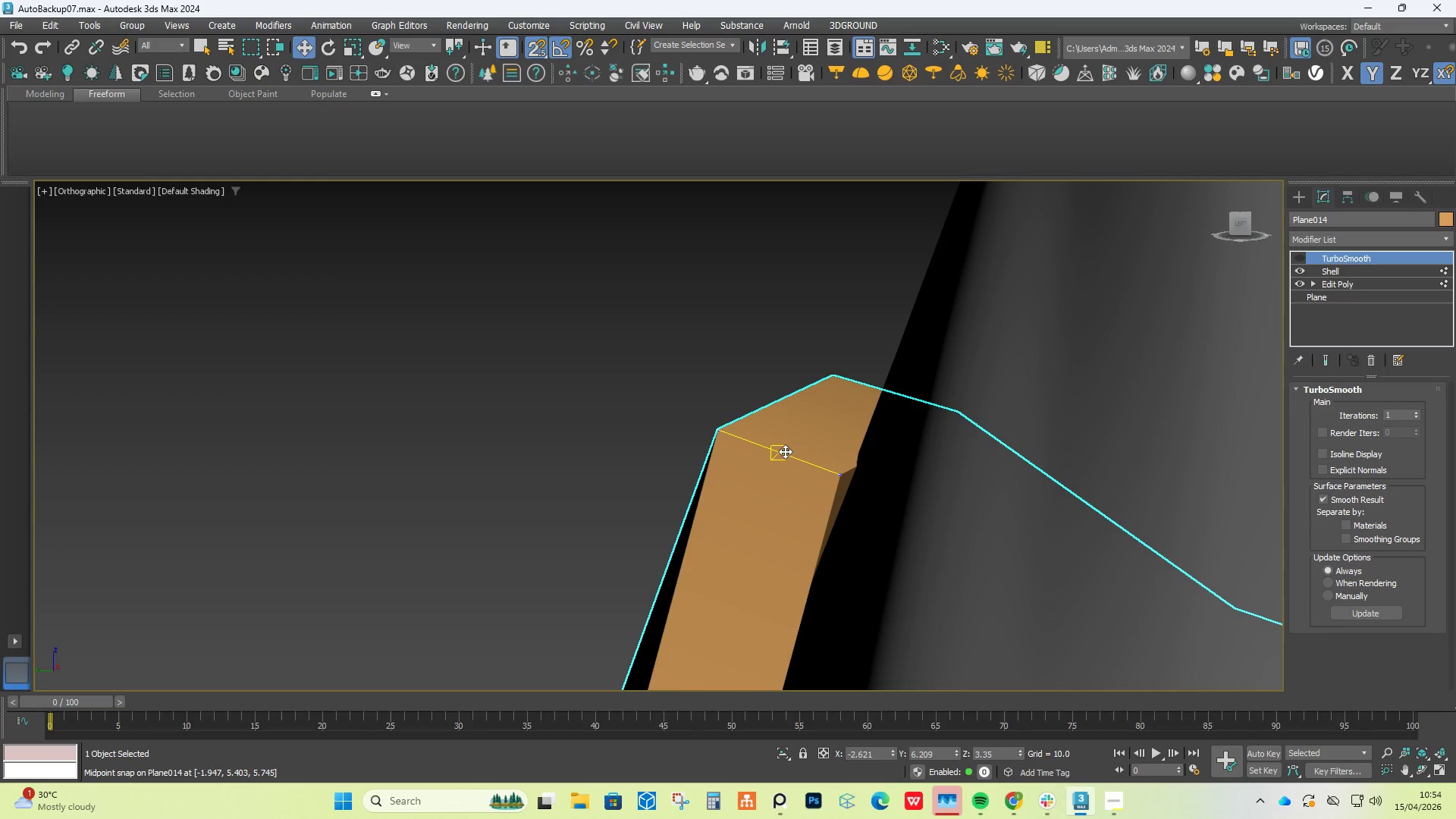 
hold_key(key=AltLeft, duration=1.42)
 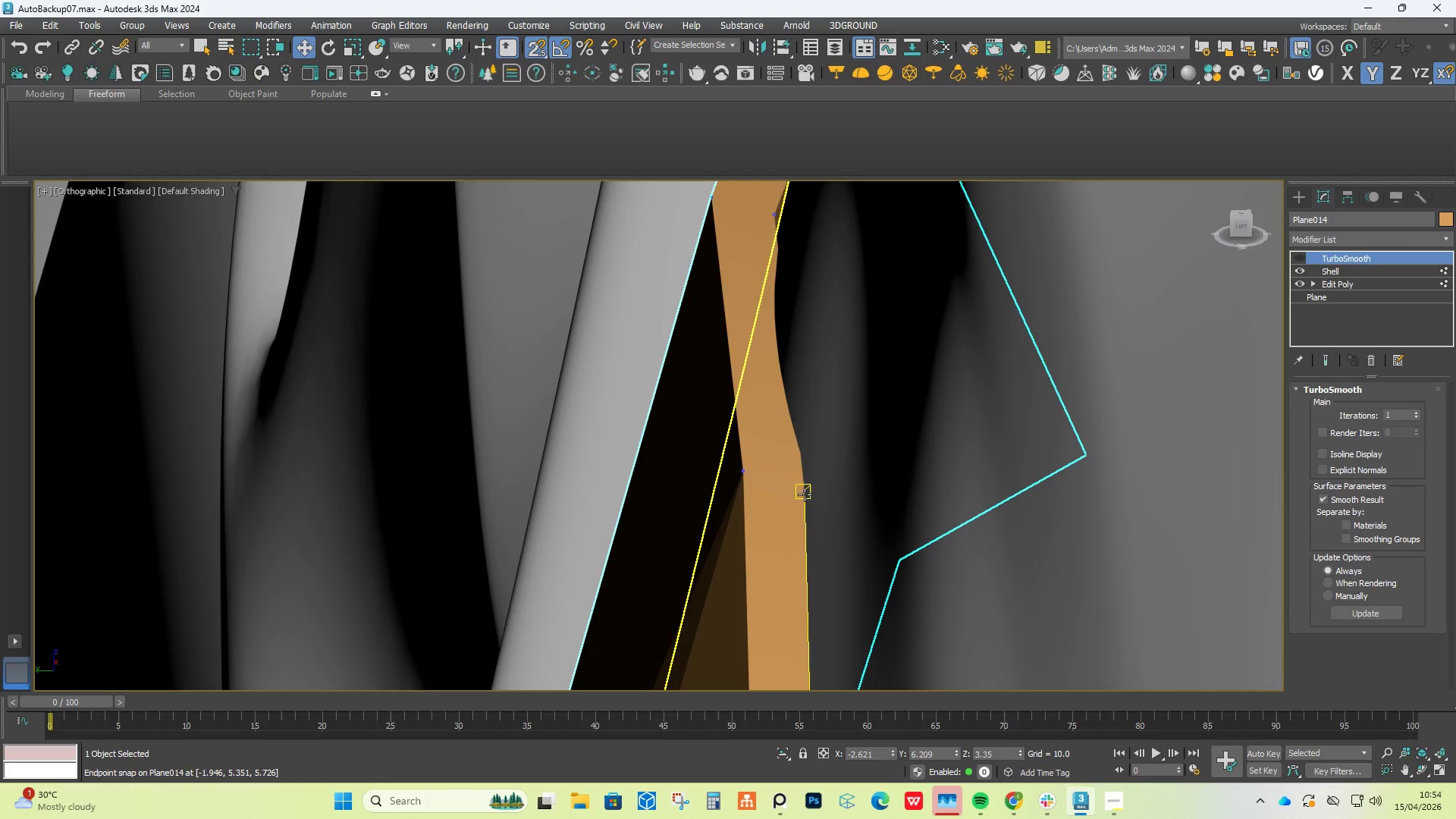 
scroll: coordinate [795, 455], scroll_direction: down, amount: 5.0
 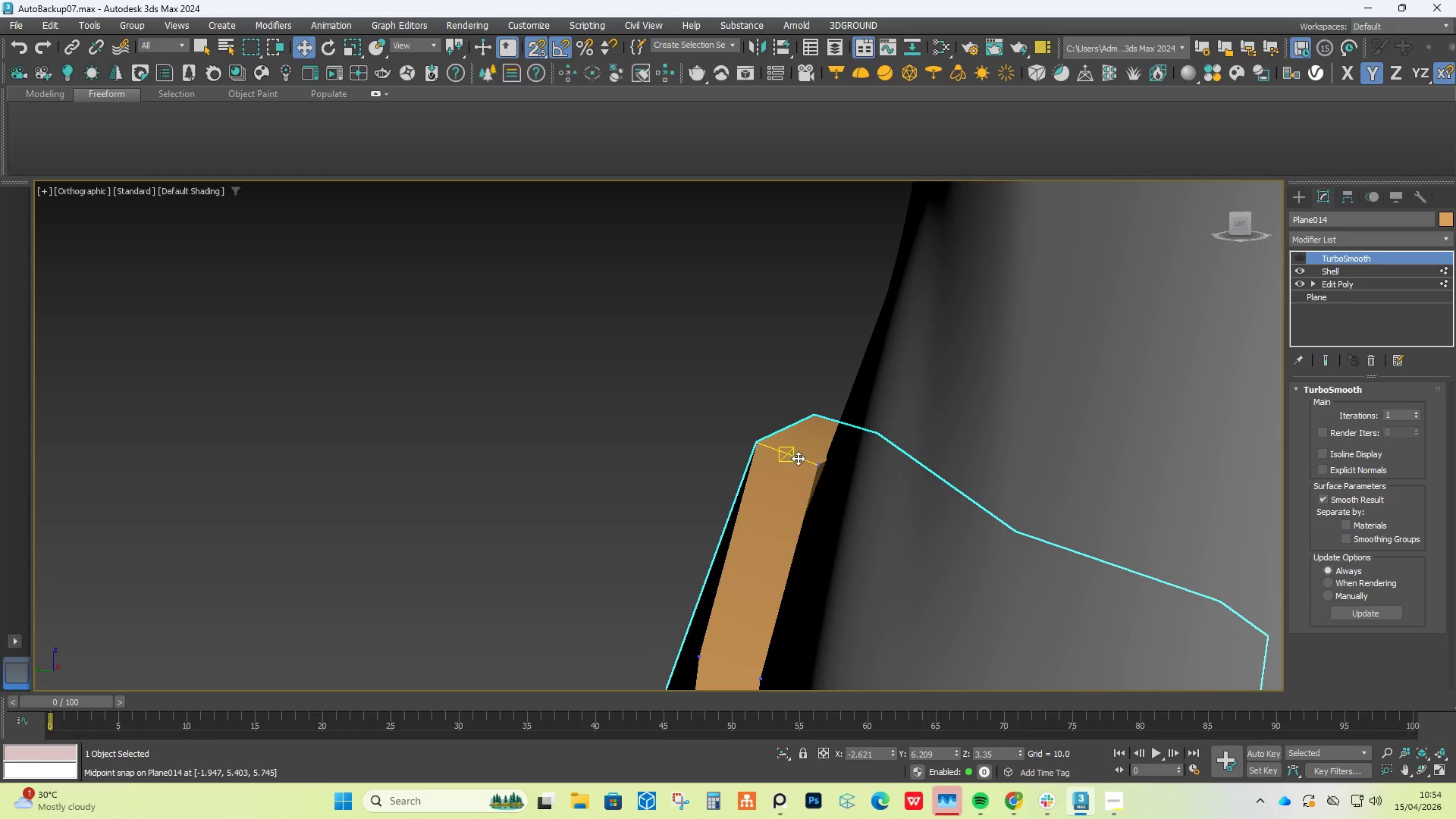 
left_click_drag(start_coordinate=[802, 495], to_coordinate=[804, 620])
 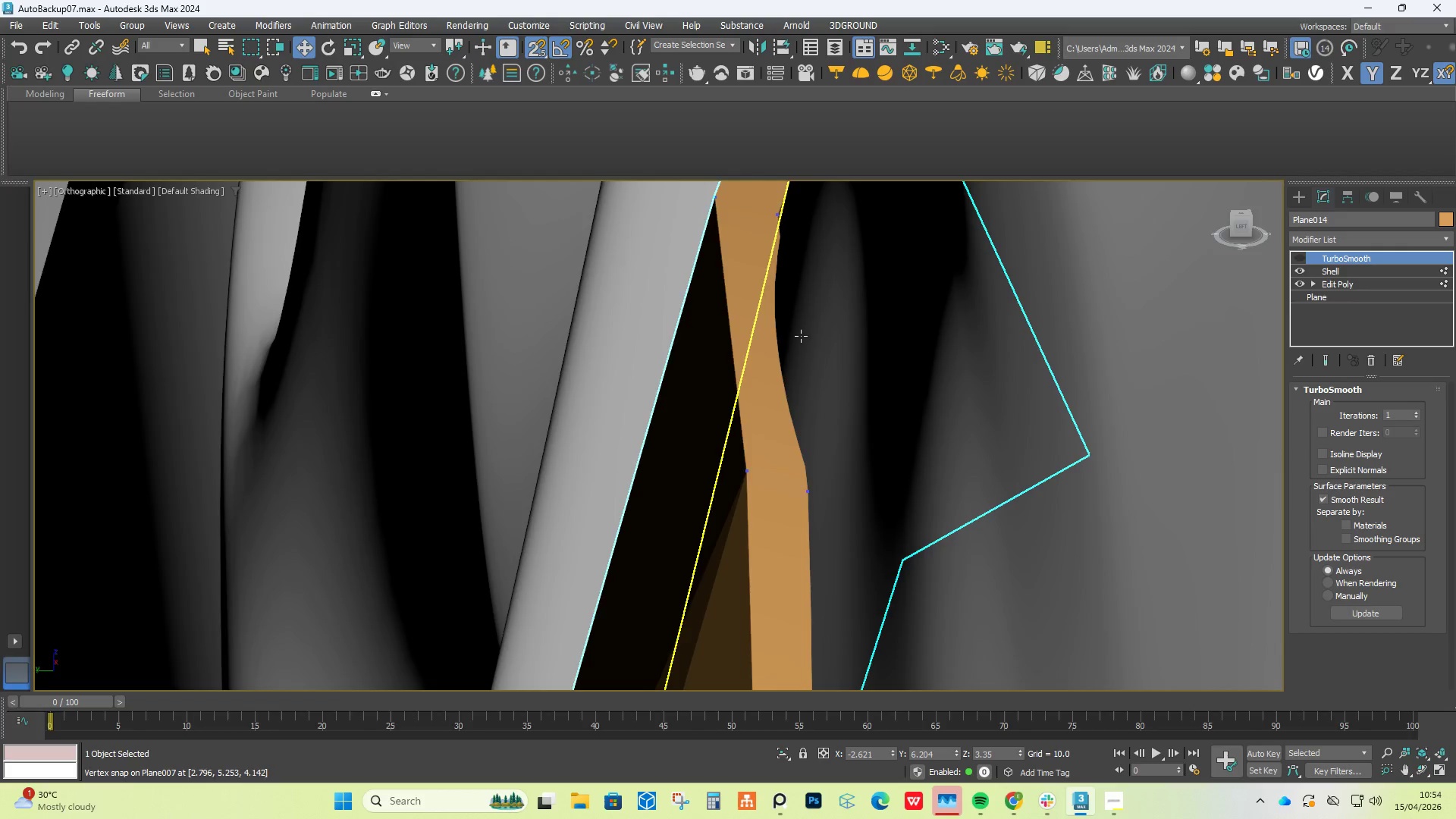 
hold_key(key=AltLeft, duration=0.8)
 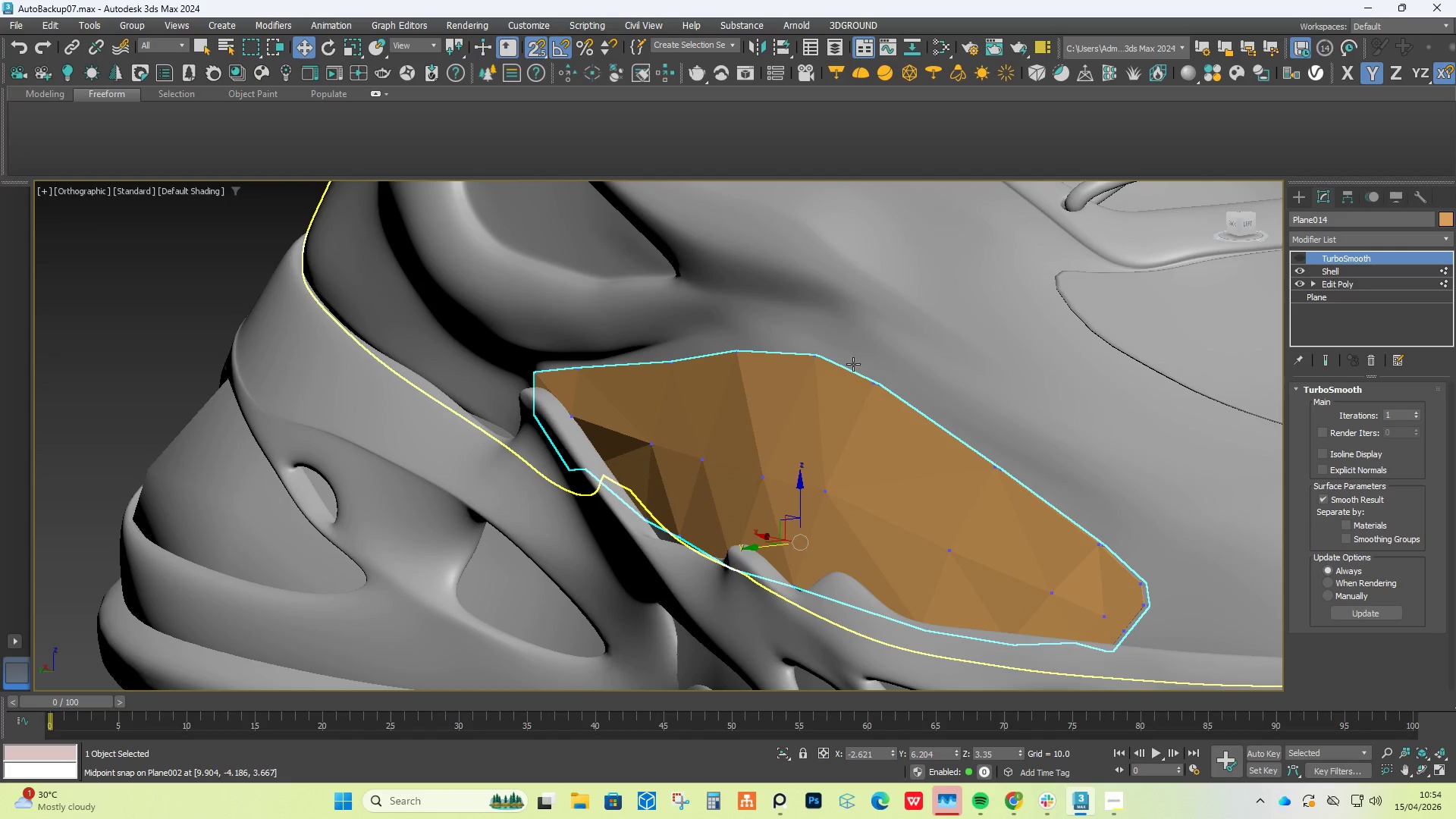 
scroll: coordinate [800, 332], scroll_direction: down, amount: 5.0
 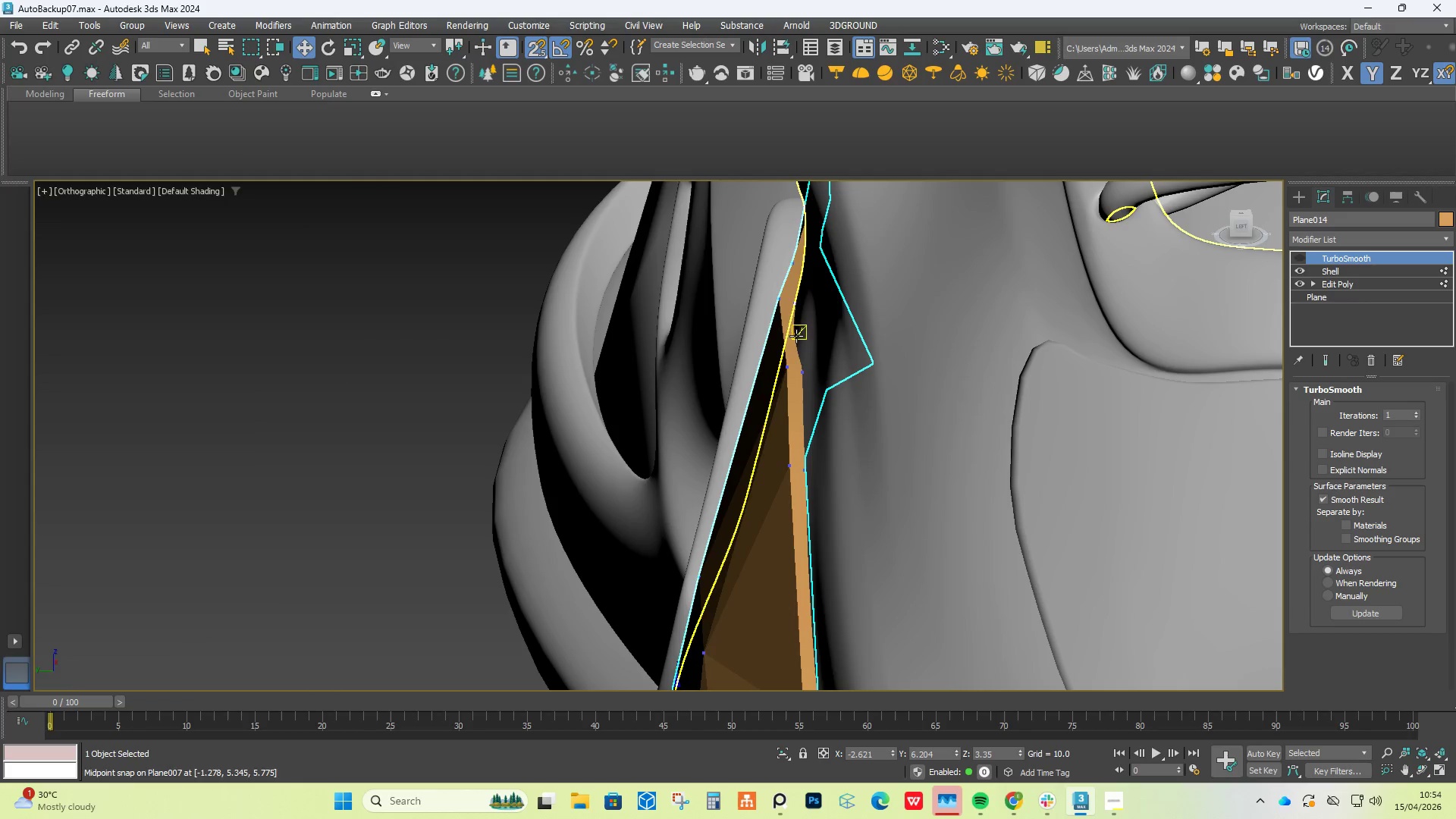 
hold_key(key=AltLeft, duration=2.36)
scroll: coordinate [859, 346], scroll_direction: down, amount: 4.0
 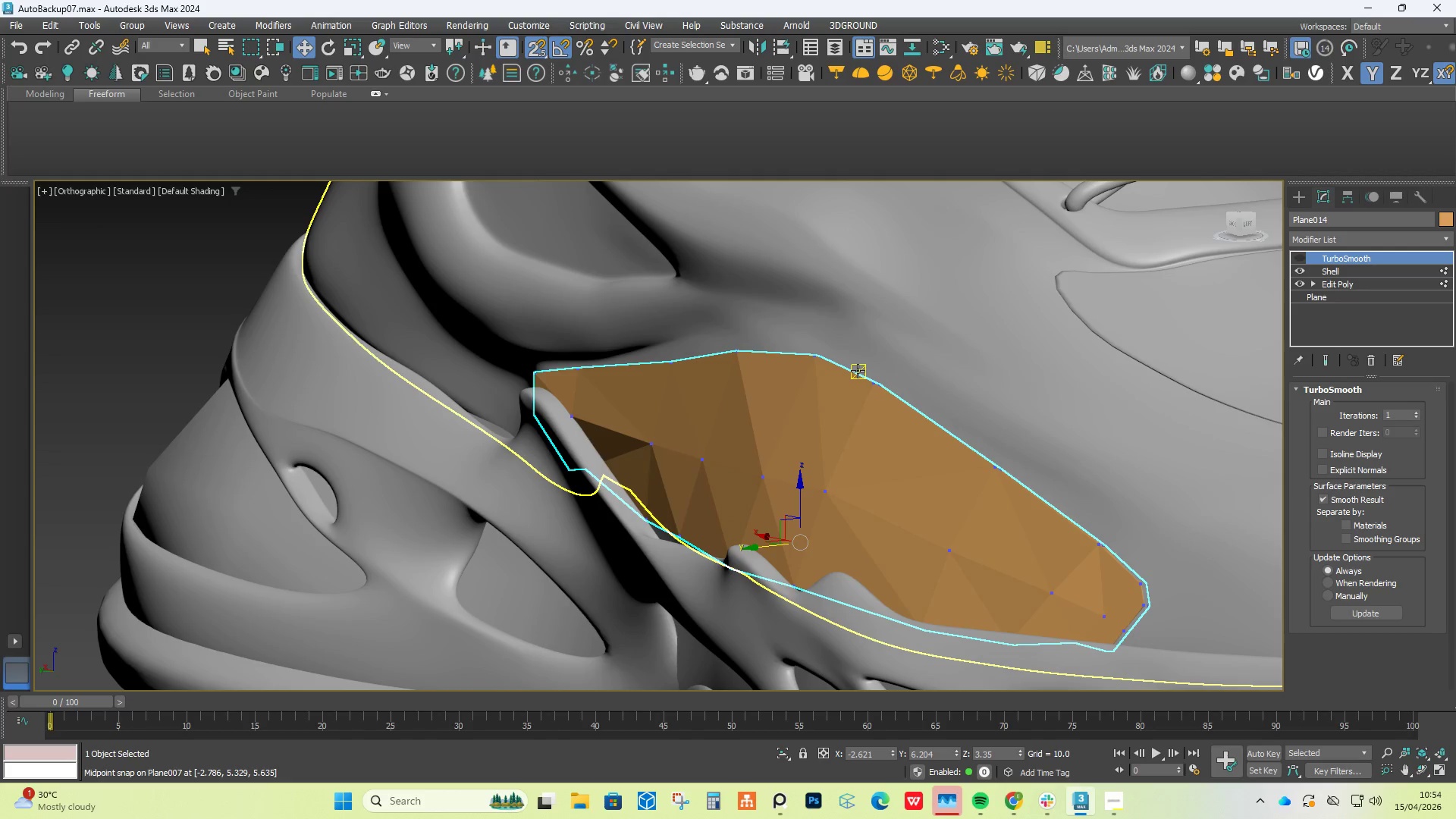 
key(S)
 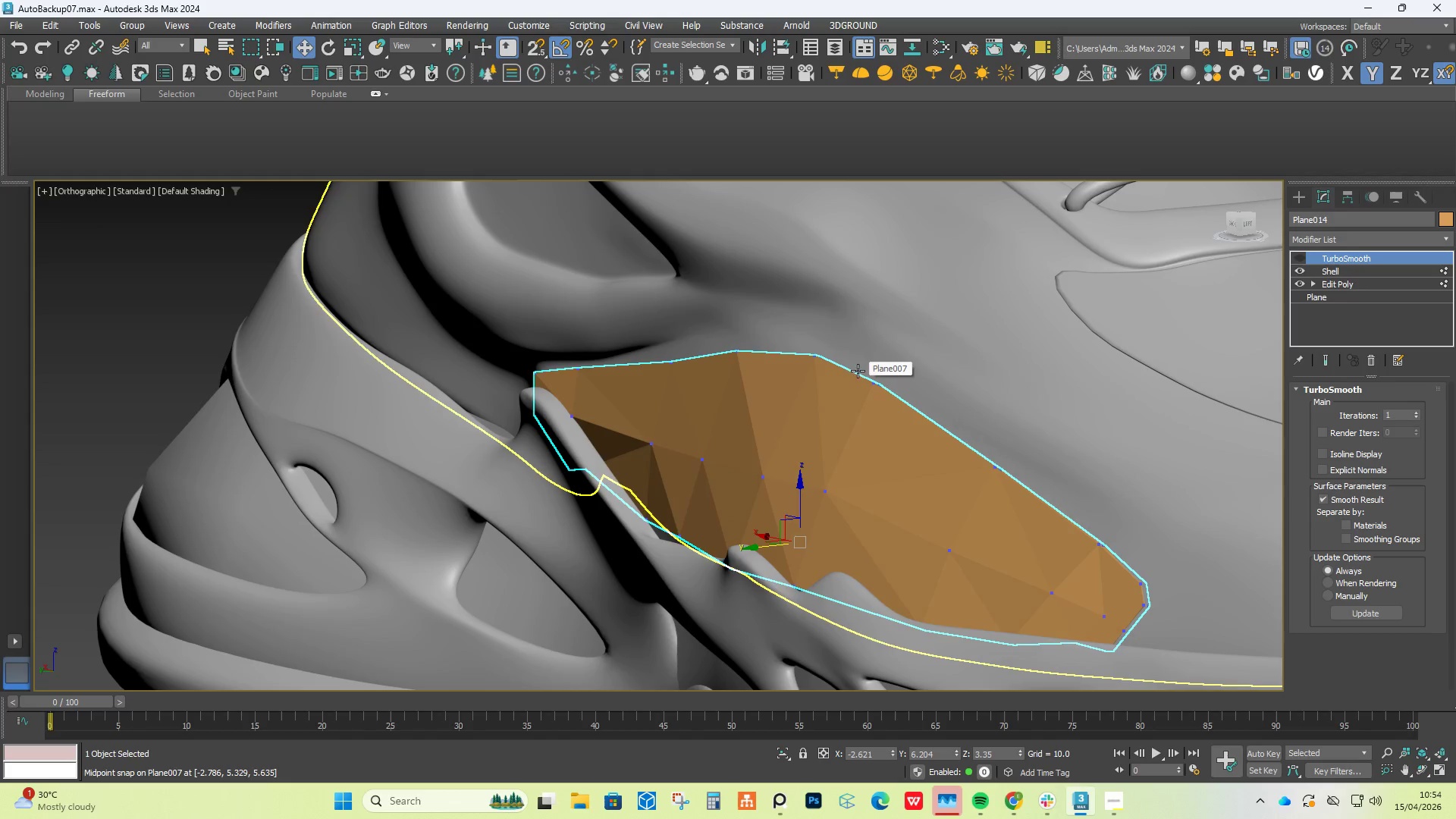 
hold_key(key=AltLeft, duration=0.47)
 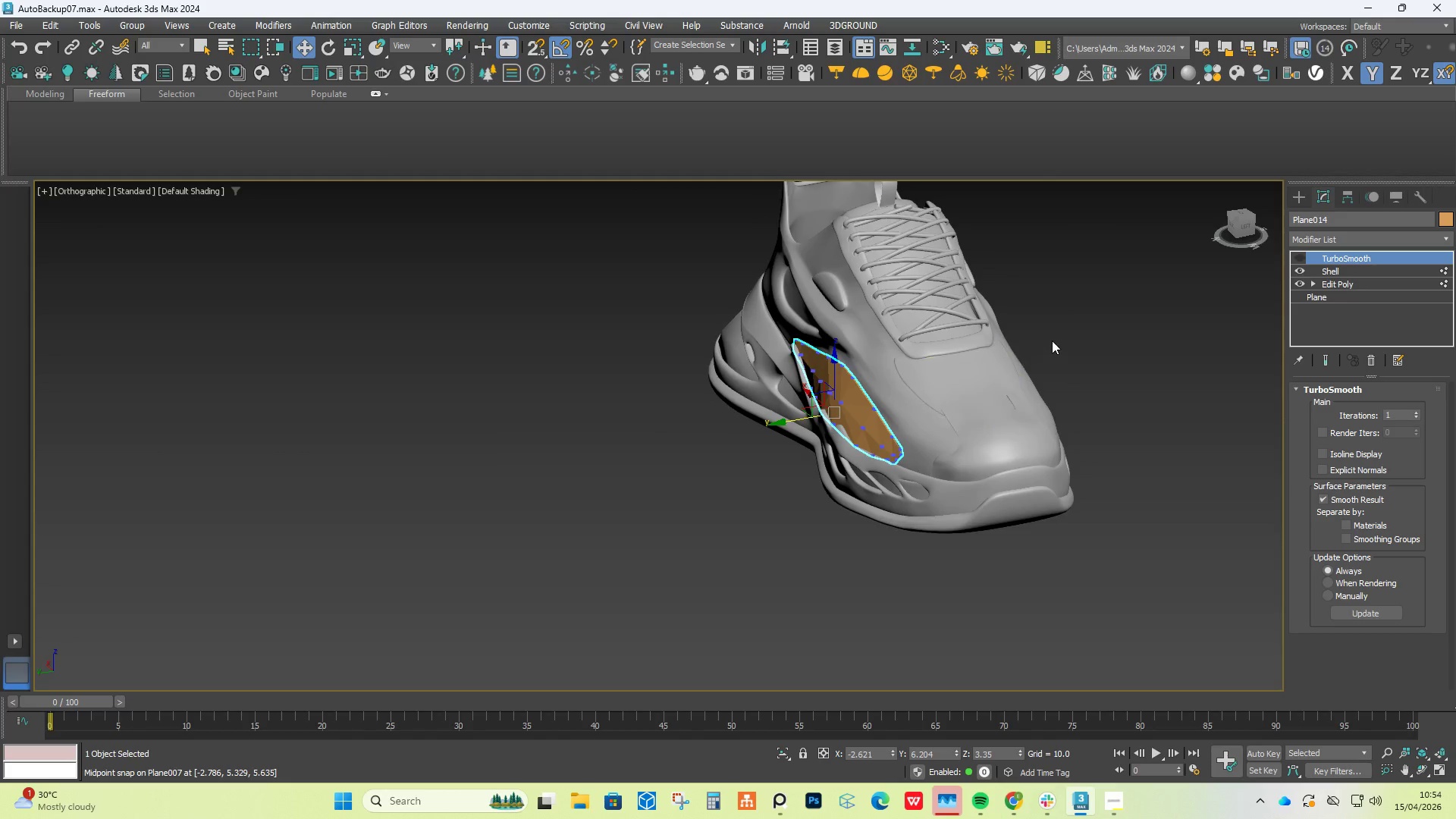 
scroll: coordinate [850, 366], scroll_direction: down, amount: 4.0
 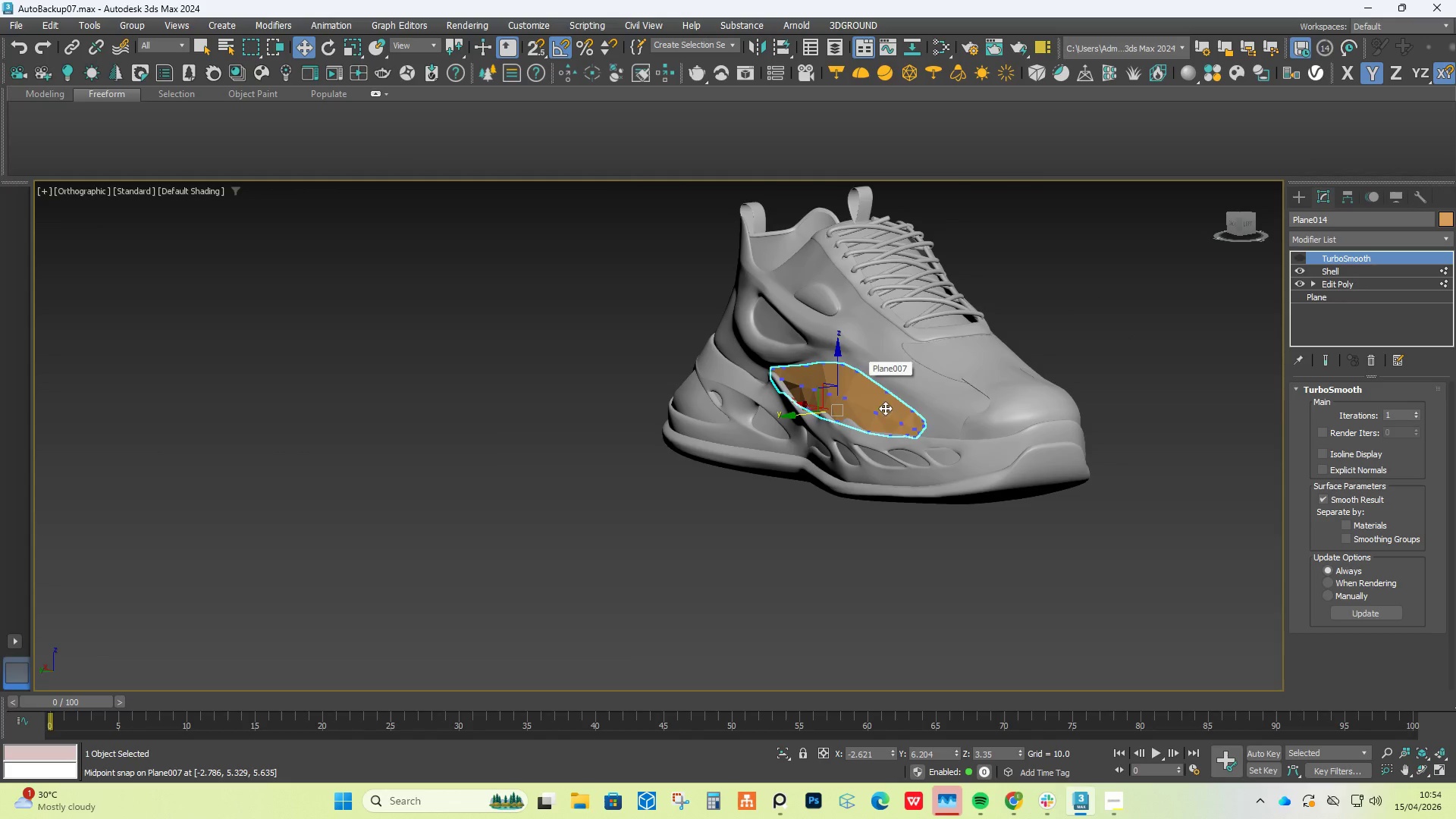 
left_click([1052, 340])
 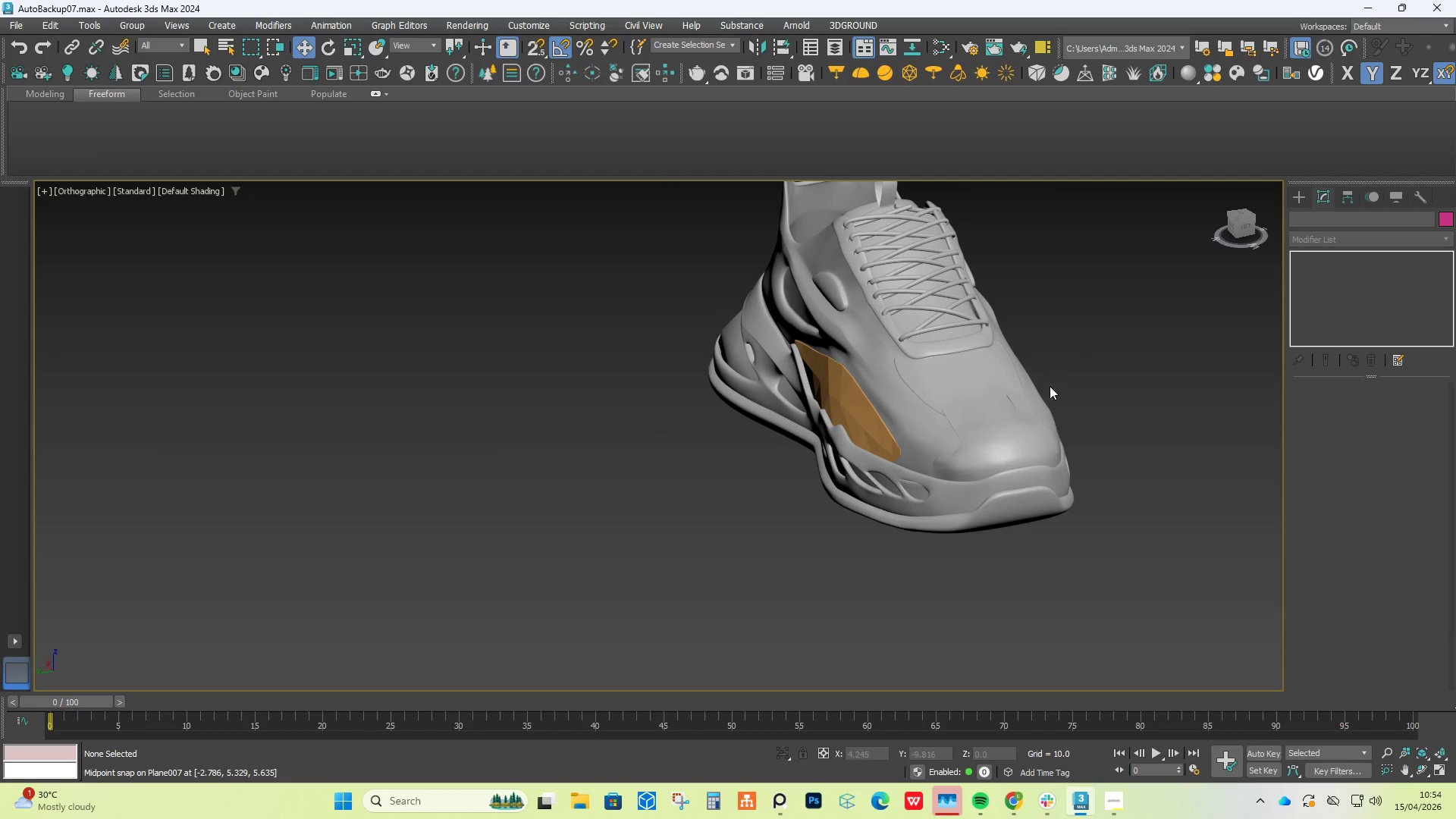 
hold_key(key=AltLeft, duration=1.5)
 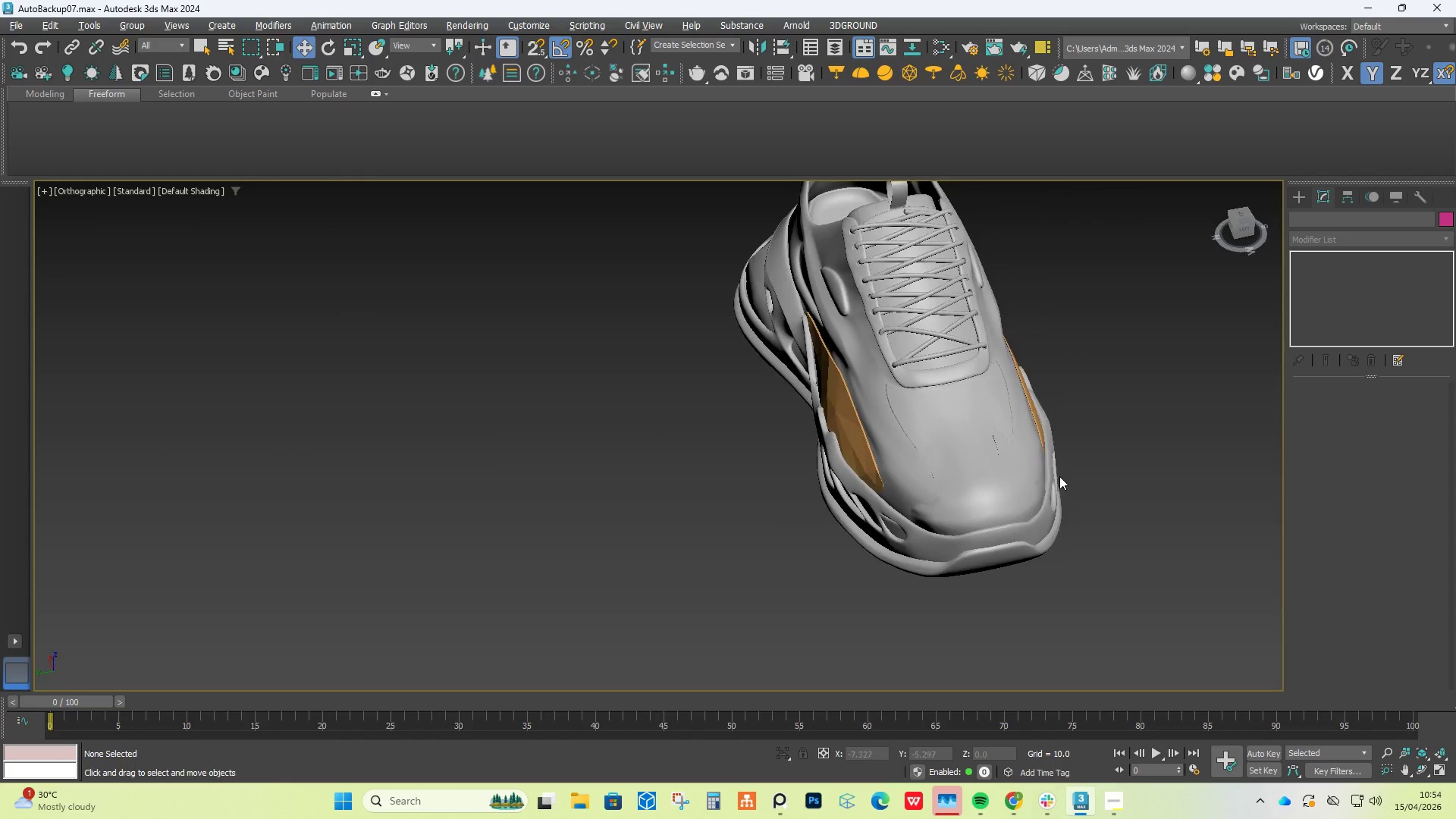 
key(Alt+AltLeft)
 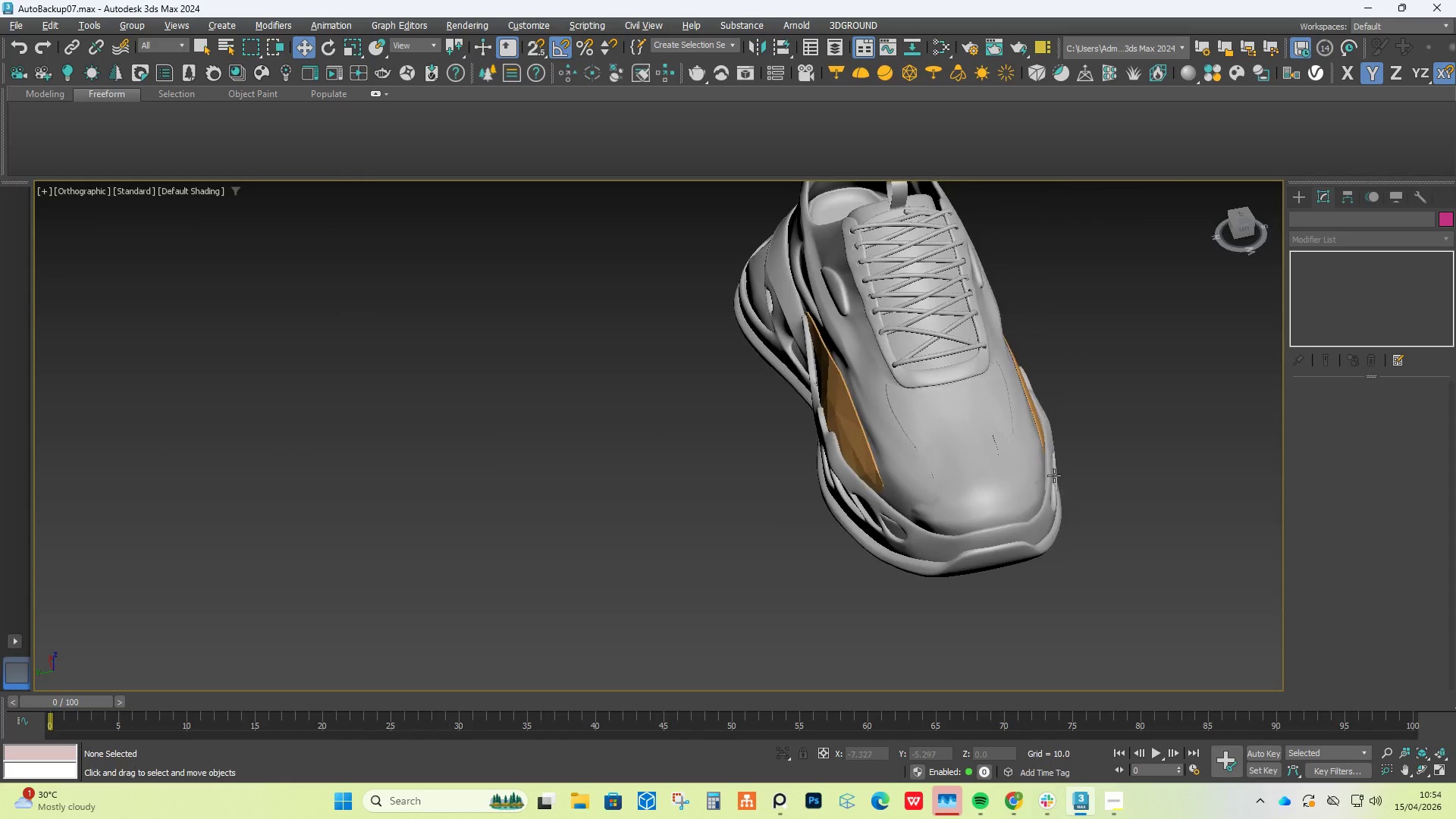 
key(Alt+AltLeft)
 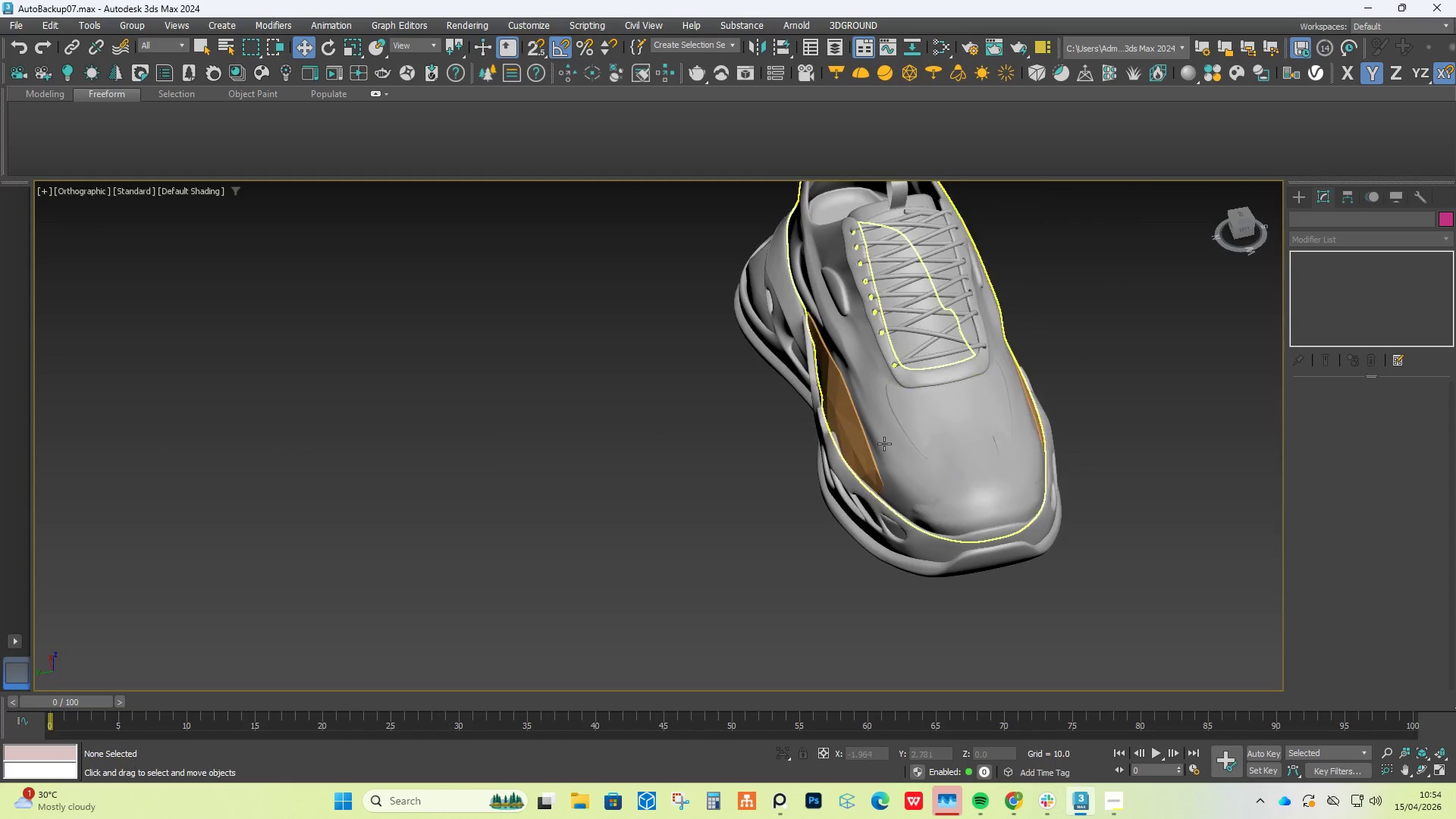 
left_click([841, 441])
 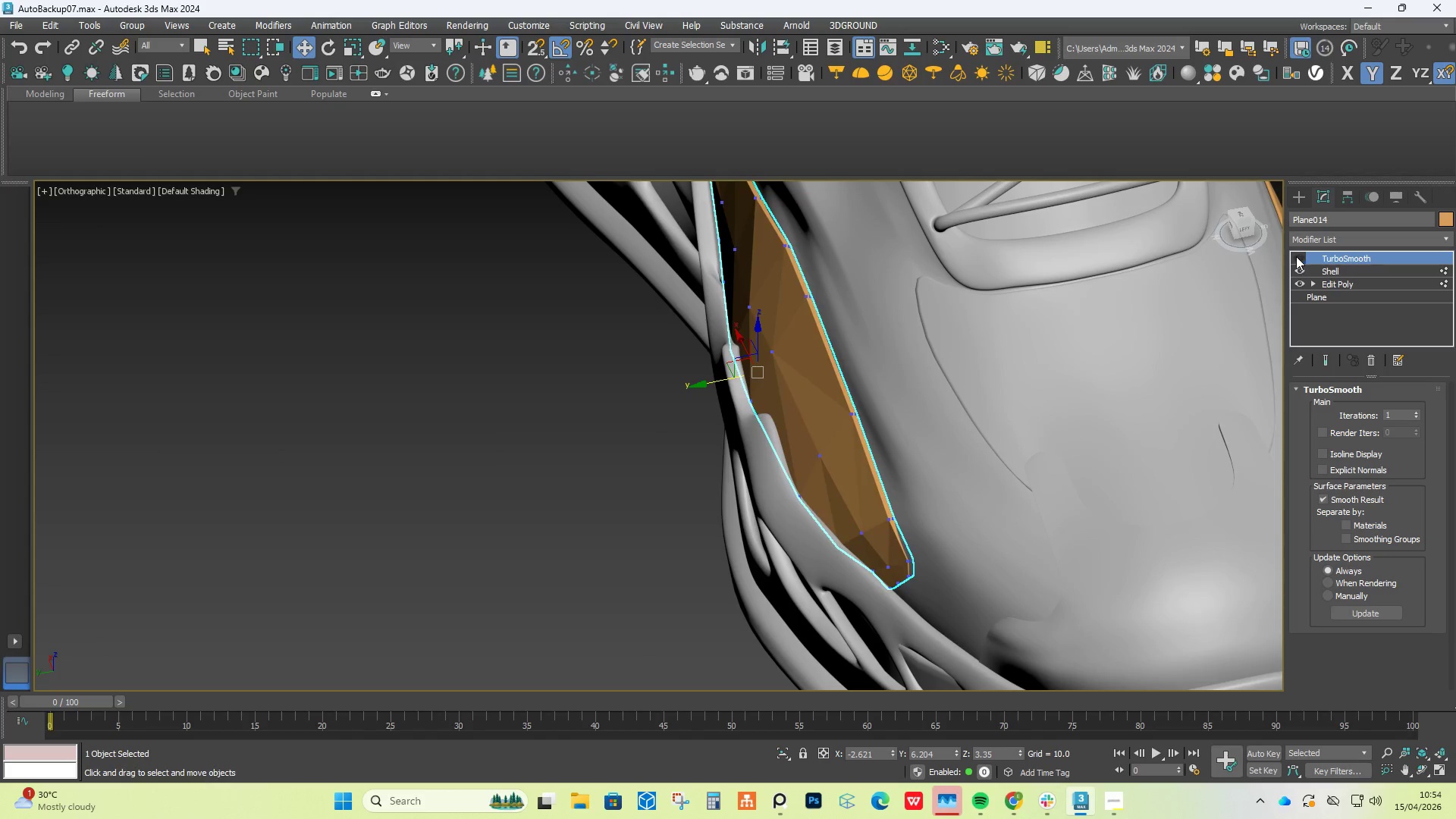 
scroll: coordinate [855, 440], scroll_direction: up, amount: 3.0
 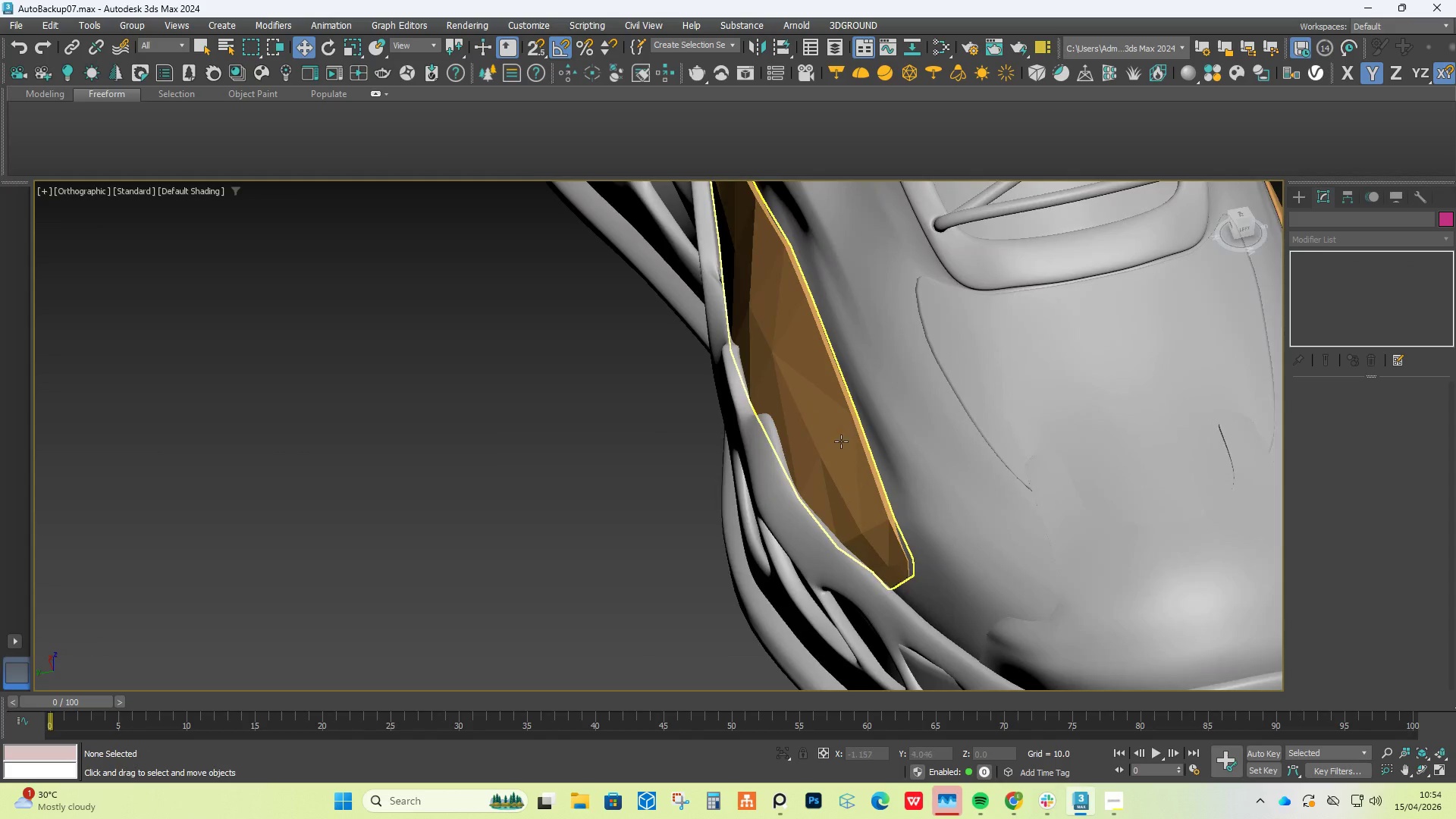 
left_click([547, 400])
 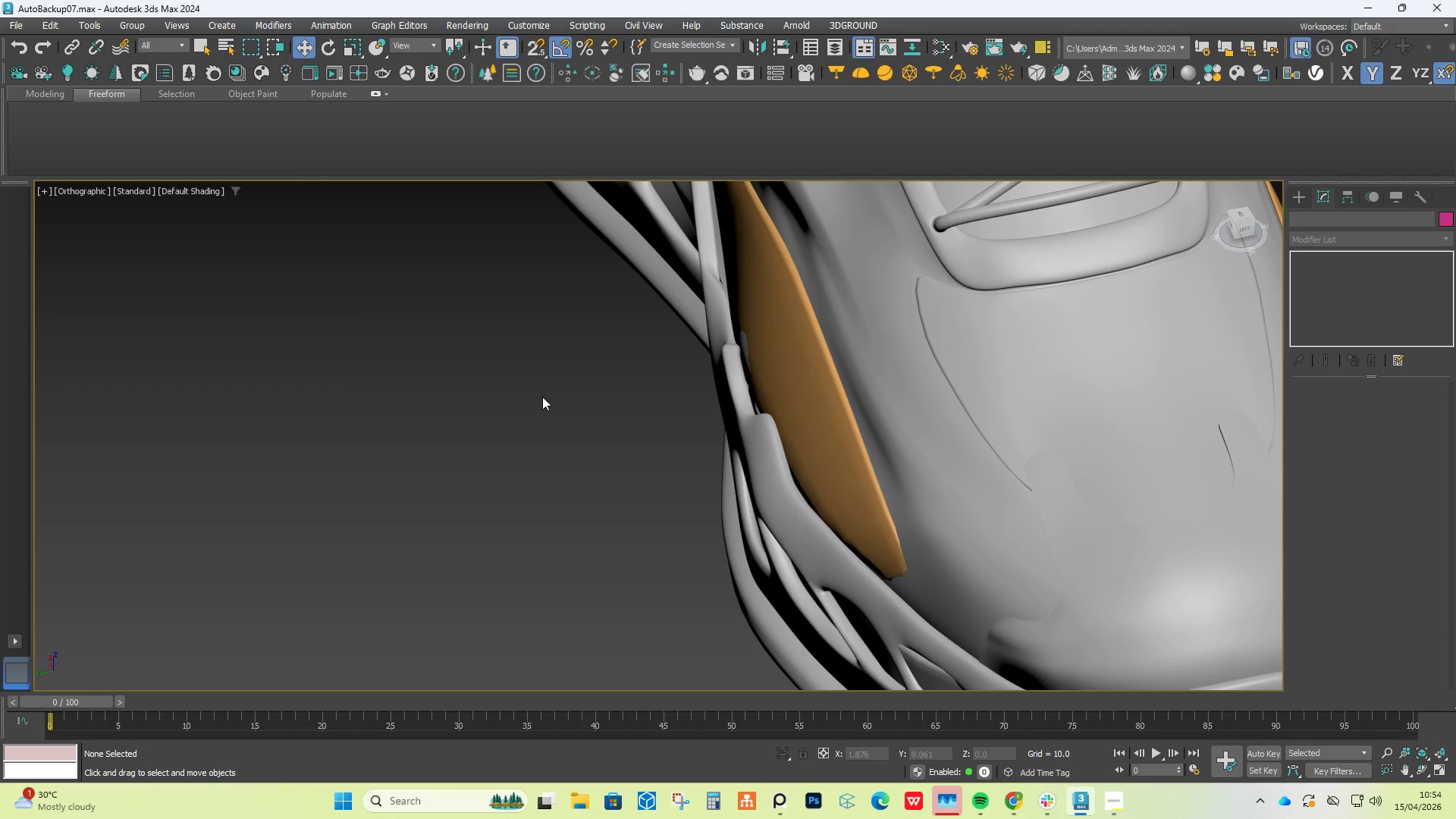 
hold_key(key=AltLeft, duration=1.5)
 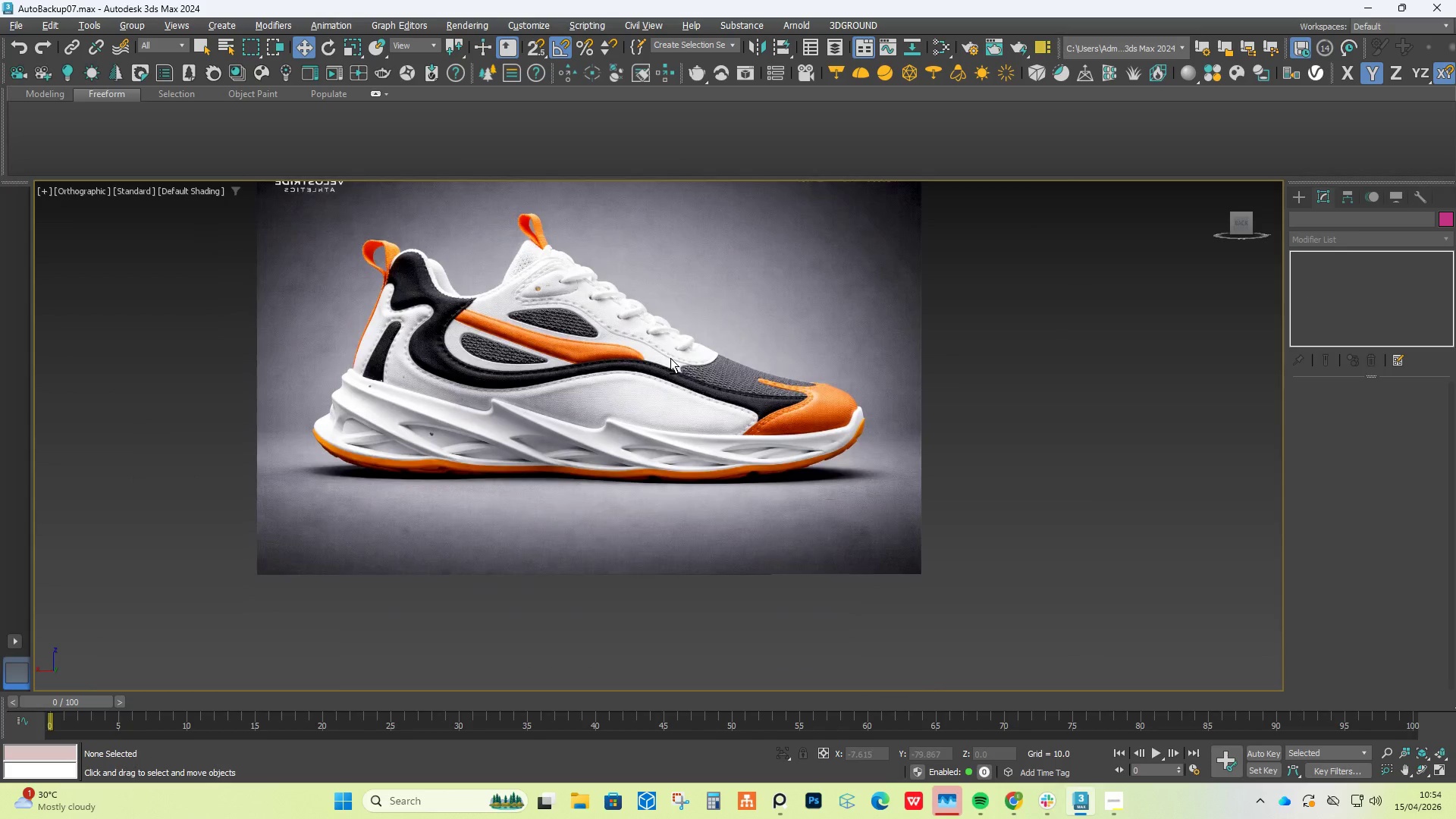 
scroll: coordinate [539, 394], scroll_direction: down, amount: 4.0
 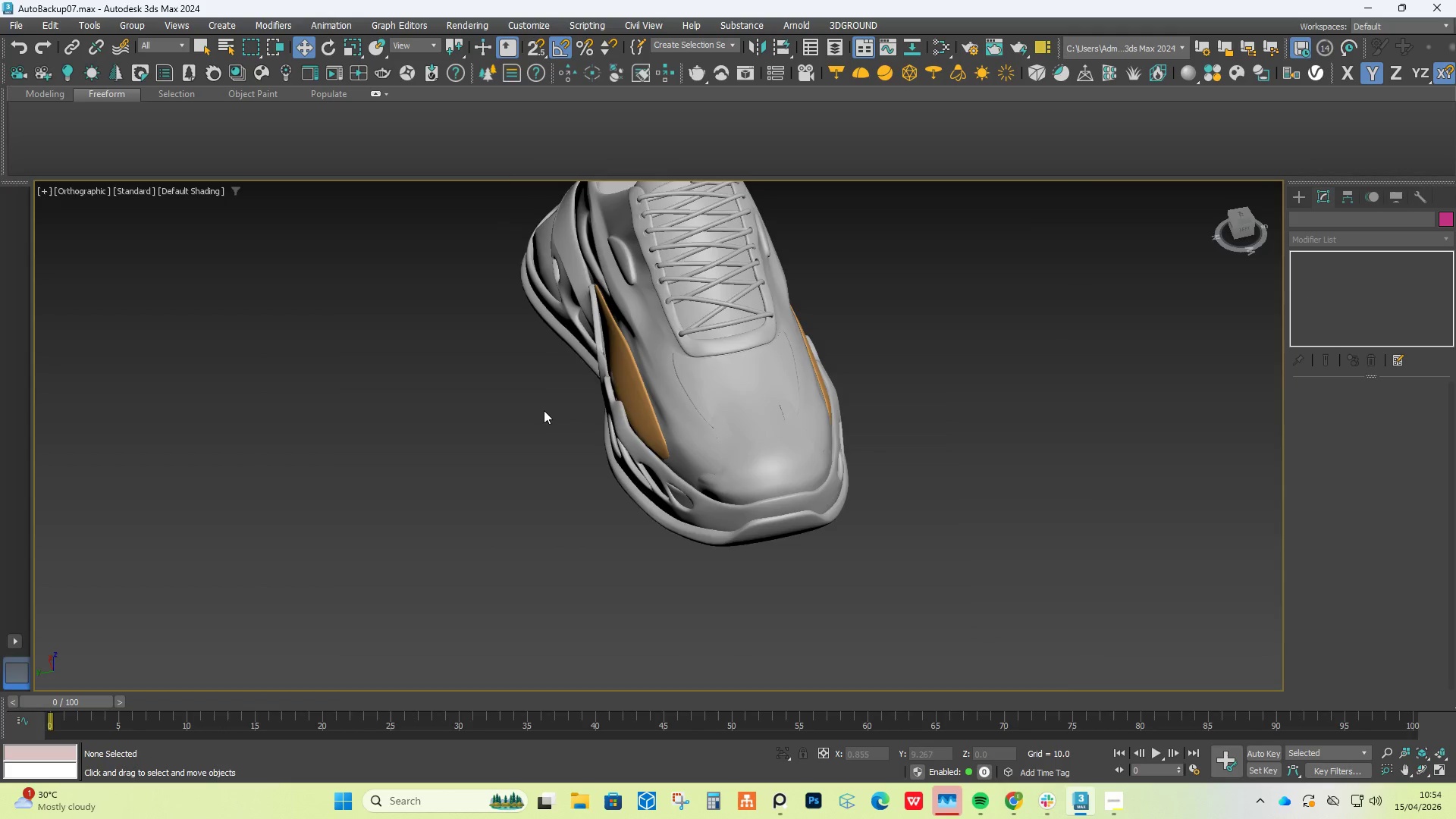 
hold_key(key=AltLeft, duration=1.52)
 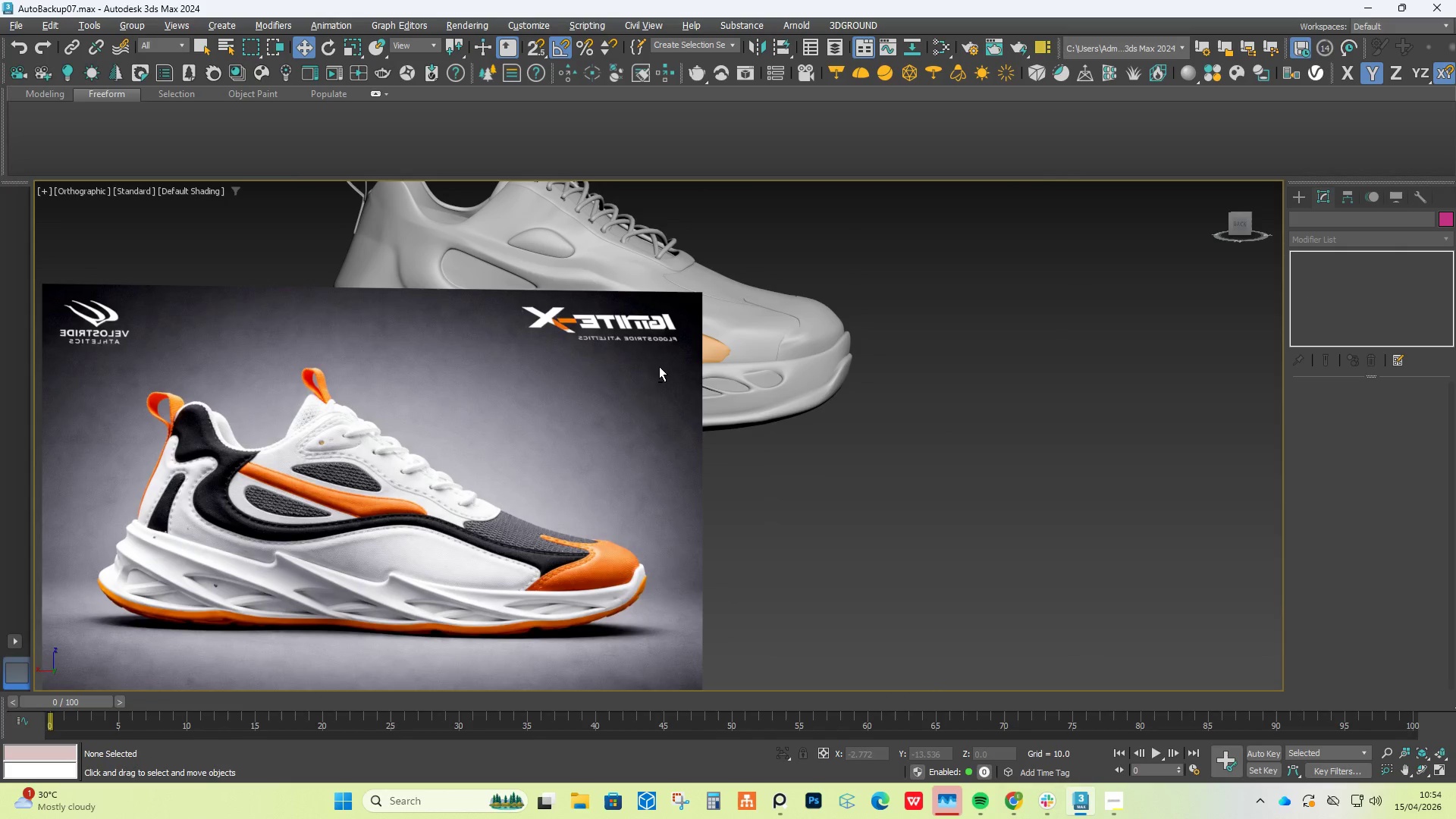 
hold_key(key=AltLeft, duration=1.51)
 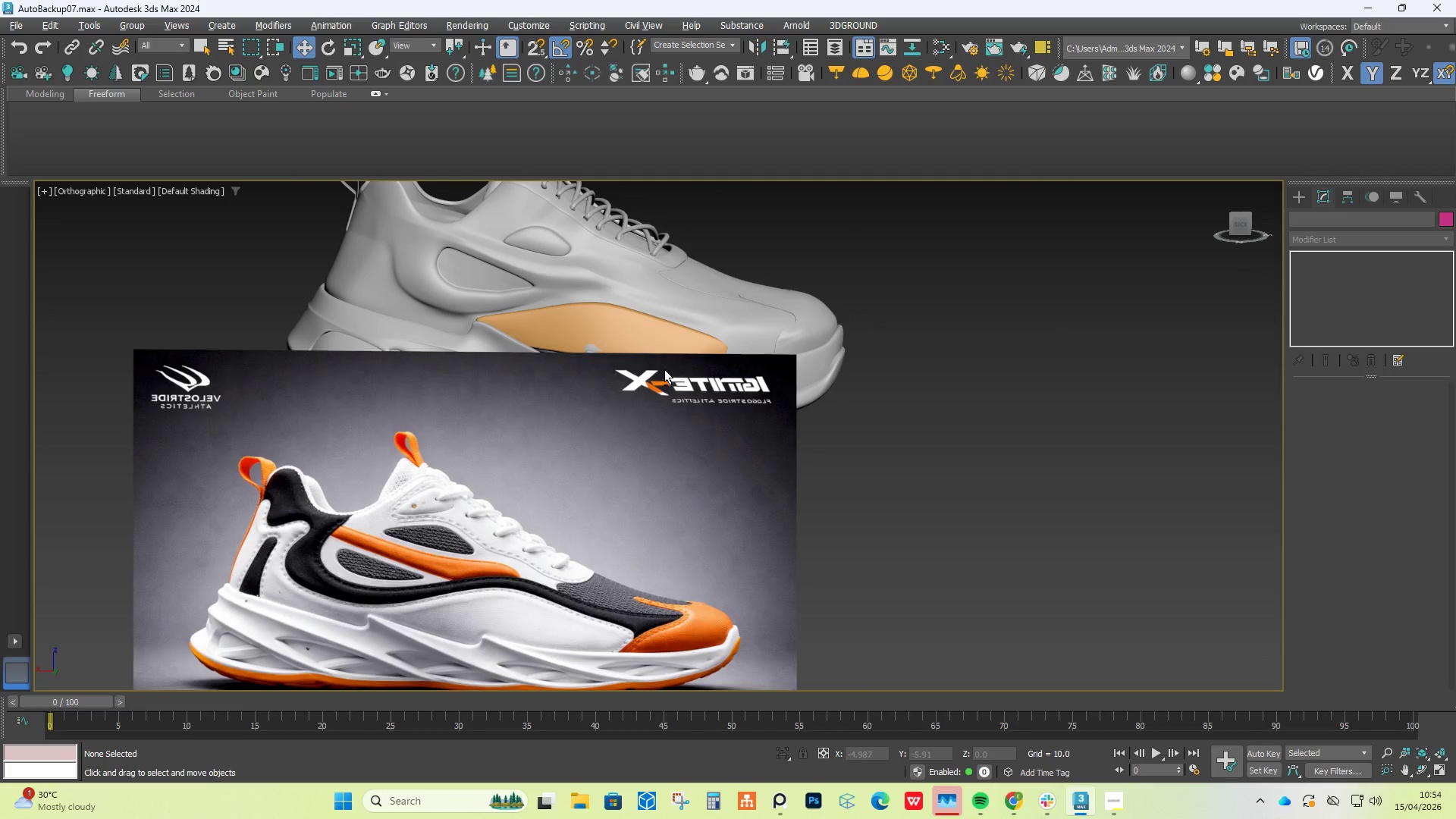 
hold_key(key=AltLeft, duration=1.52)
 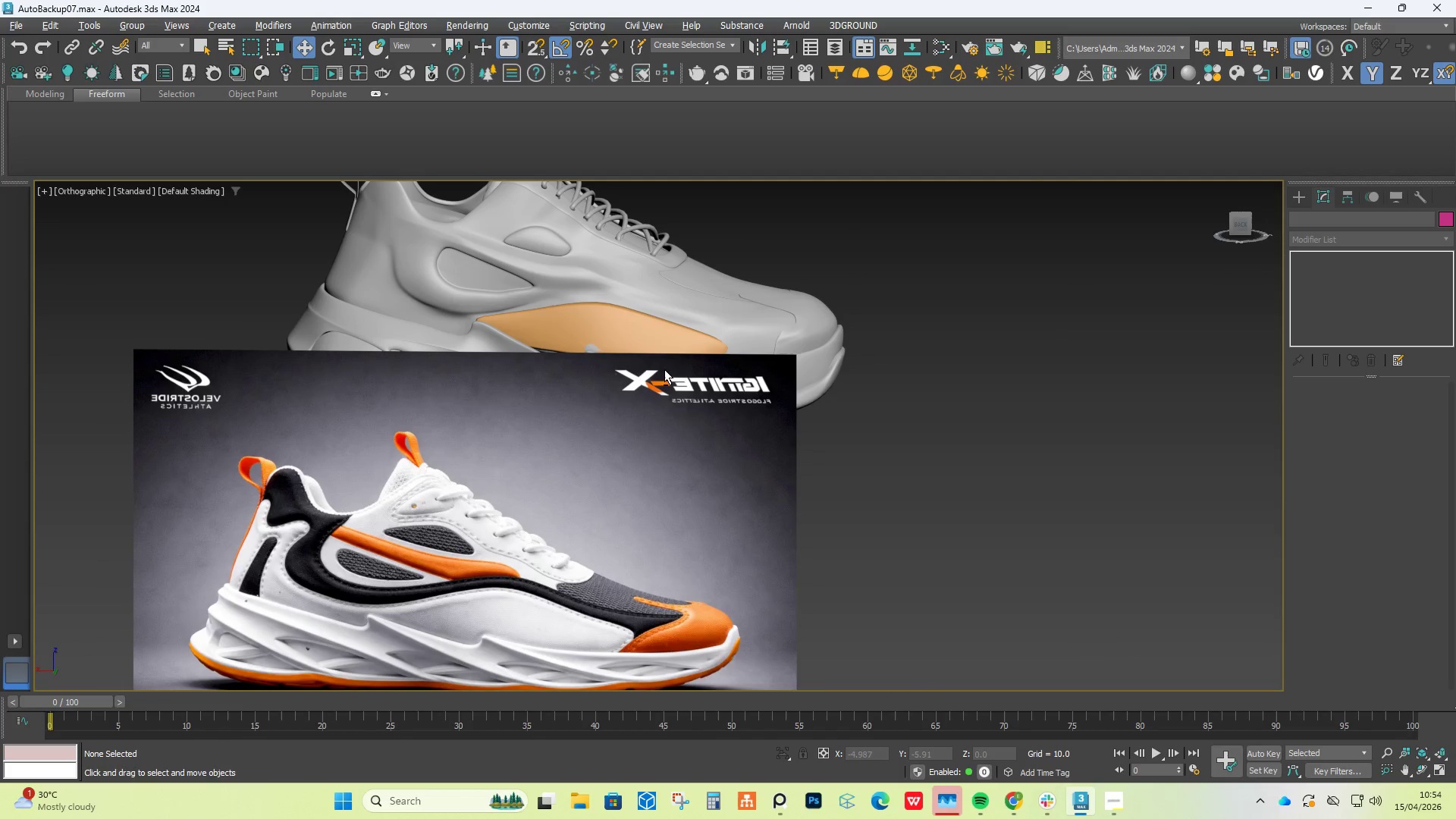 
hold_key(key=AltLeft, duration=1.5)
 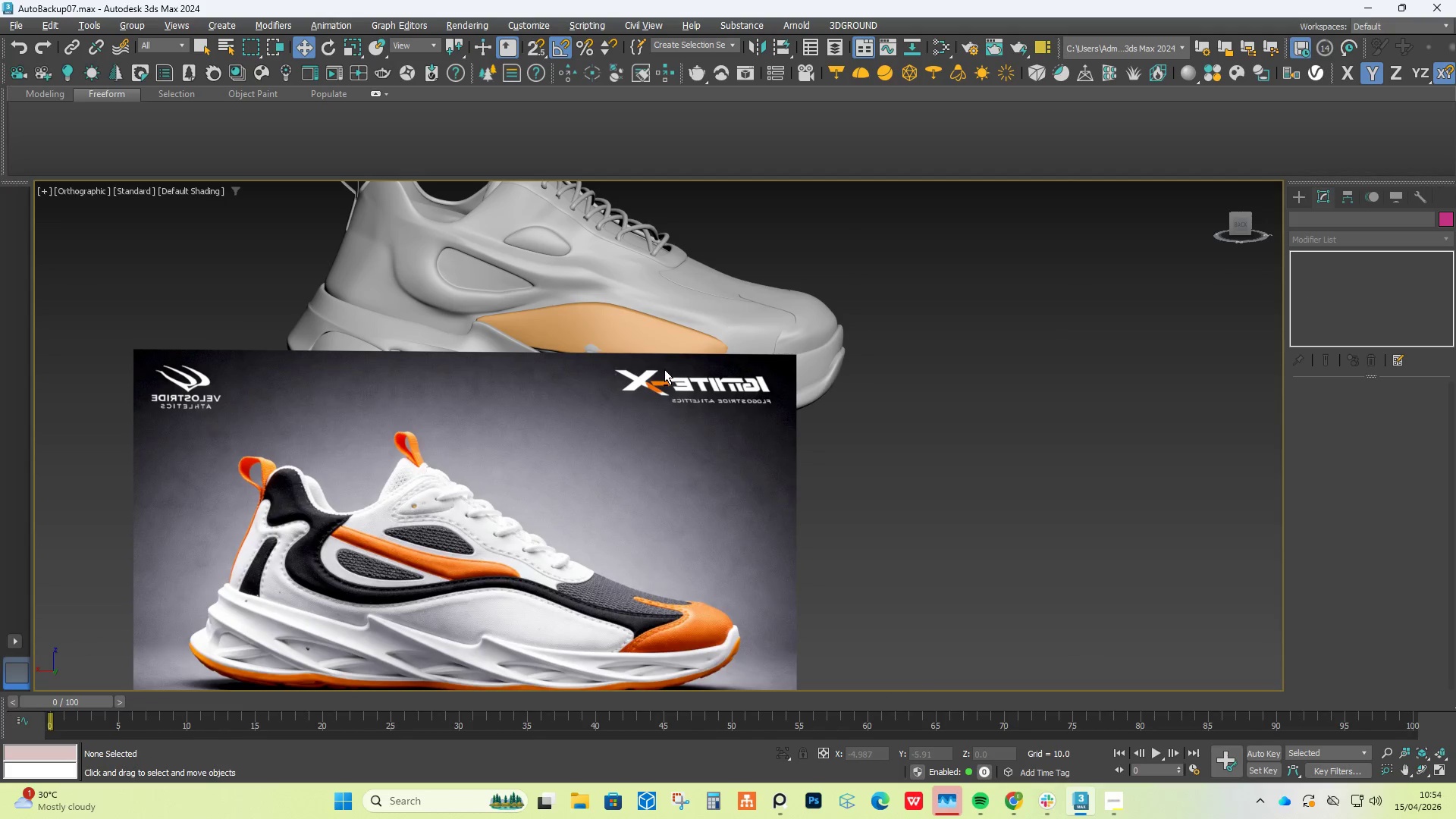 
hold_key(key=AltLeft, duration=1.5)
 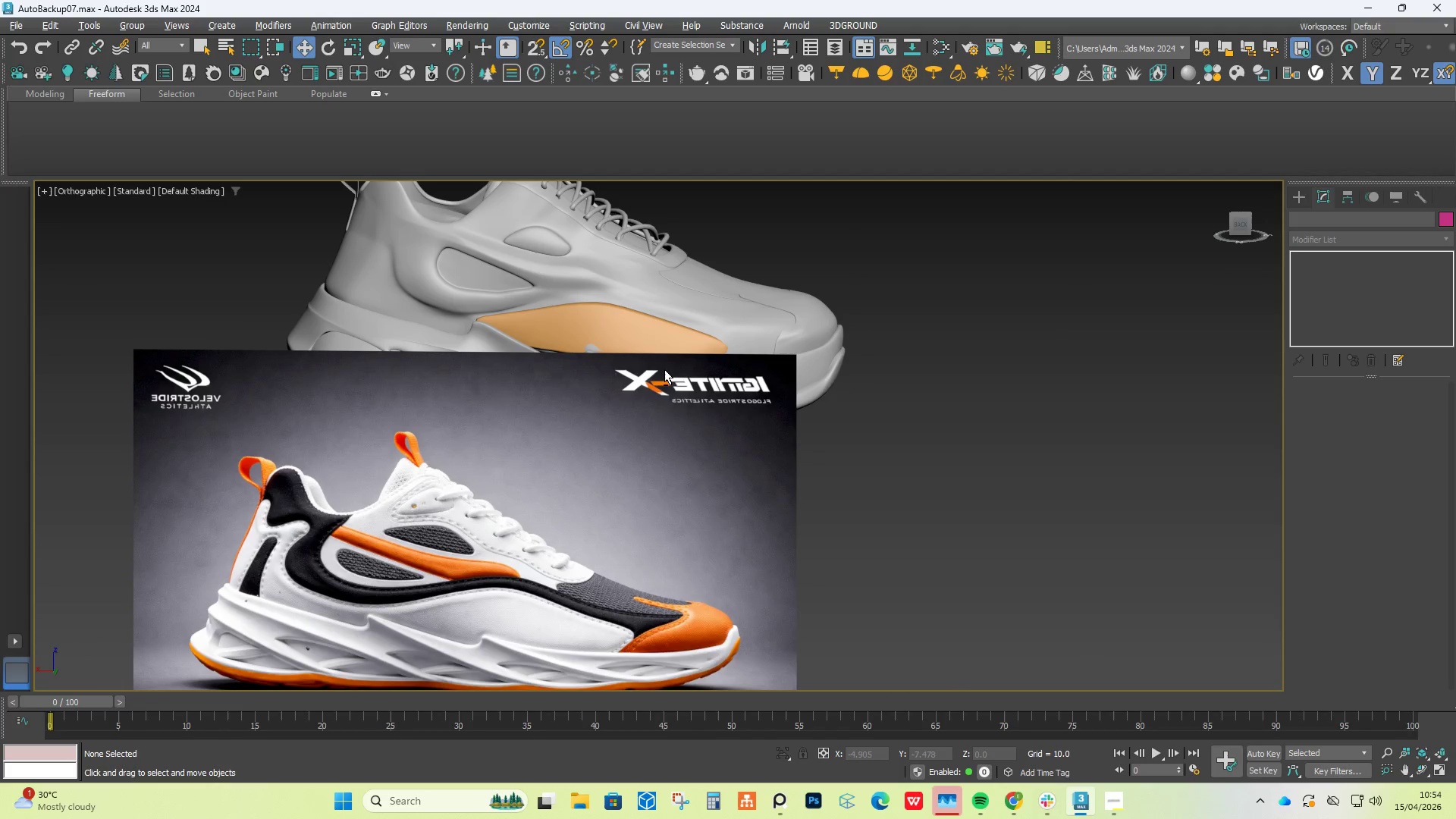 
hold_key(key=AltLeft, duration=1.52)
 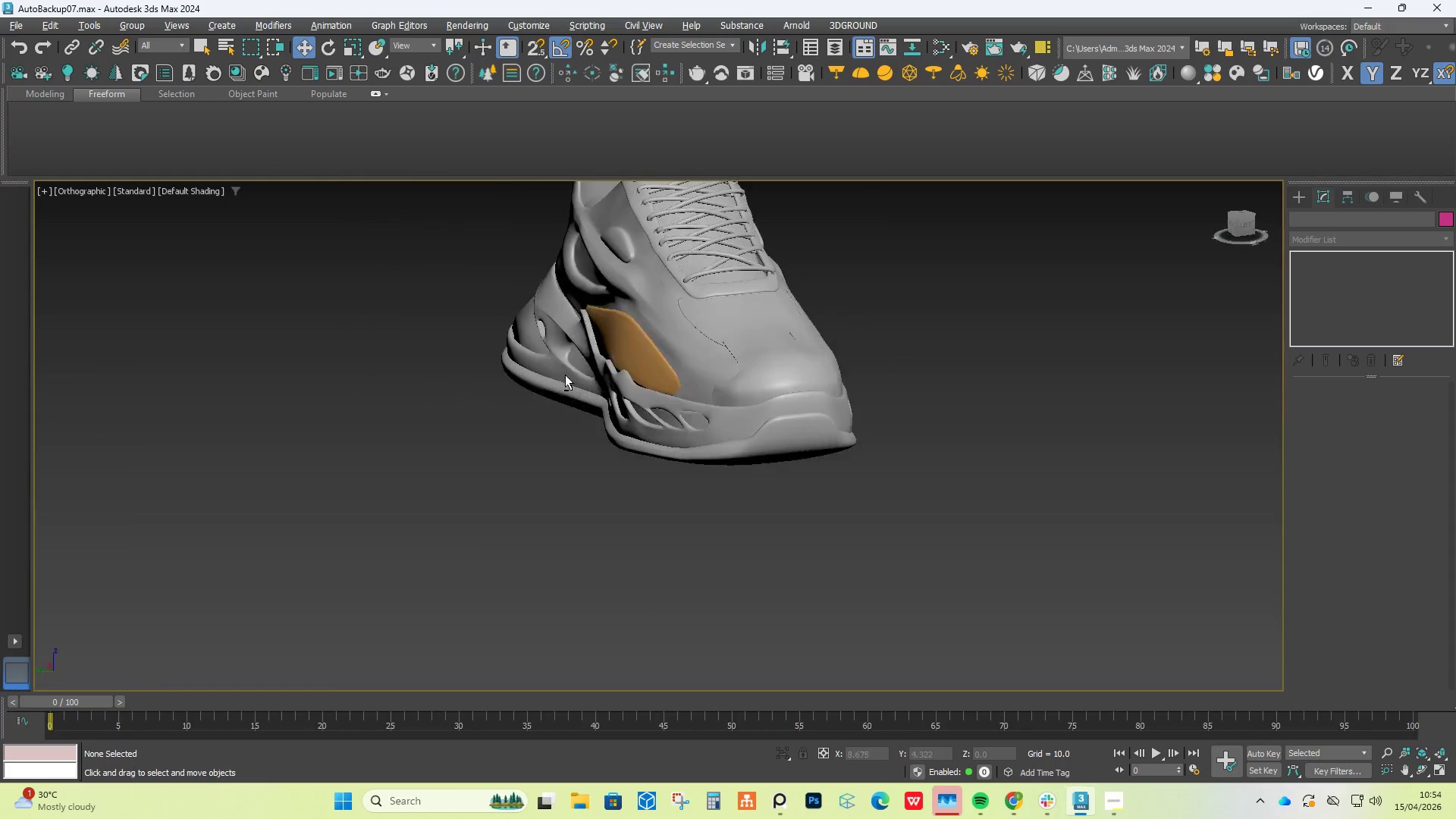 
hold_key(key=AltLeft, duration=1.51)
 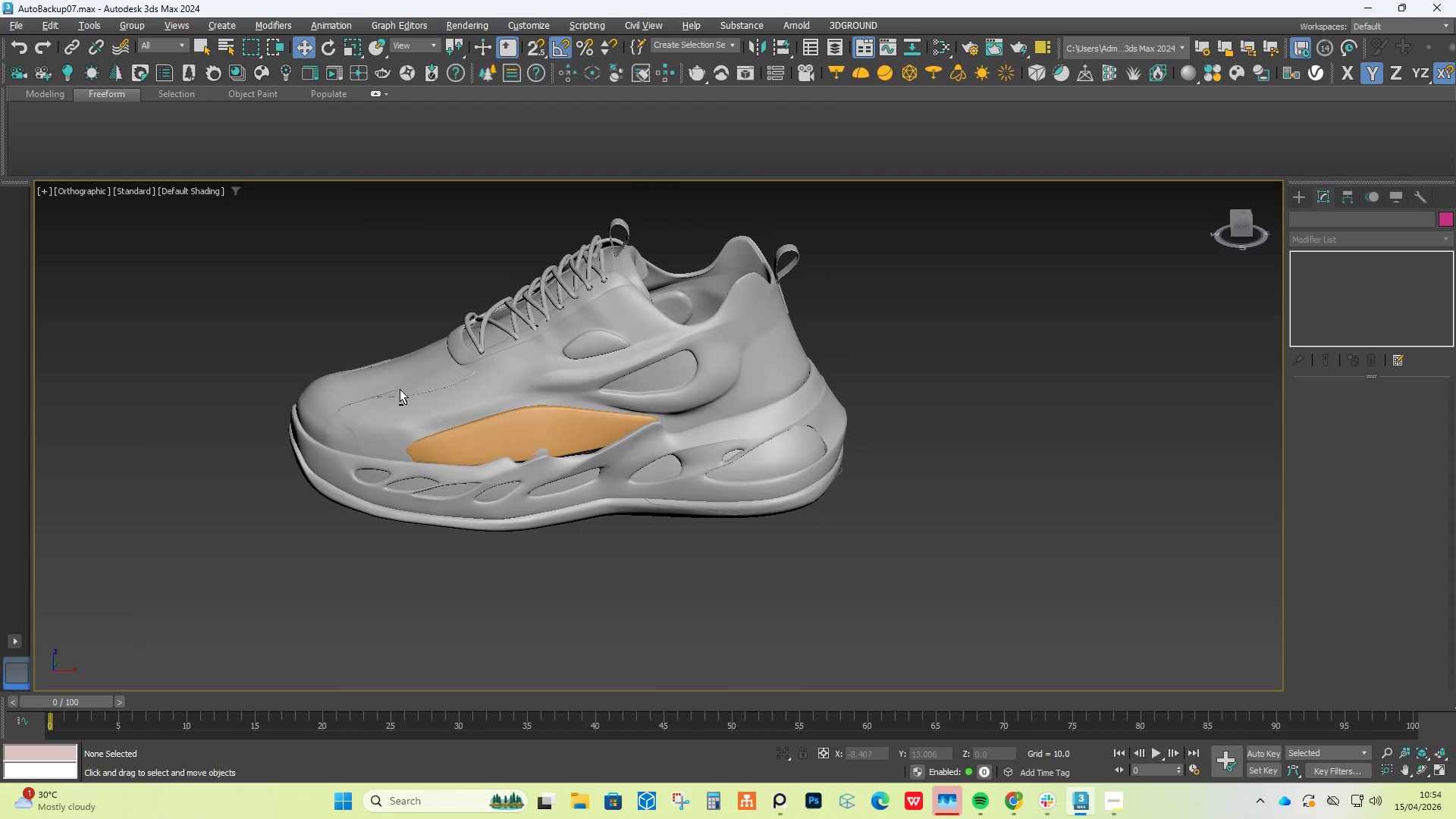 
hold_key(key=AltLeft, duration=0.73)
 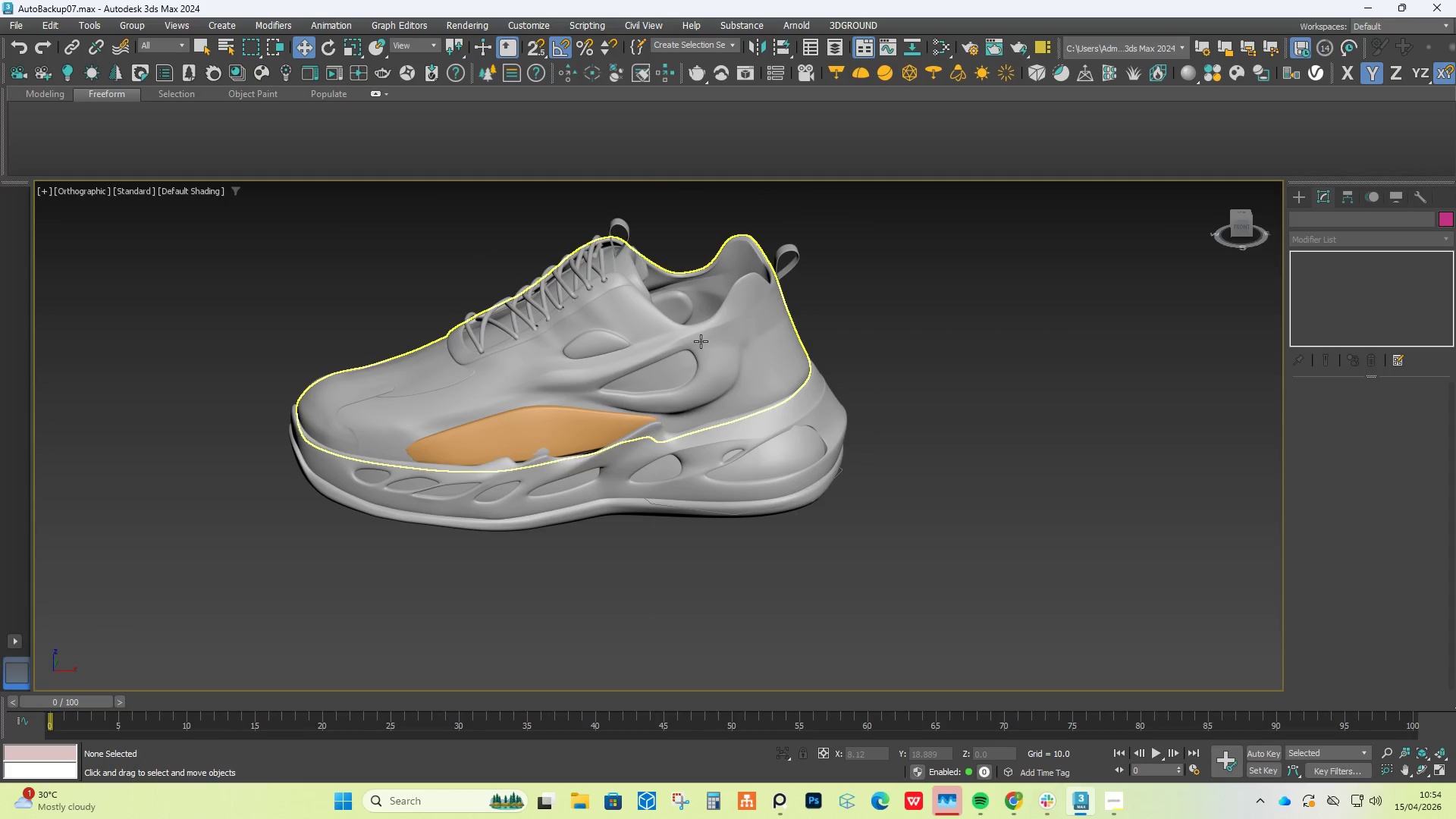 
wait(6.67)
 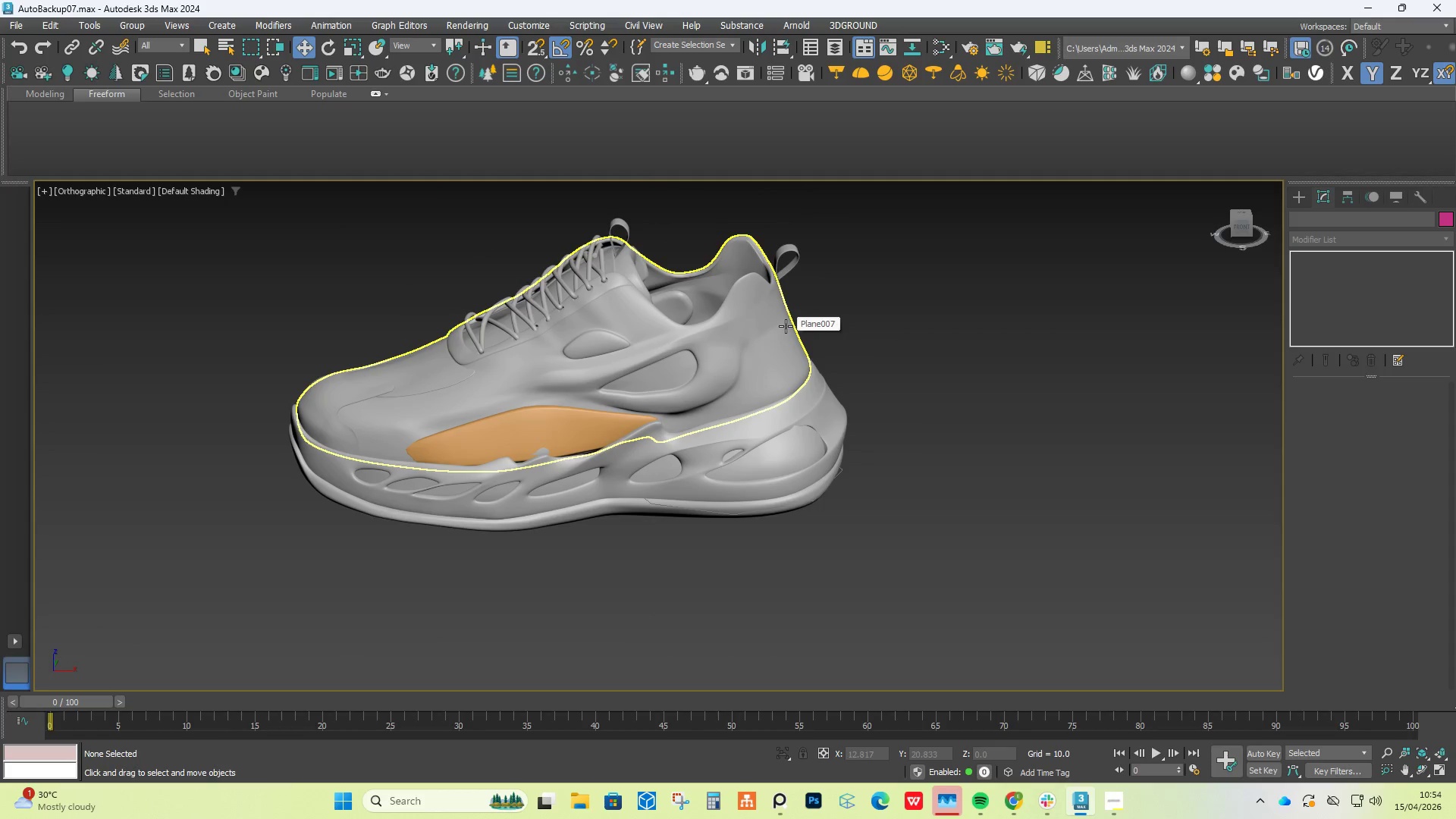 
scroll: coordinate [623, 403], scroll_direction: up, amount: 2.0
 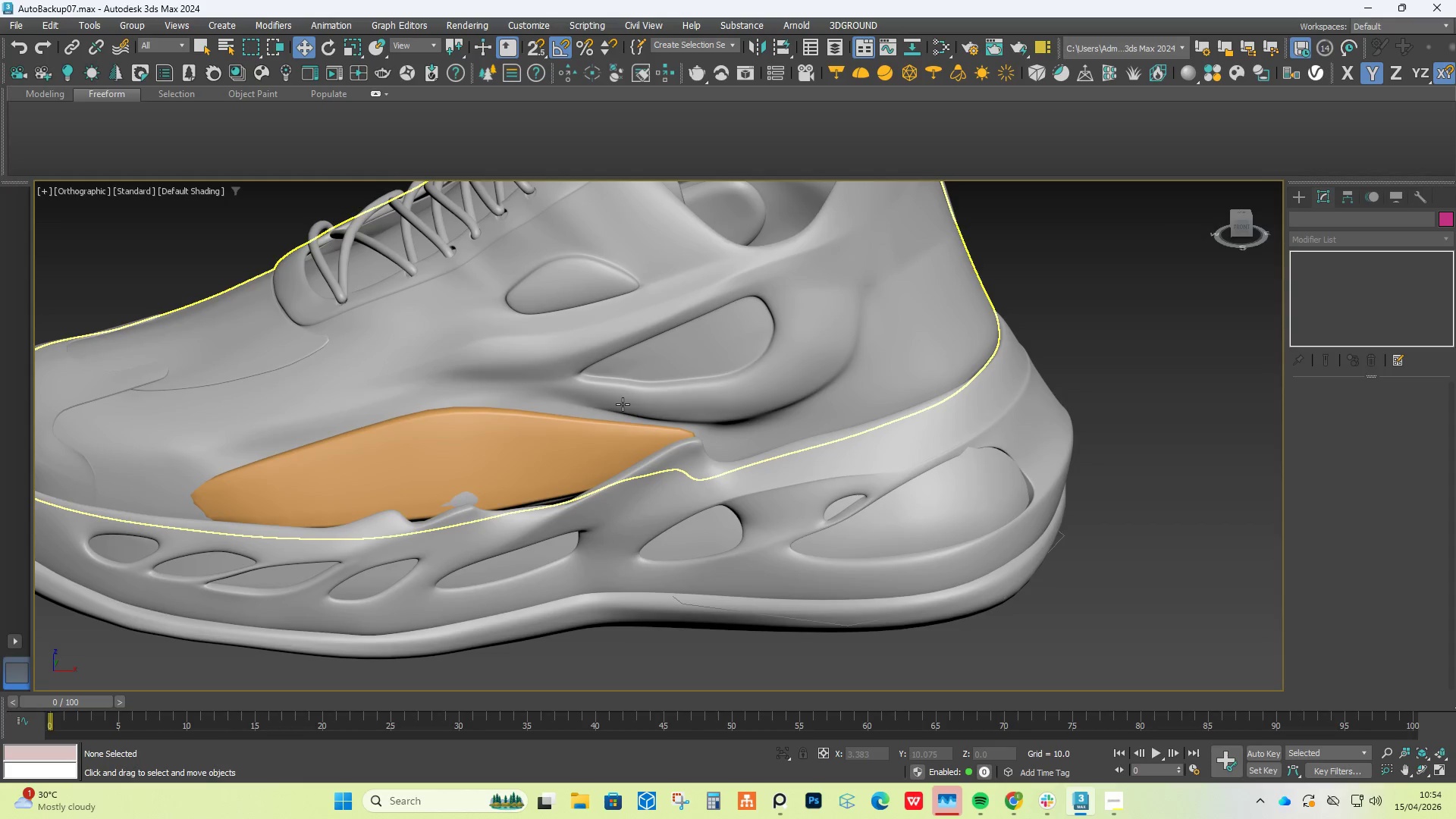 
hold_key(key=AltLeft, duration=1.5)
 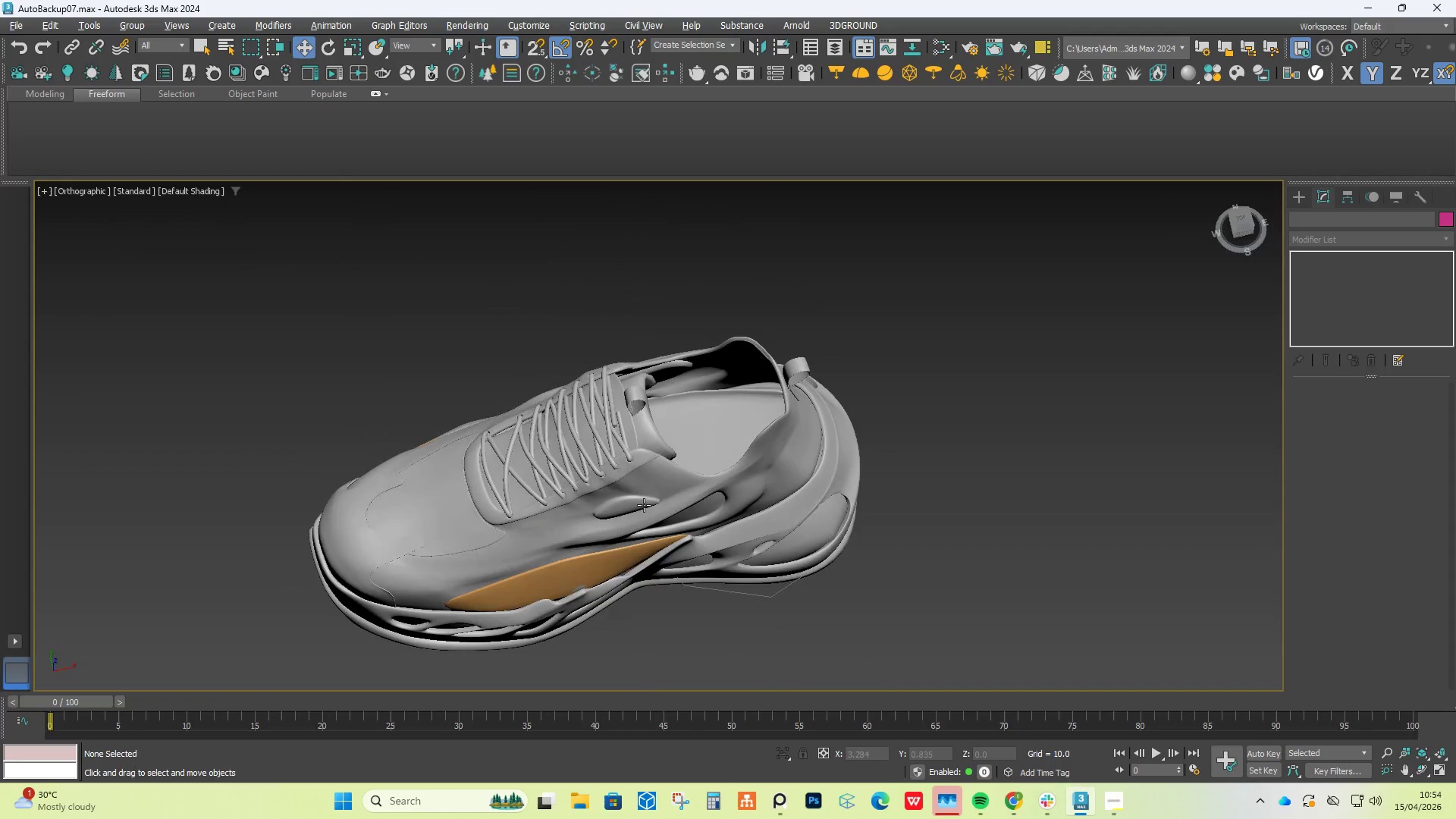 
scroll: coordinate [623, 404], scroll_direction: down, amount: 2.0
 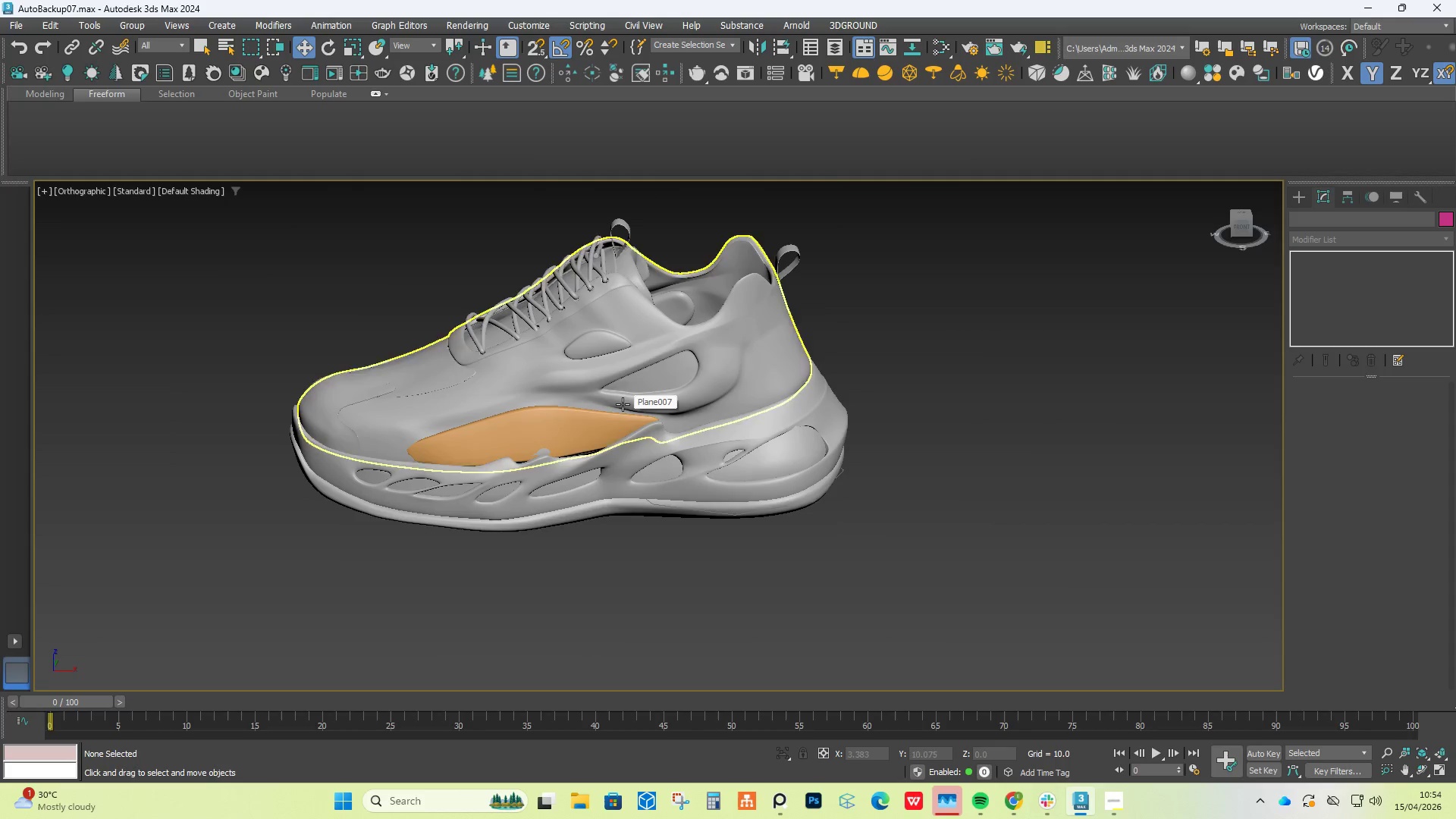 
hold_key(key=AltLeft, duration=0.81)
 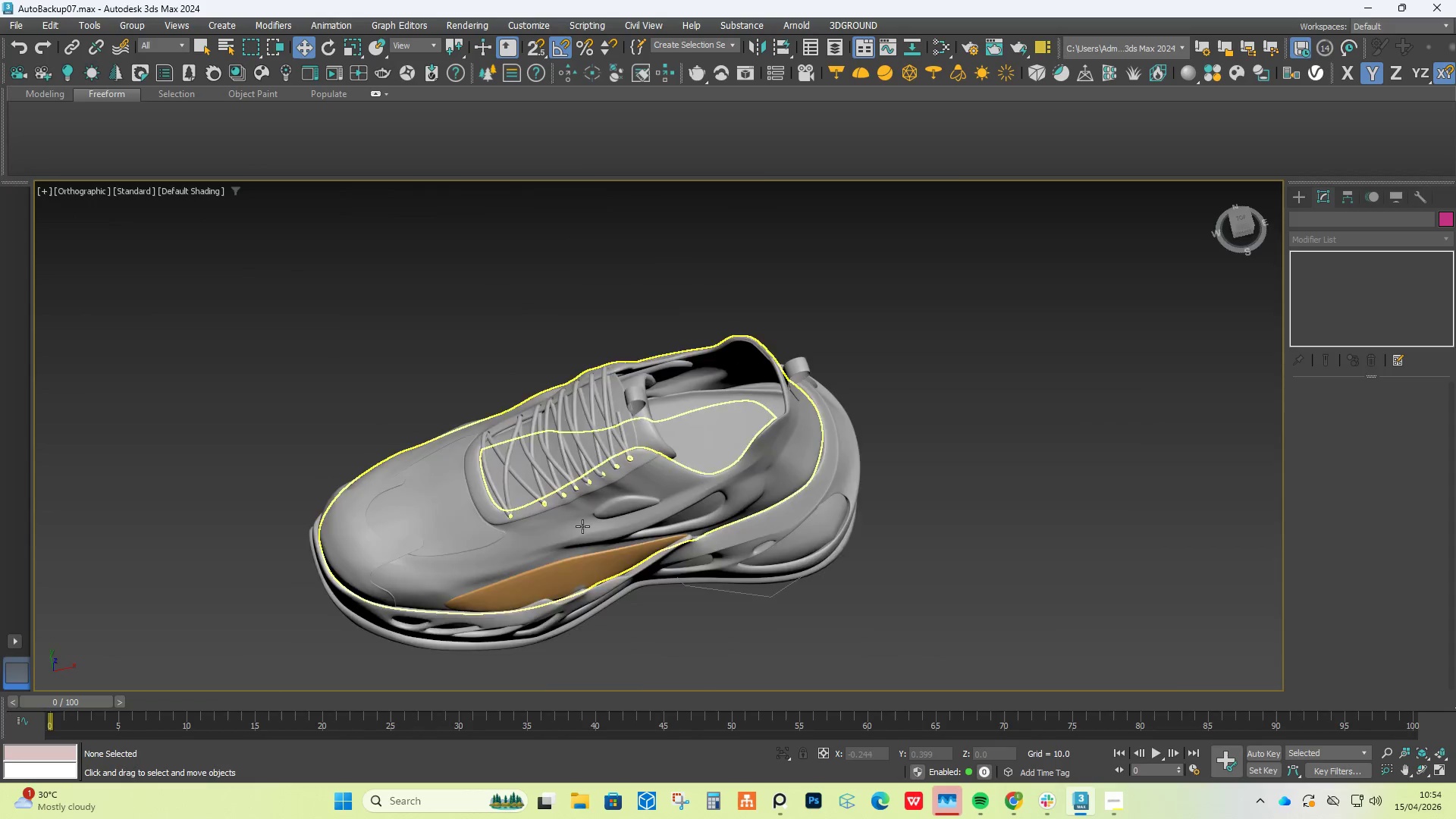 
hold_key(key=AltLeft, duration=0.44)
 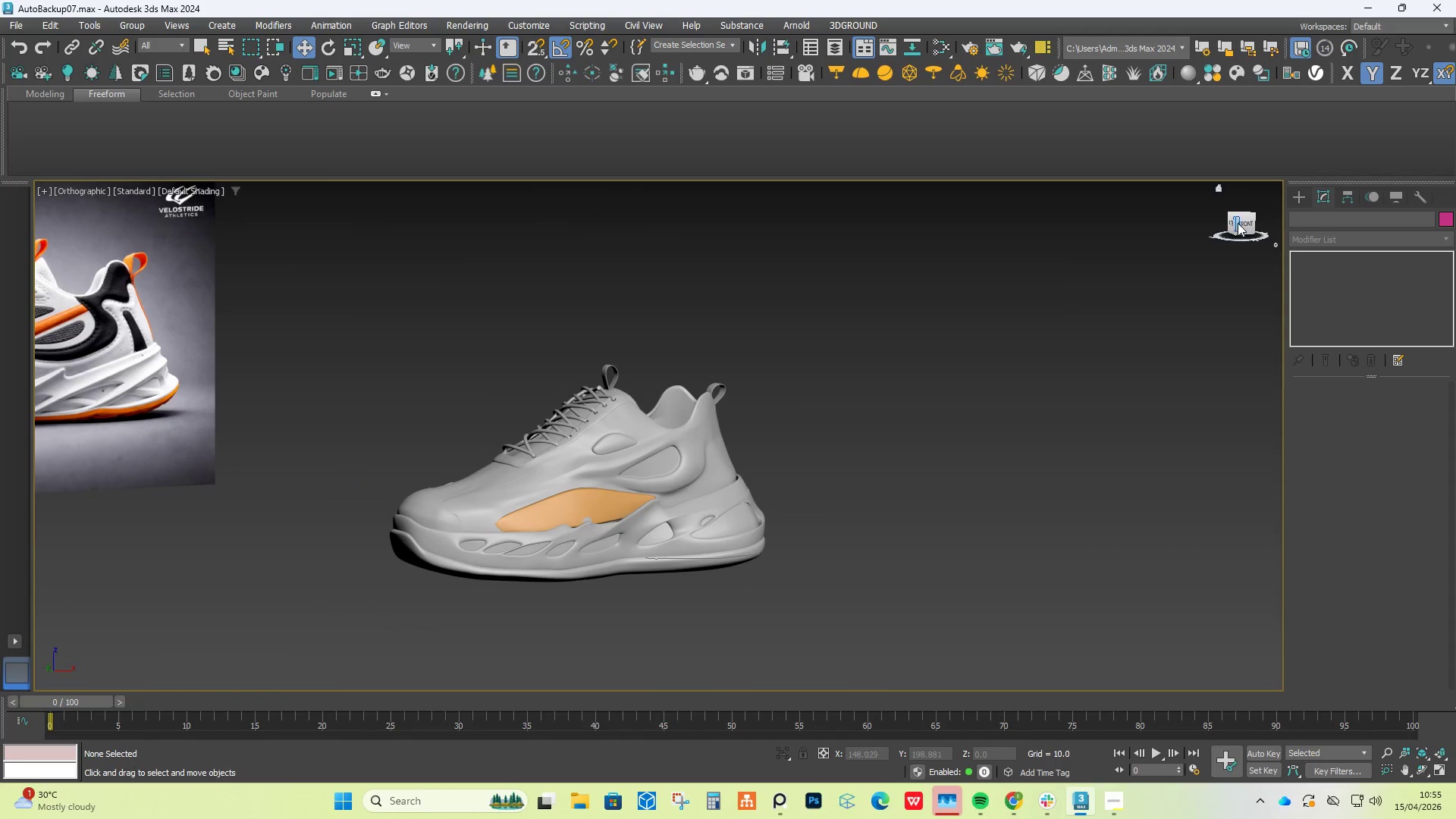 
scroll: coordinate [582, 527], scroll_direction: down, amount: 1.0
 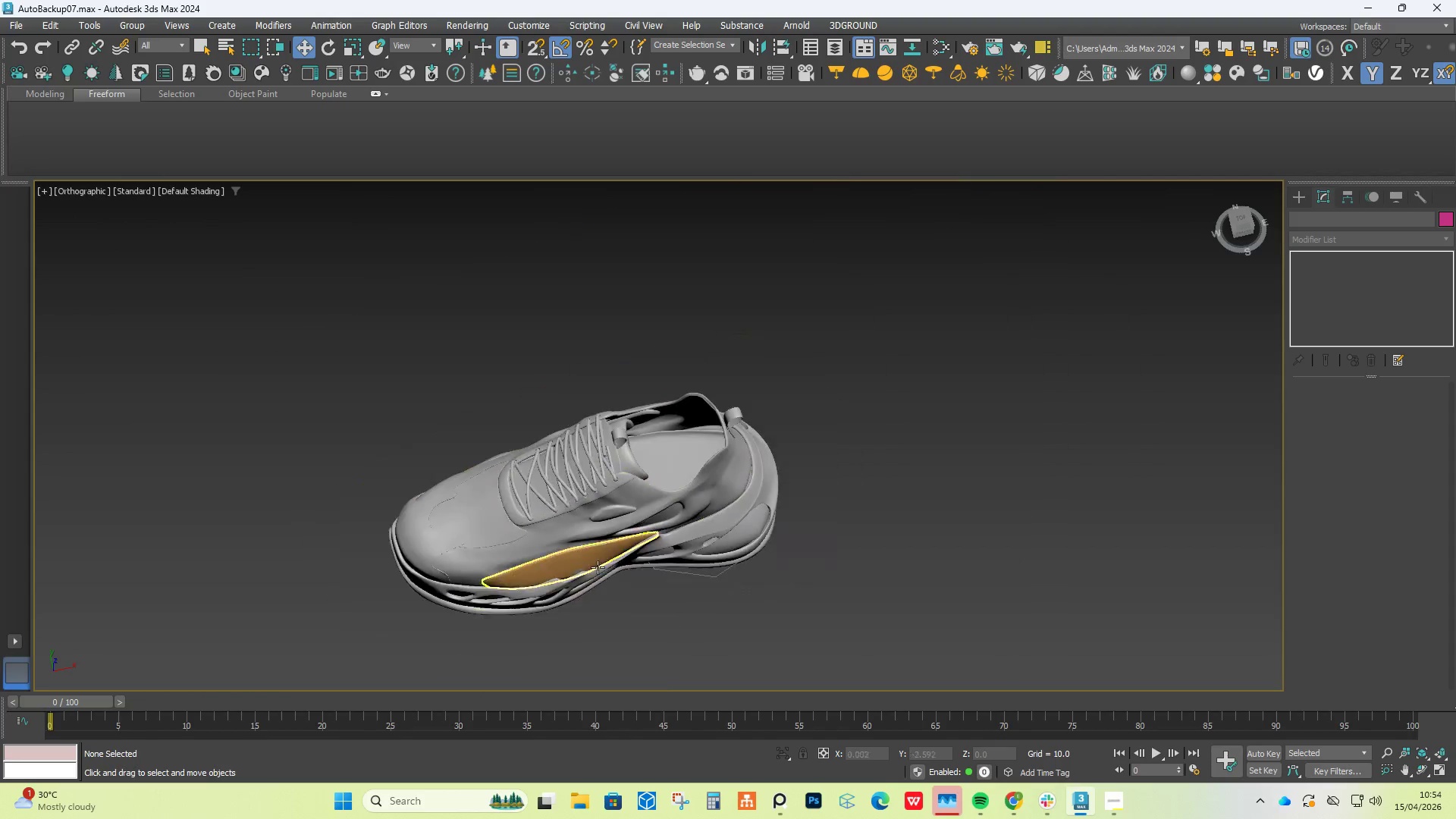 
left_click([1244, 223])
 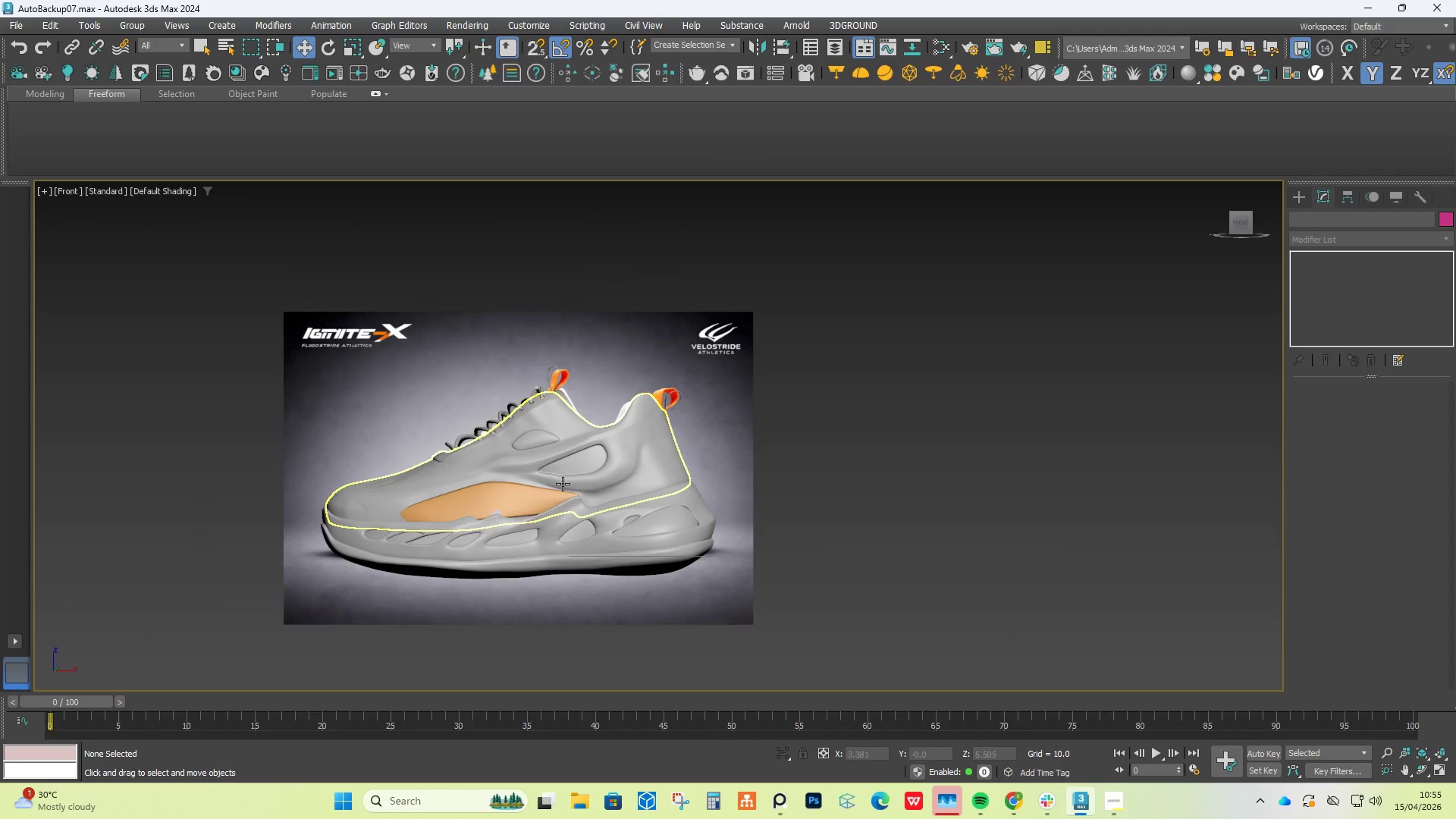 
scroll: coordinate [522, 507], scroll_direction: up, amount: 3.0
 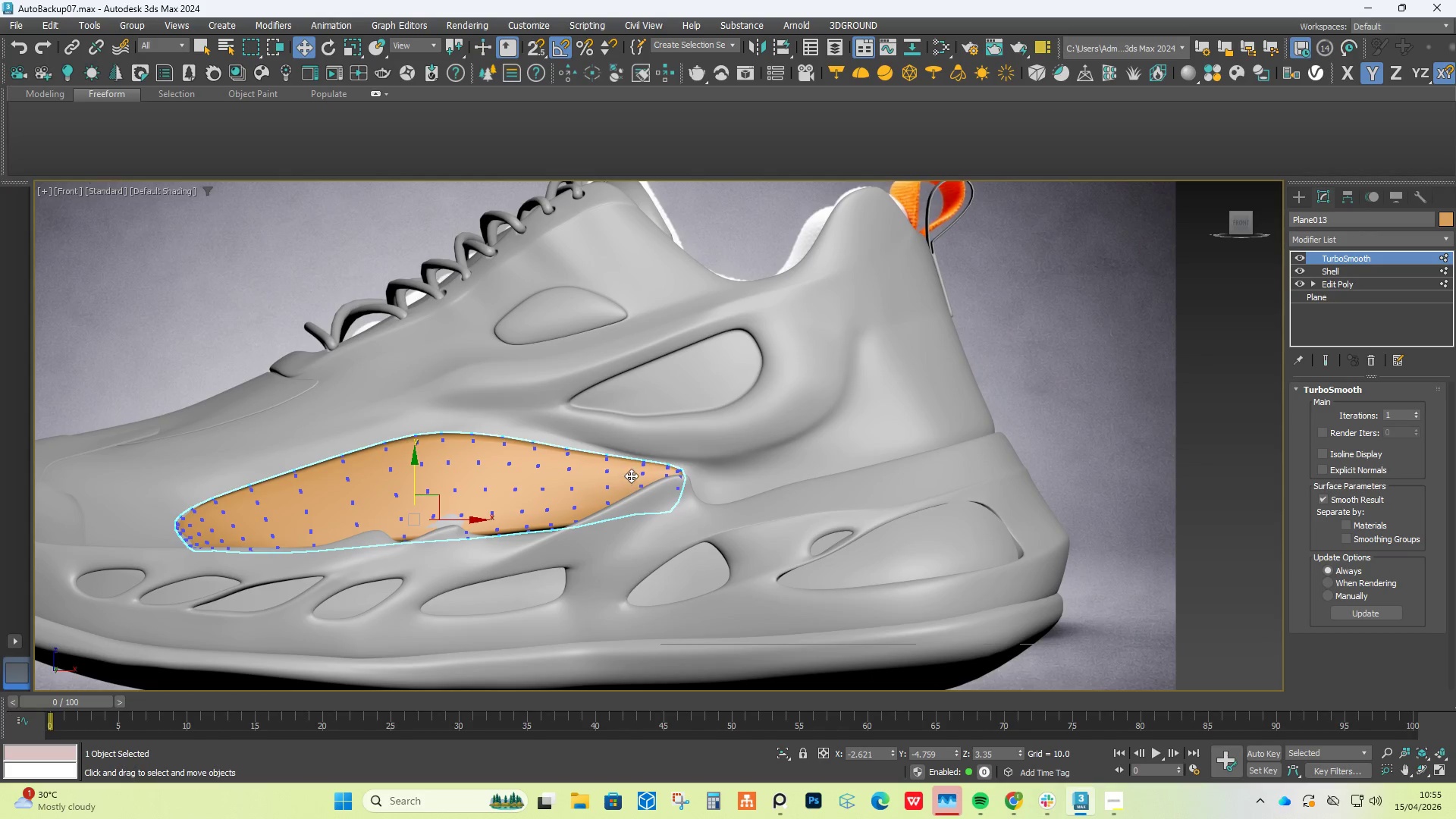 
hold_key(key=AltLeft, duration=0.56)
 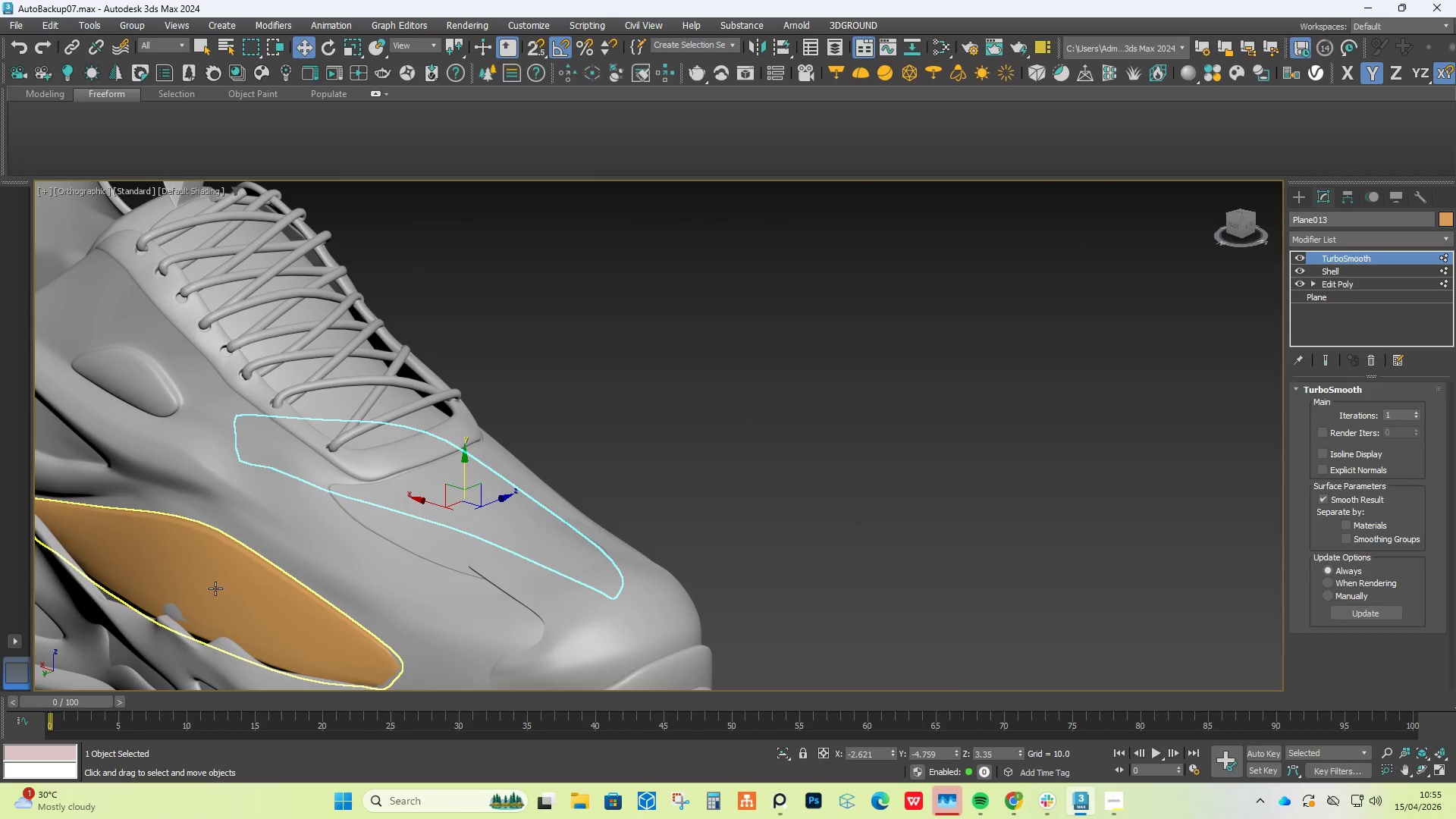 
left_click([214, 588])
 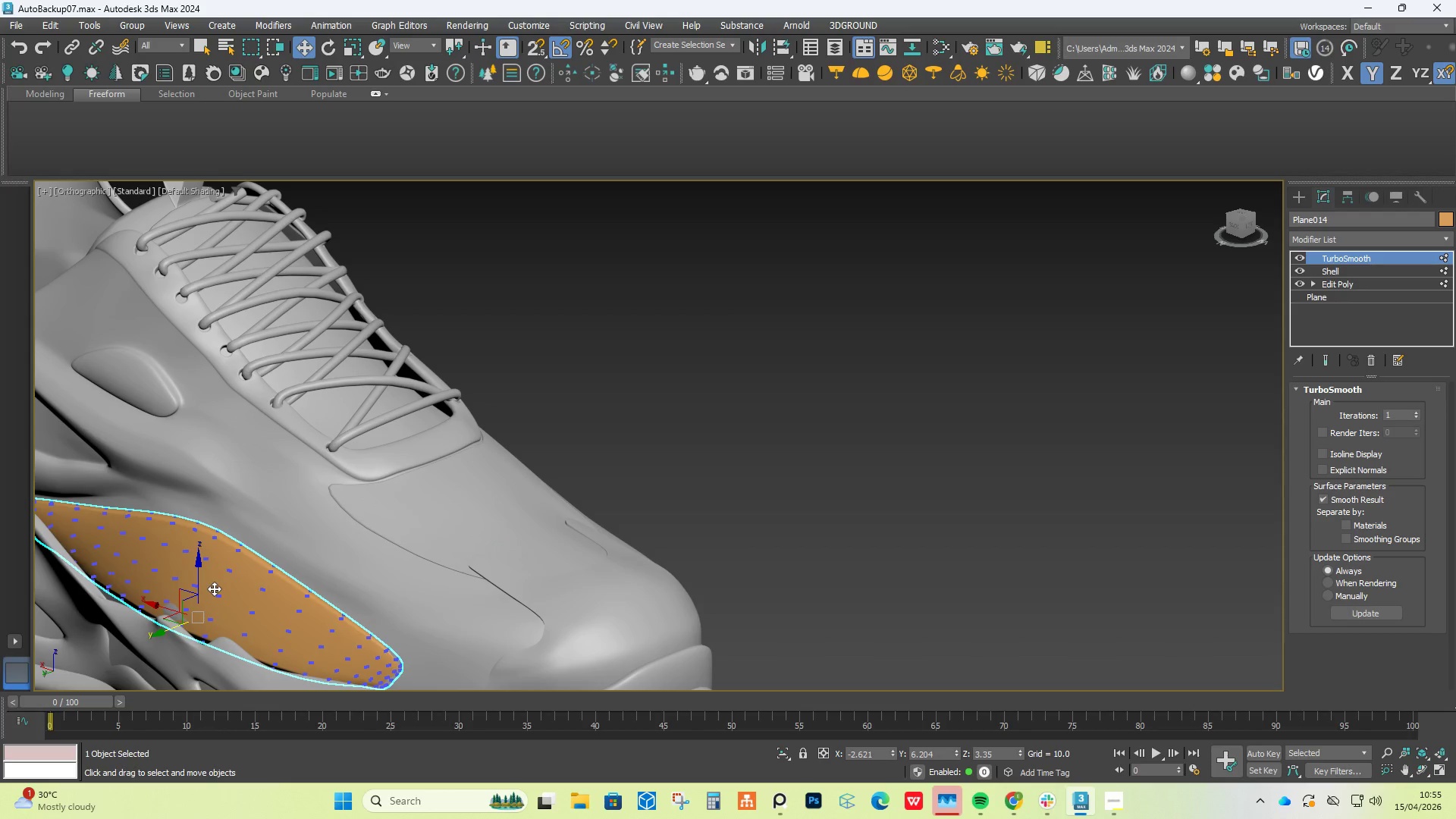 
key(Delete)
 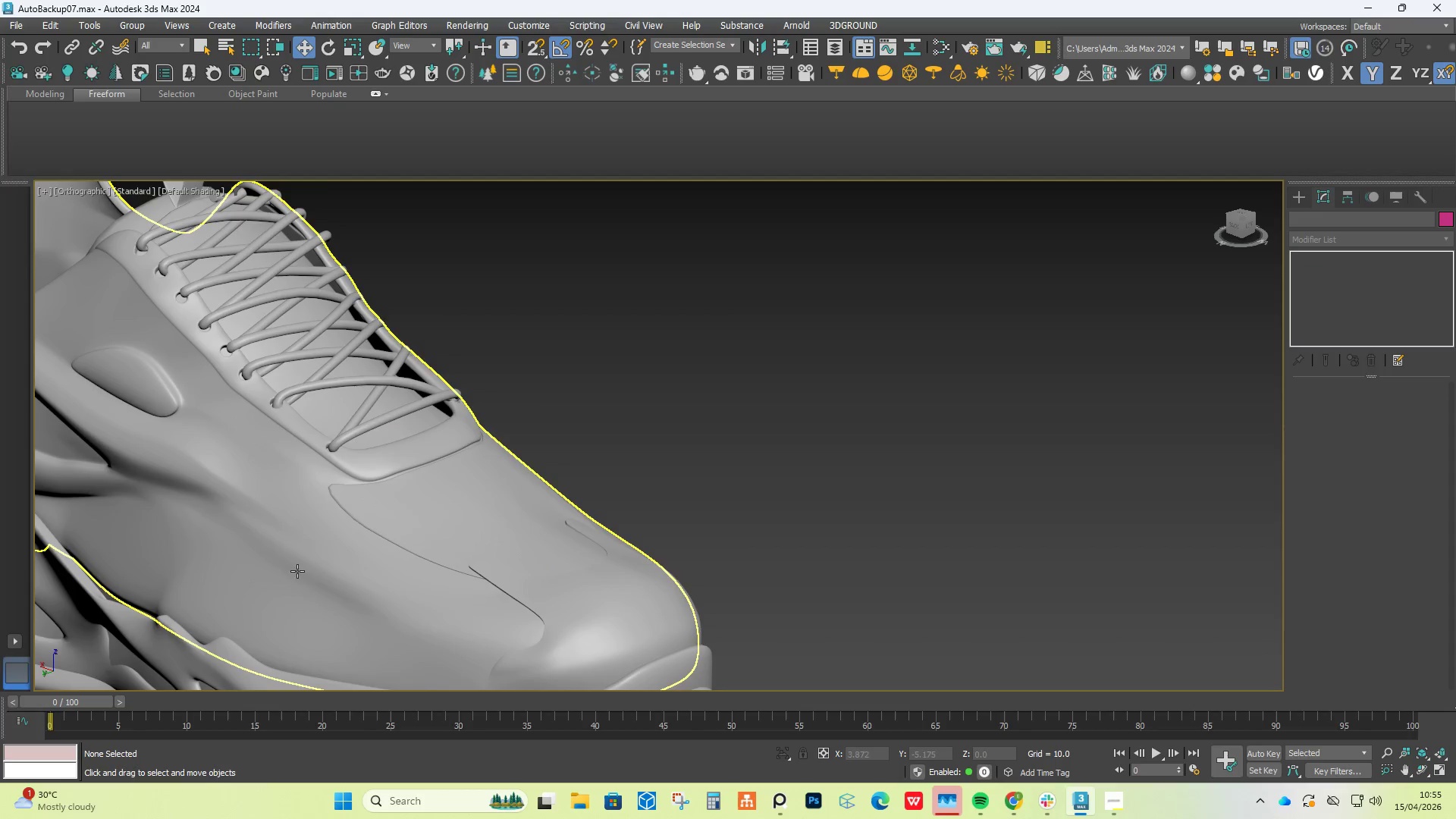 
hold_key(key=AltLeft, duration=0.48)
 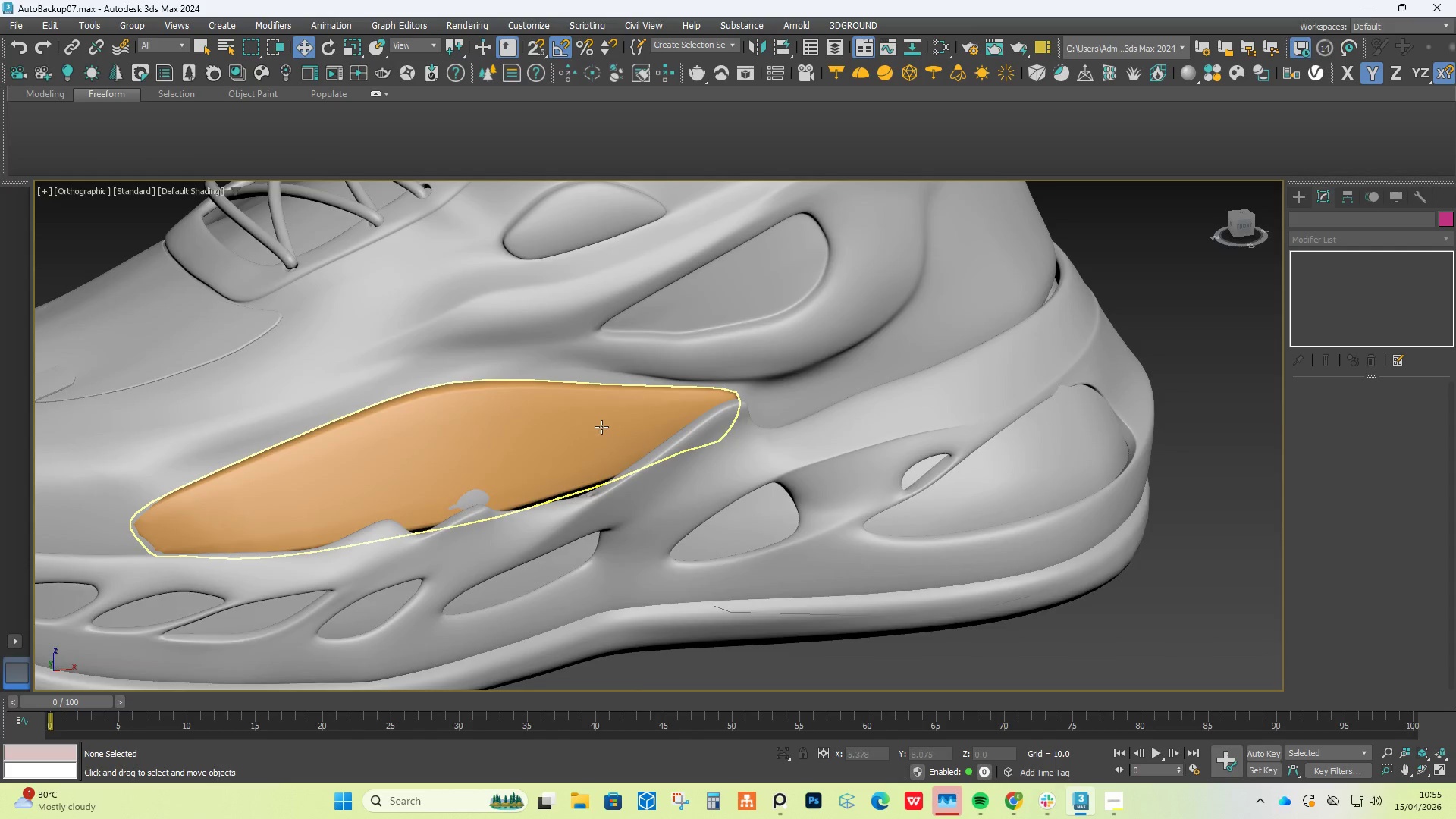 
scroll: coordinate [323, 560], scroll_direction: down, amount: 3.0
 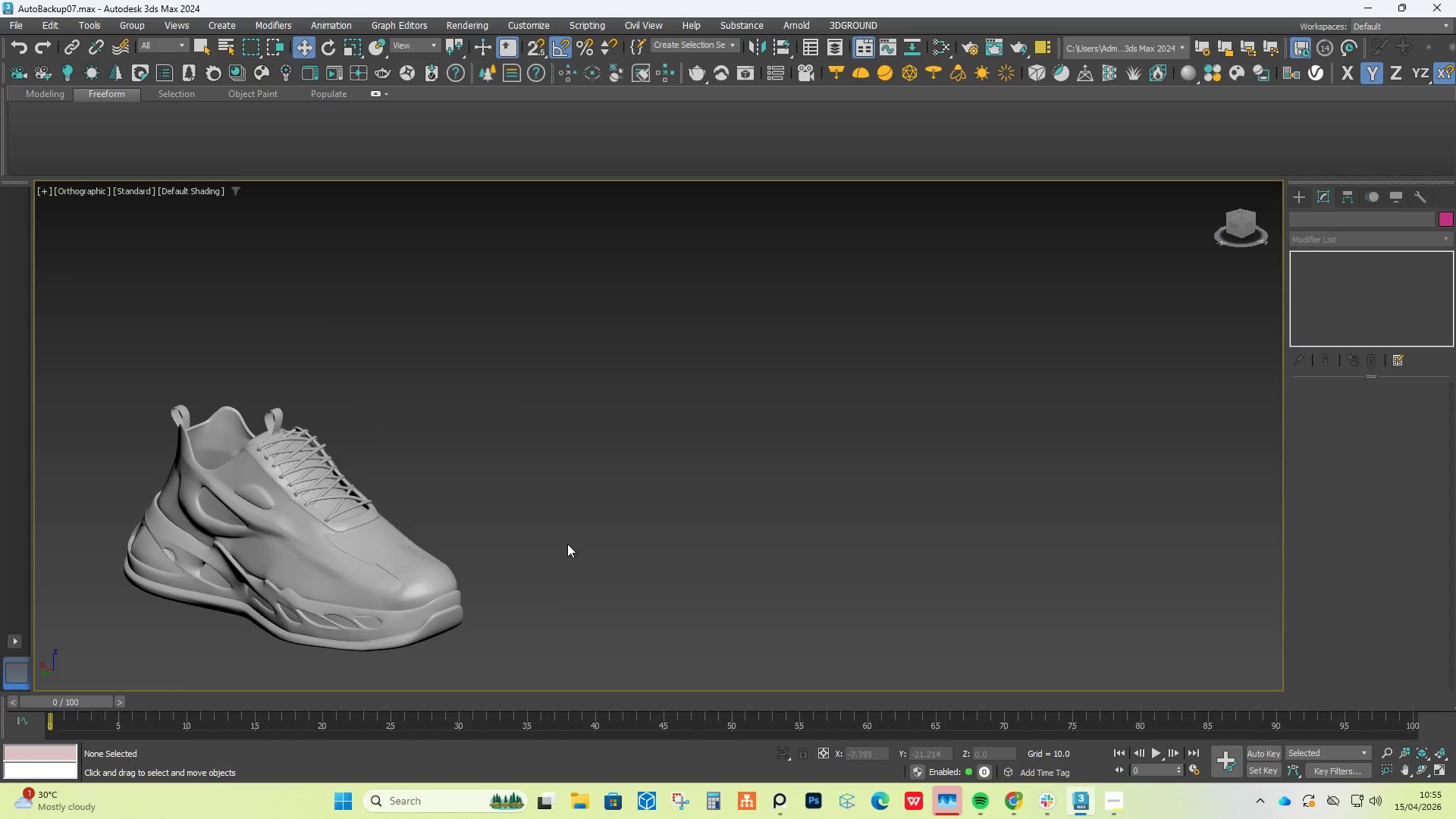 
left_click([601, 427])
 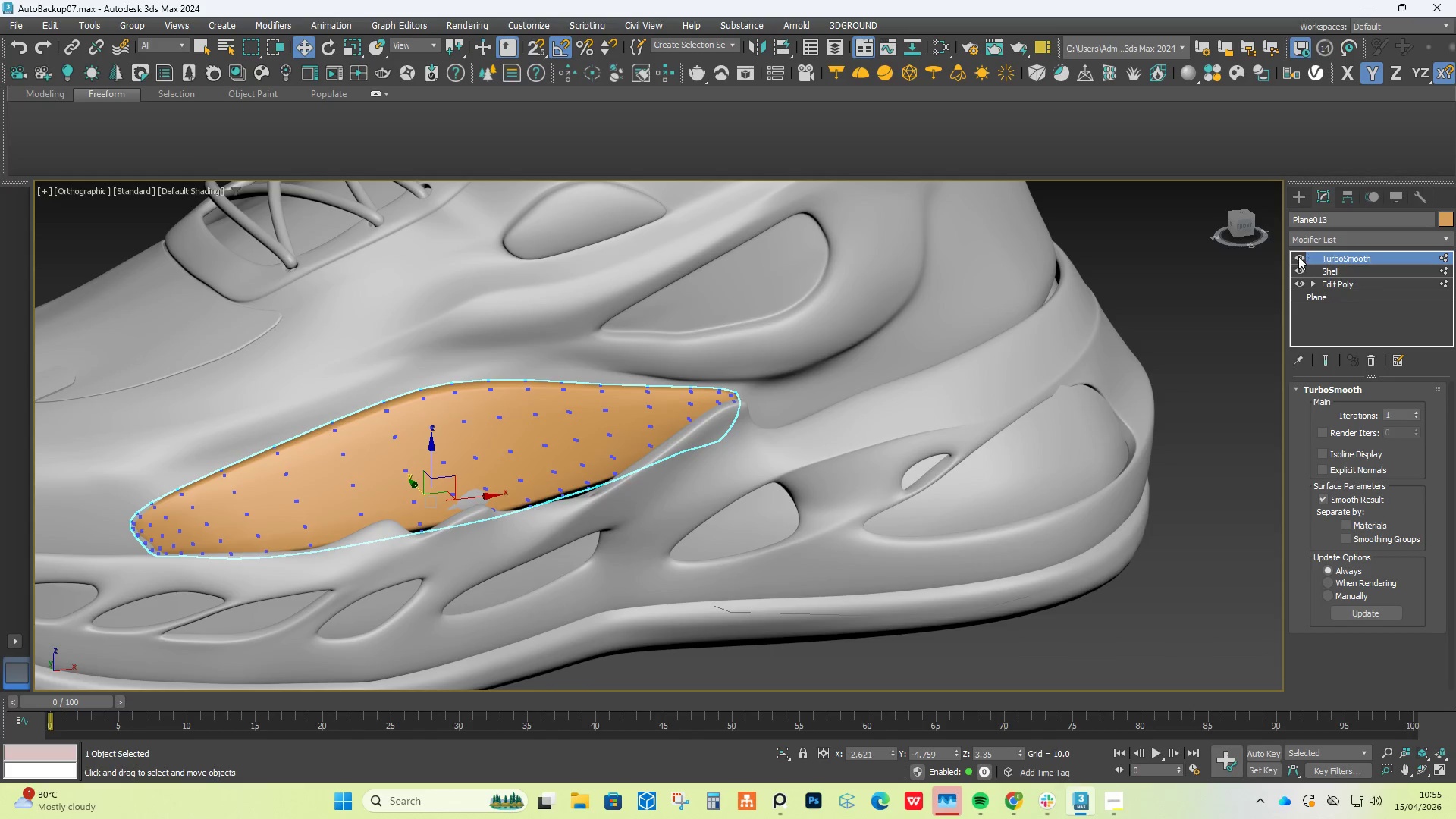 
scroll: coordinate [579, 419], scroll_direction: up, amount: 3.0
 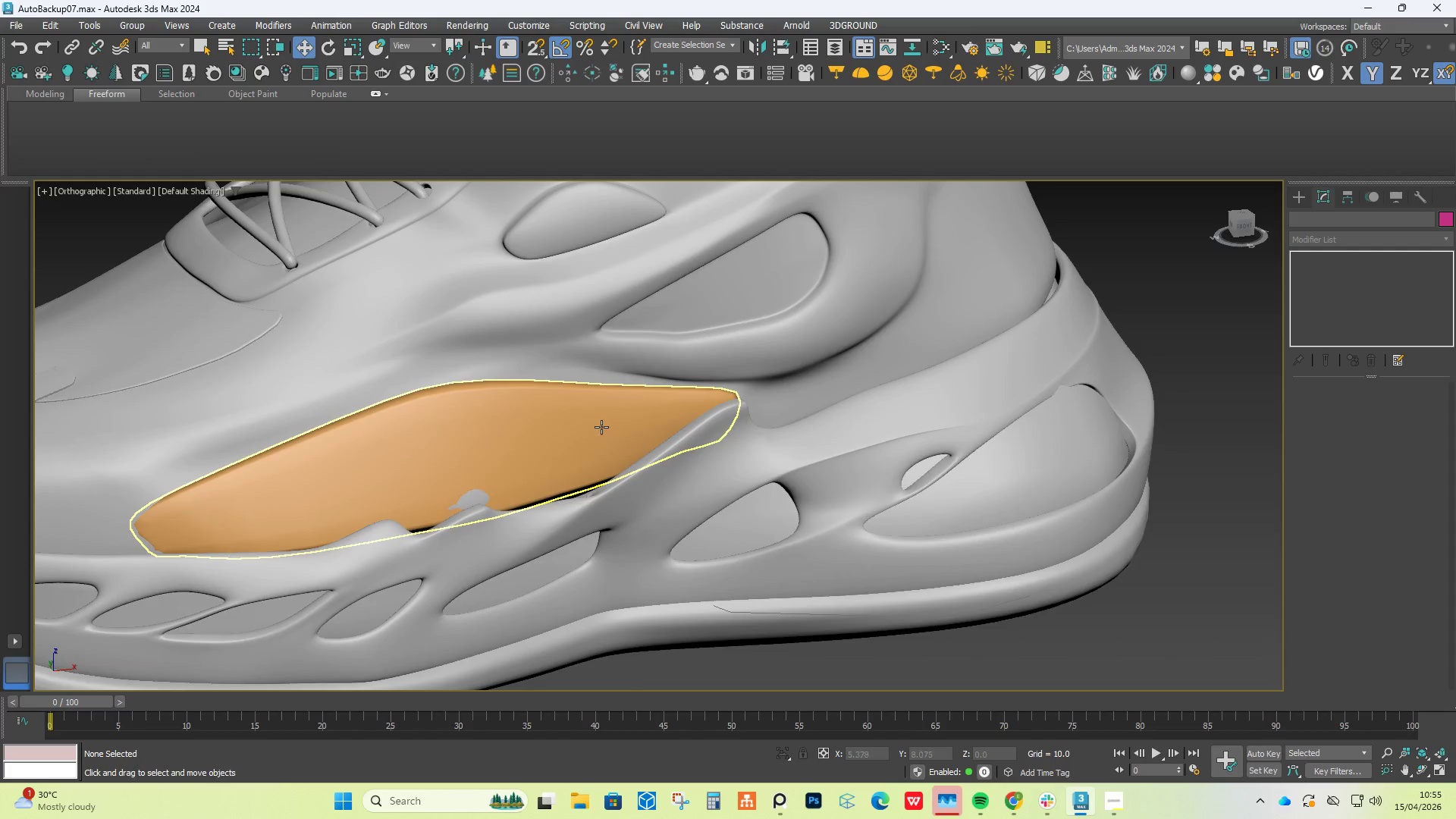 
left_click([1298, 256])
 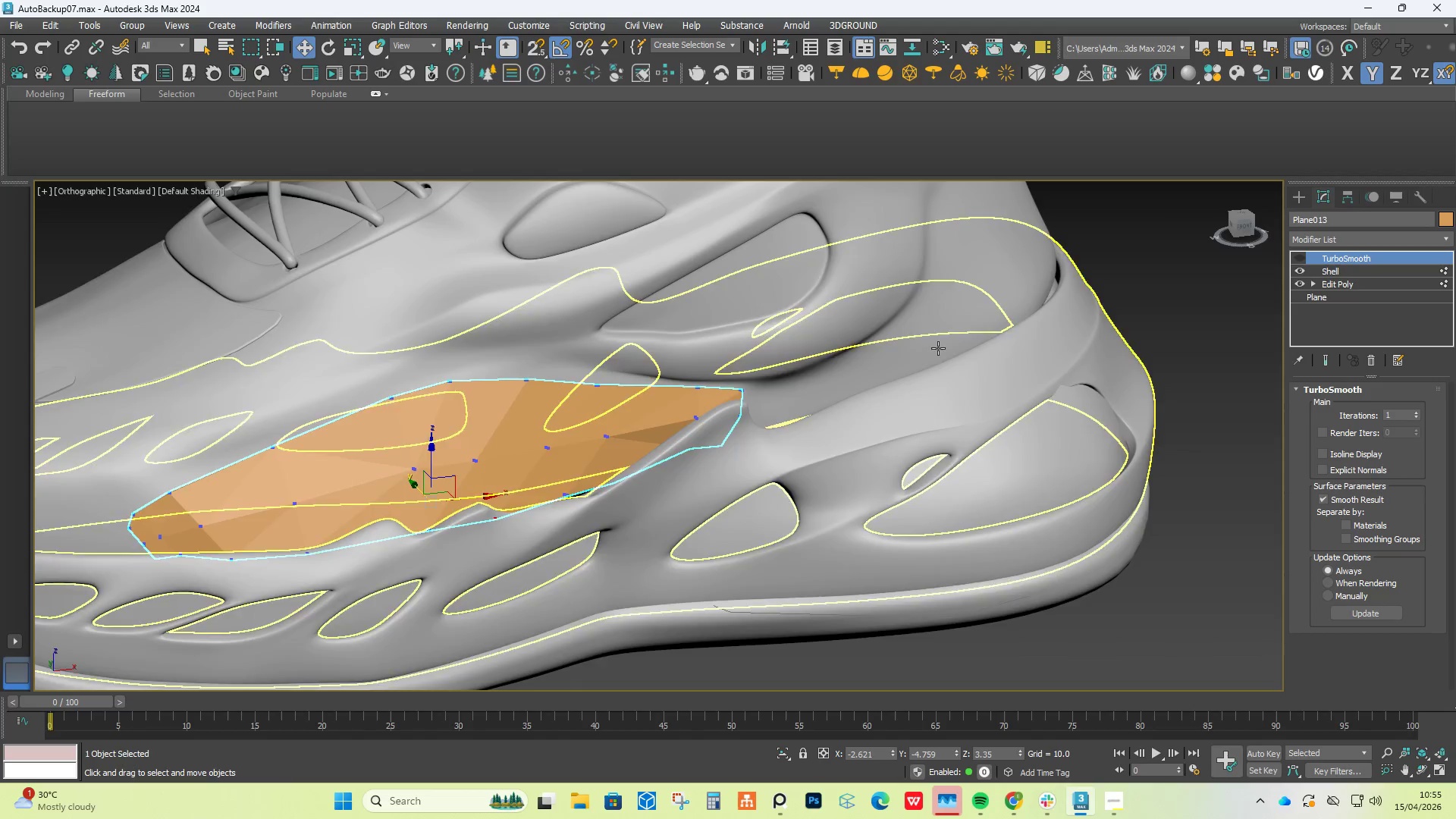 
scroll: coordinate [770, 372], scroll_direction: down, amount: 2.0
 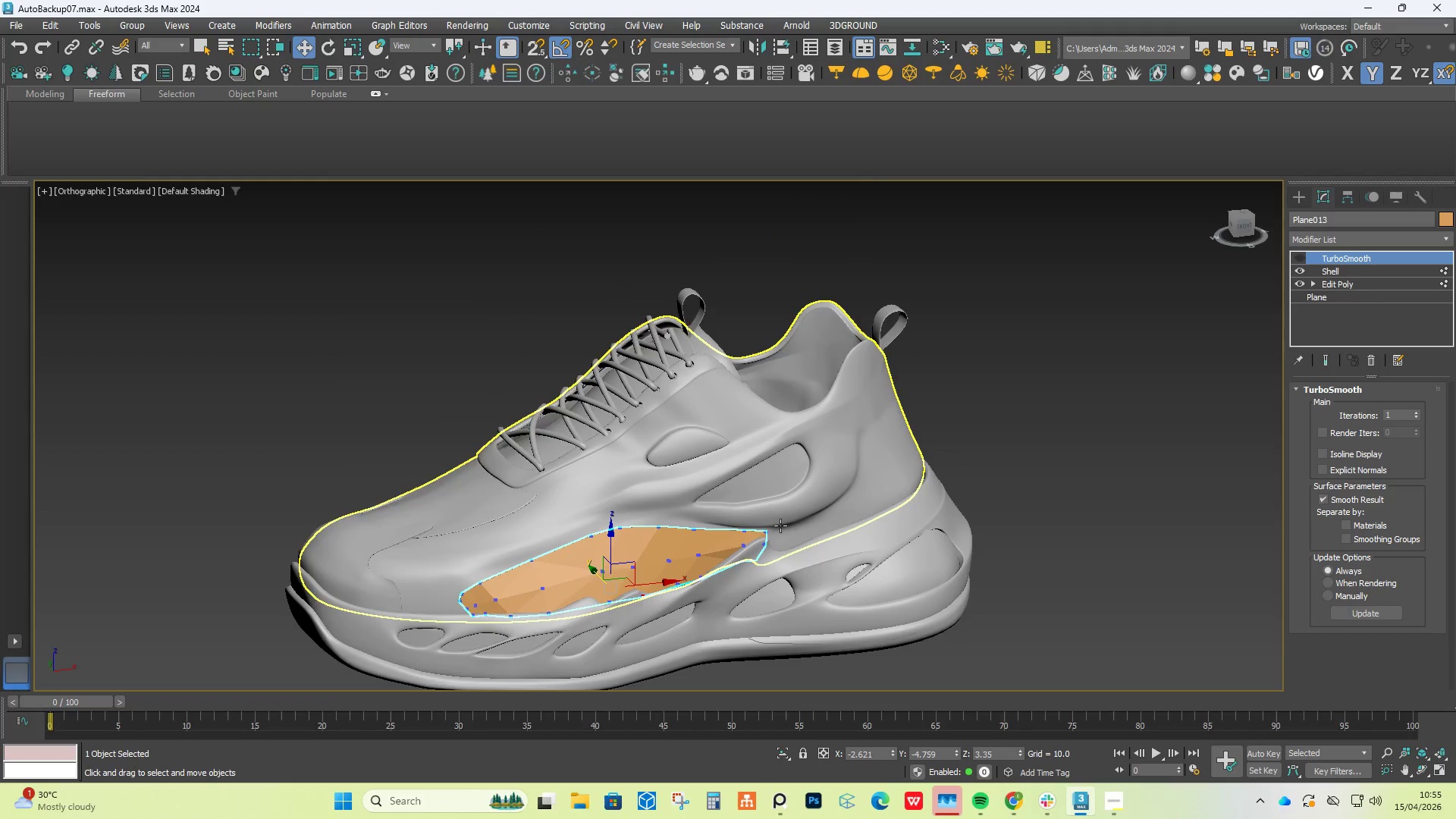 
hold_key(key=AltLeft, duration=0.92)
 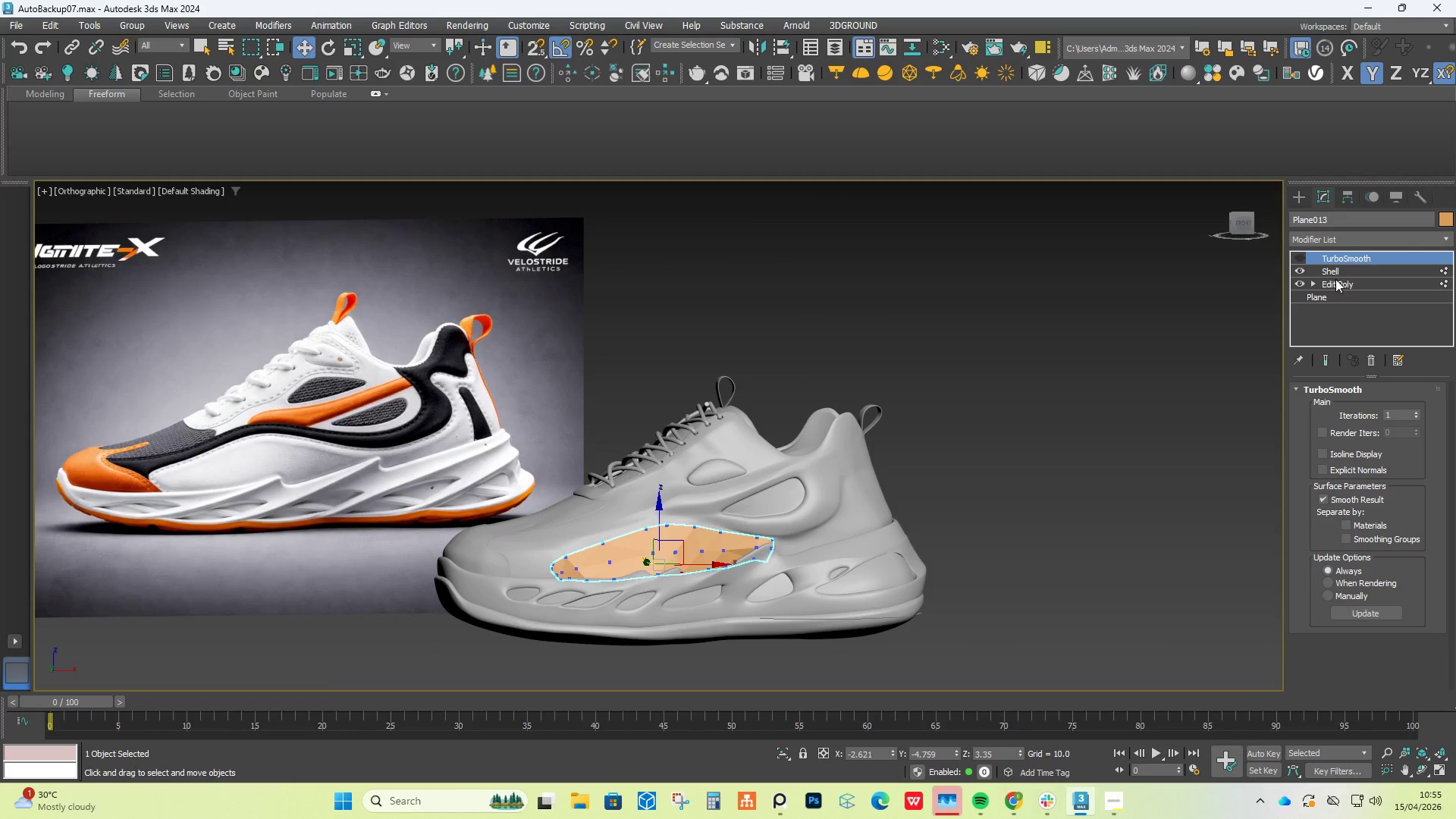 
scroll: coordinate [780, 526], scroll_direction: down, amount: 1.0
 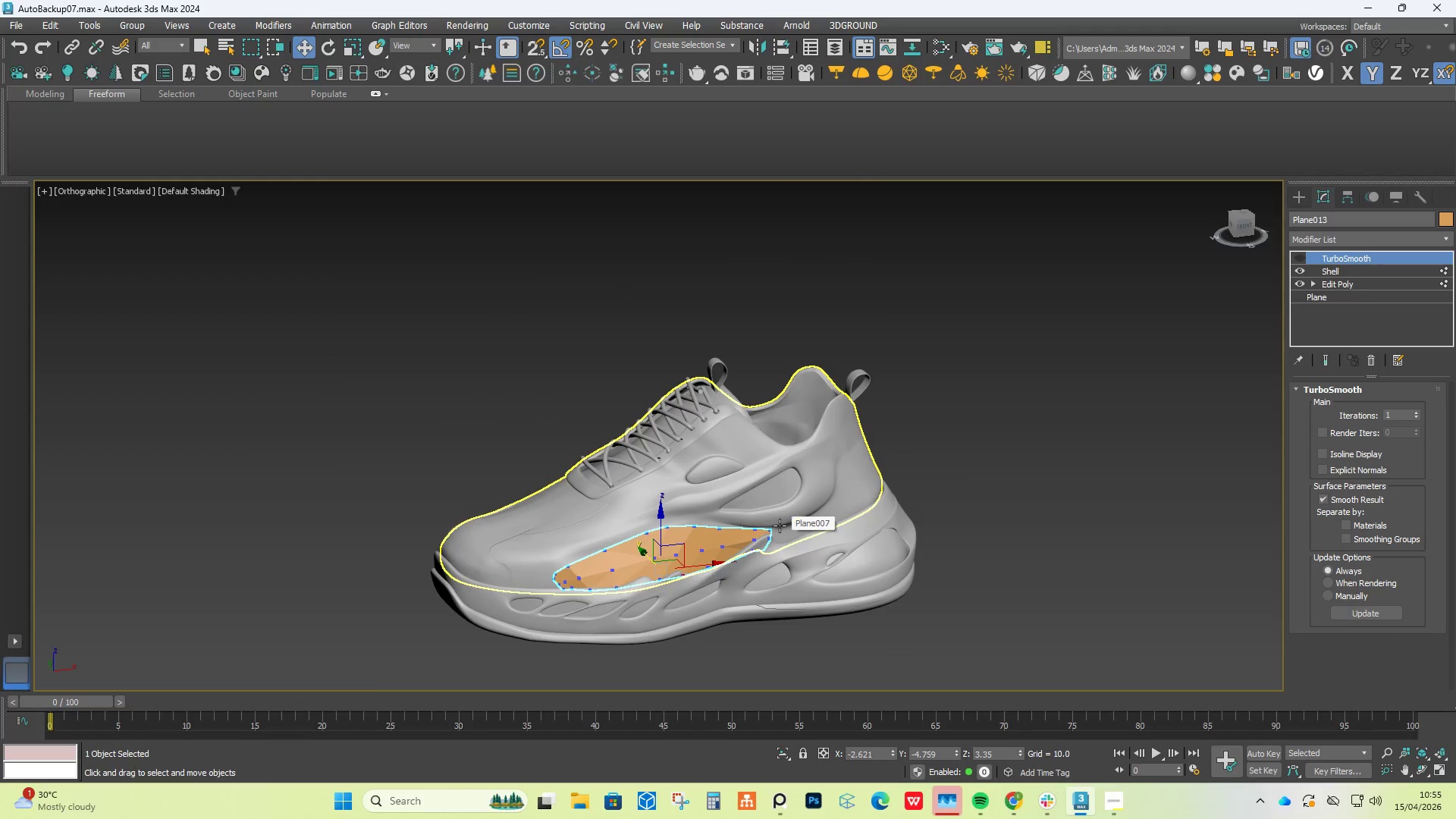 
hold_key(key=AltLeft, duration=10.53)
left_click([1335, 276])
 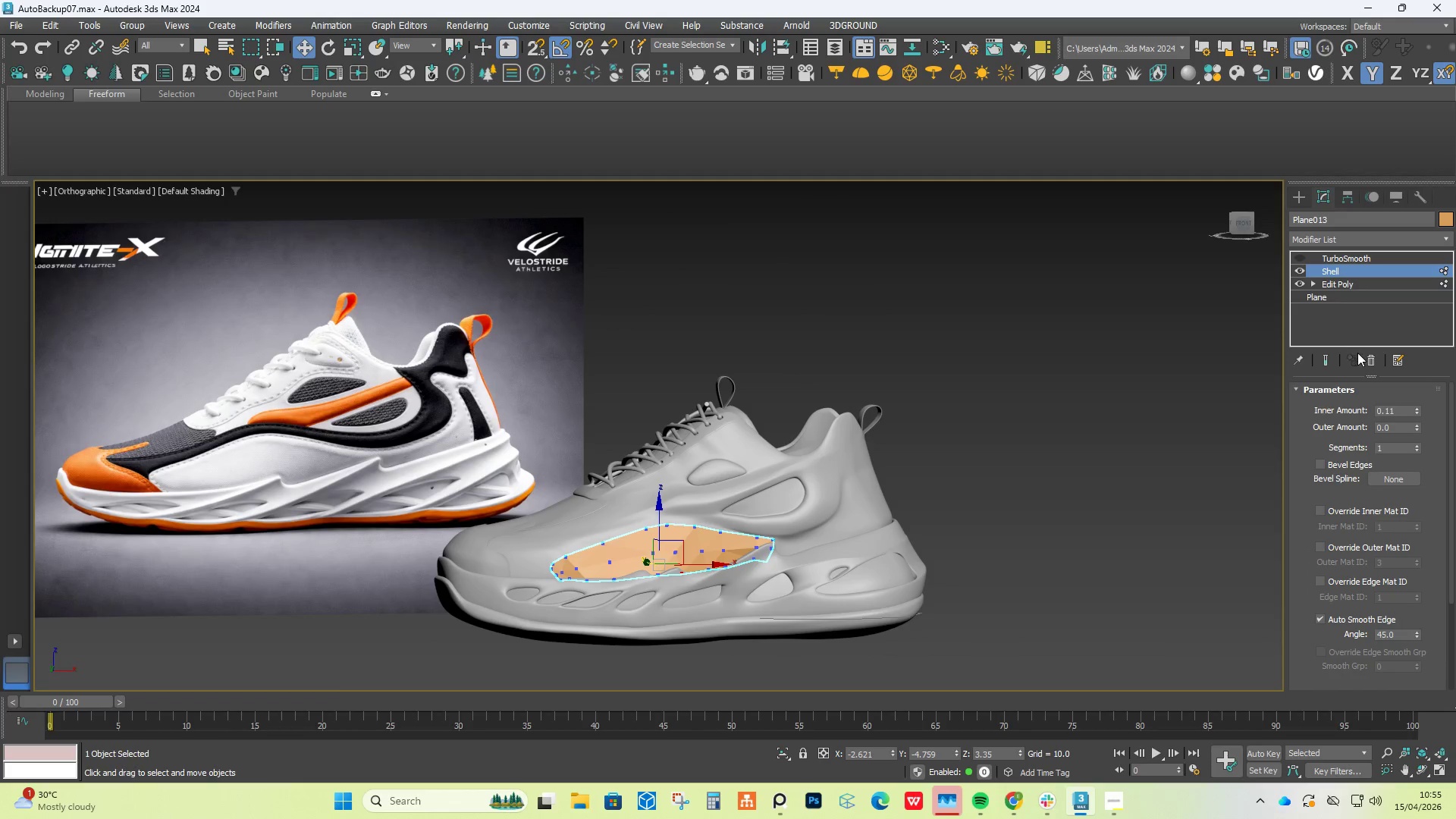 
left_click([1365, 358])
 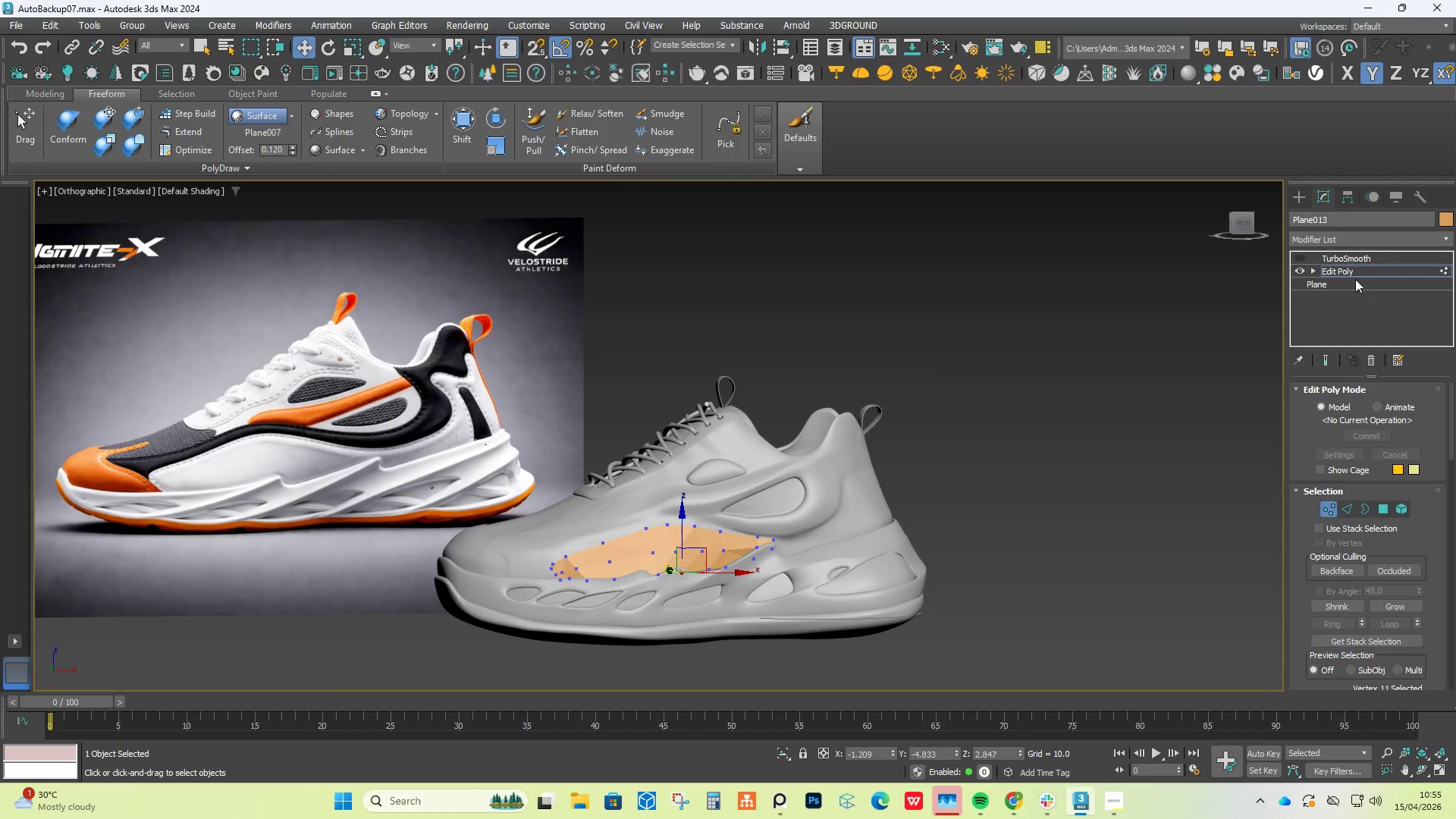 
left_click([1355, 273])
 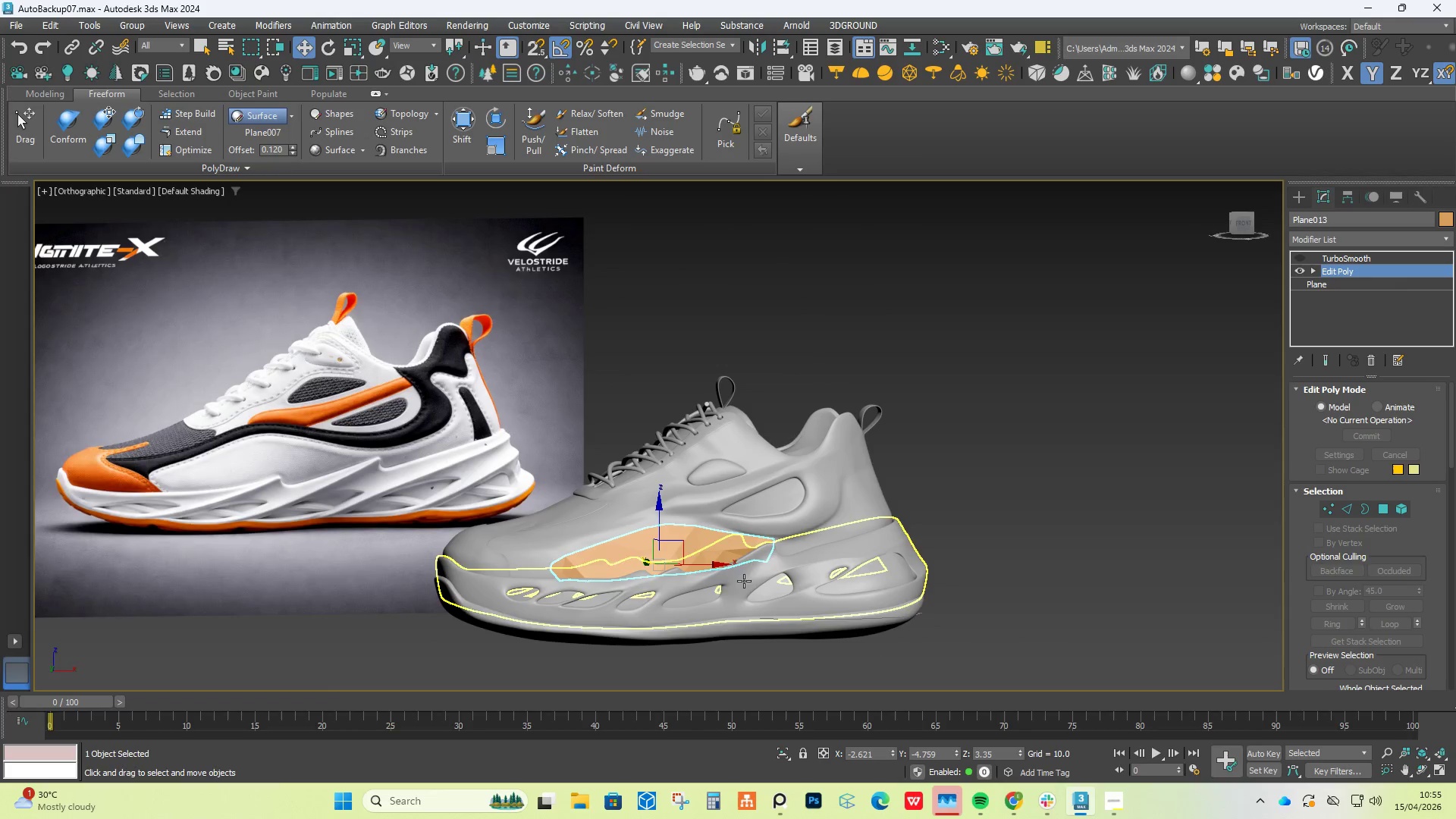 
scroll: coordinate [701, 567], scroll_direction: up, amount: 5.0
 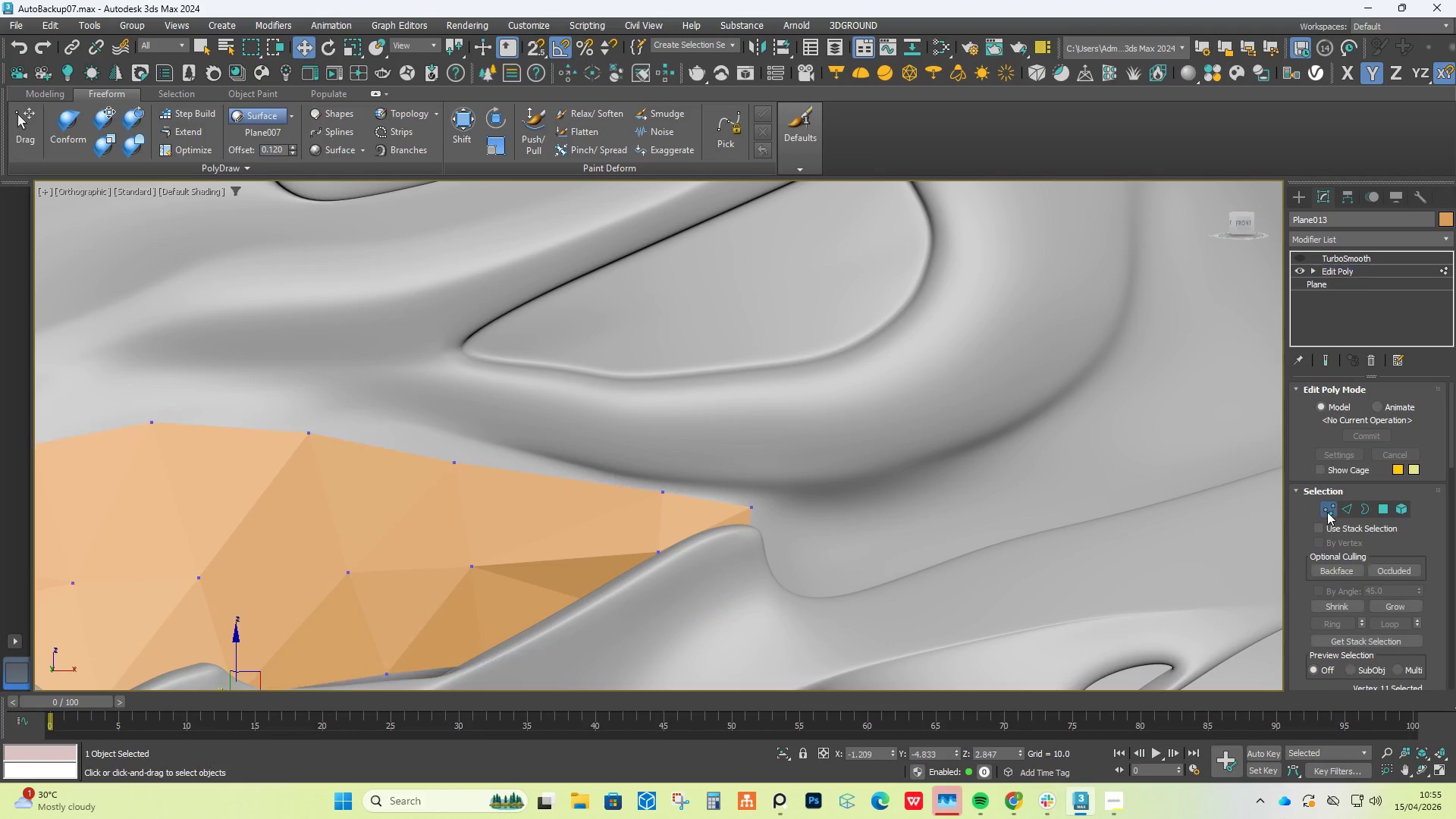 
scroll: coordinate [818, 517], scroll_direction: down, amount: 5.0
 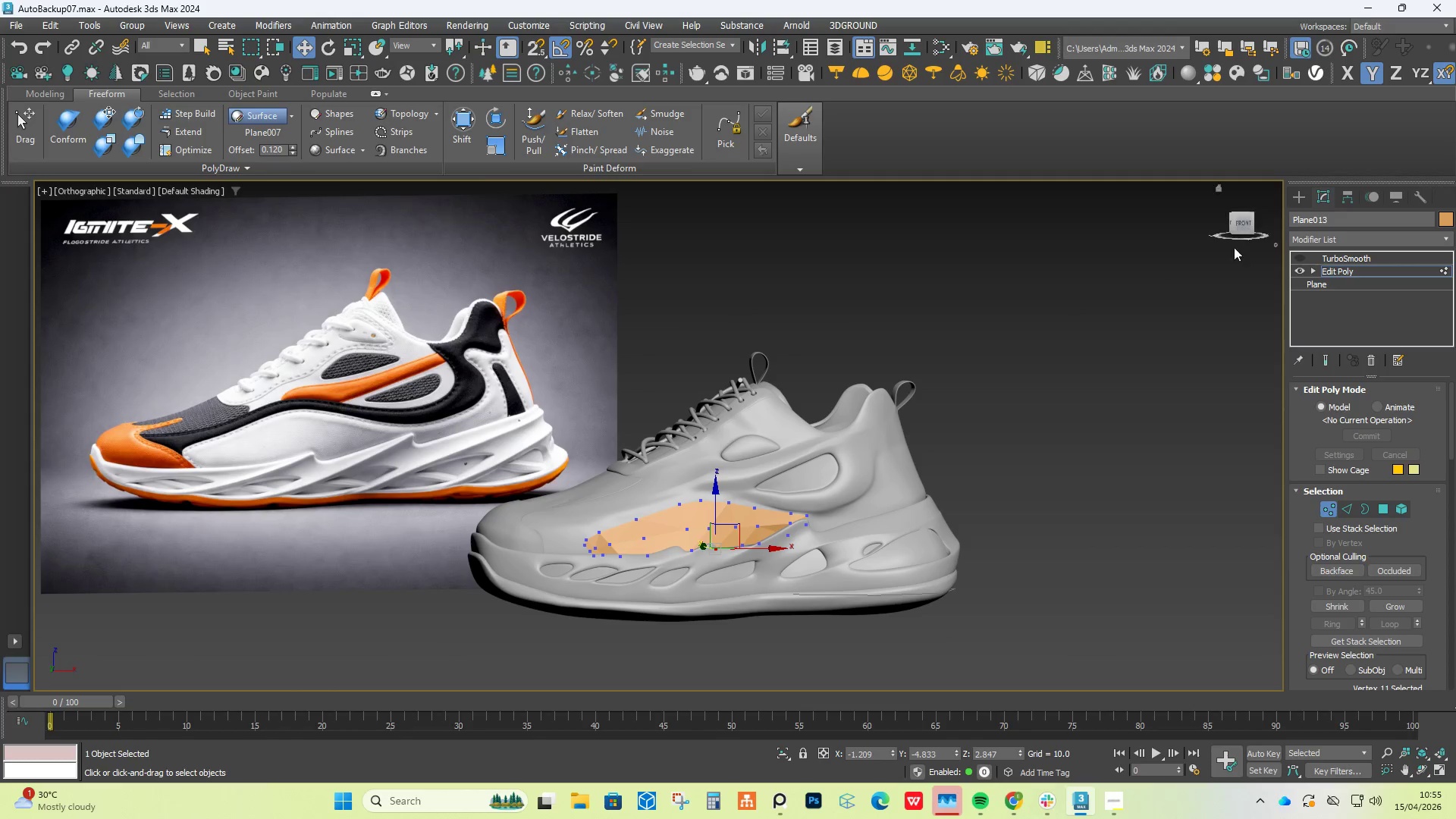 
left_click([1244, 224])
 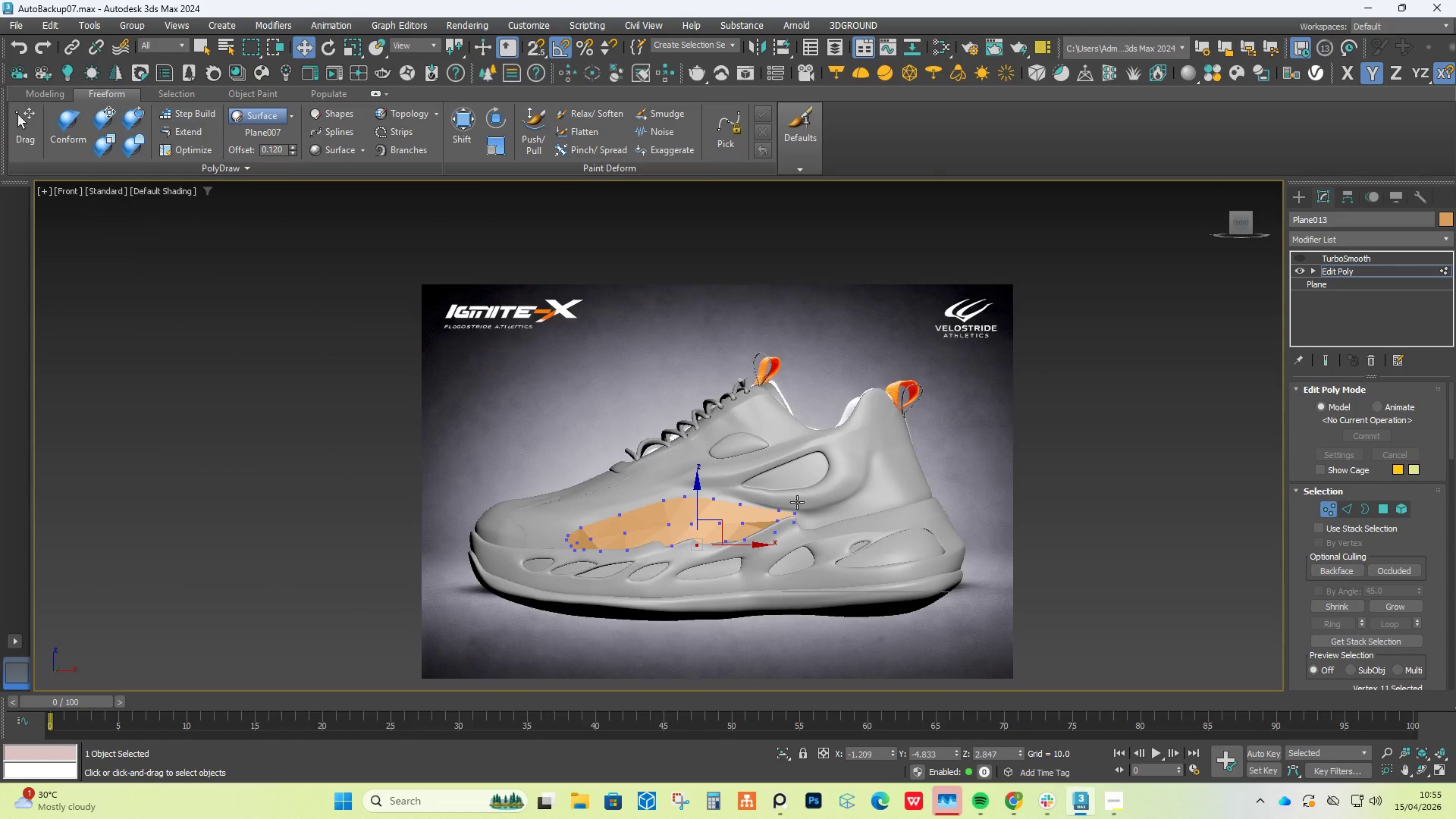 
scroll: coordinate [793, 504], scroll_direction: up, amount: 2.0
 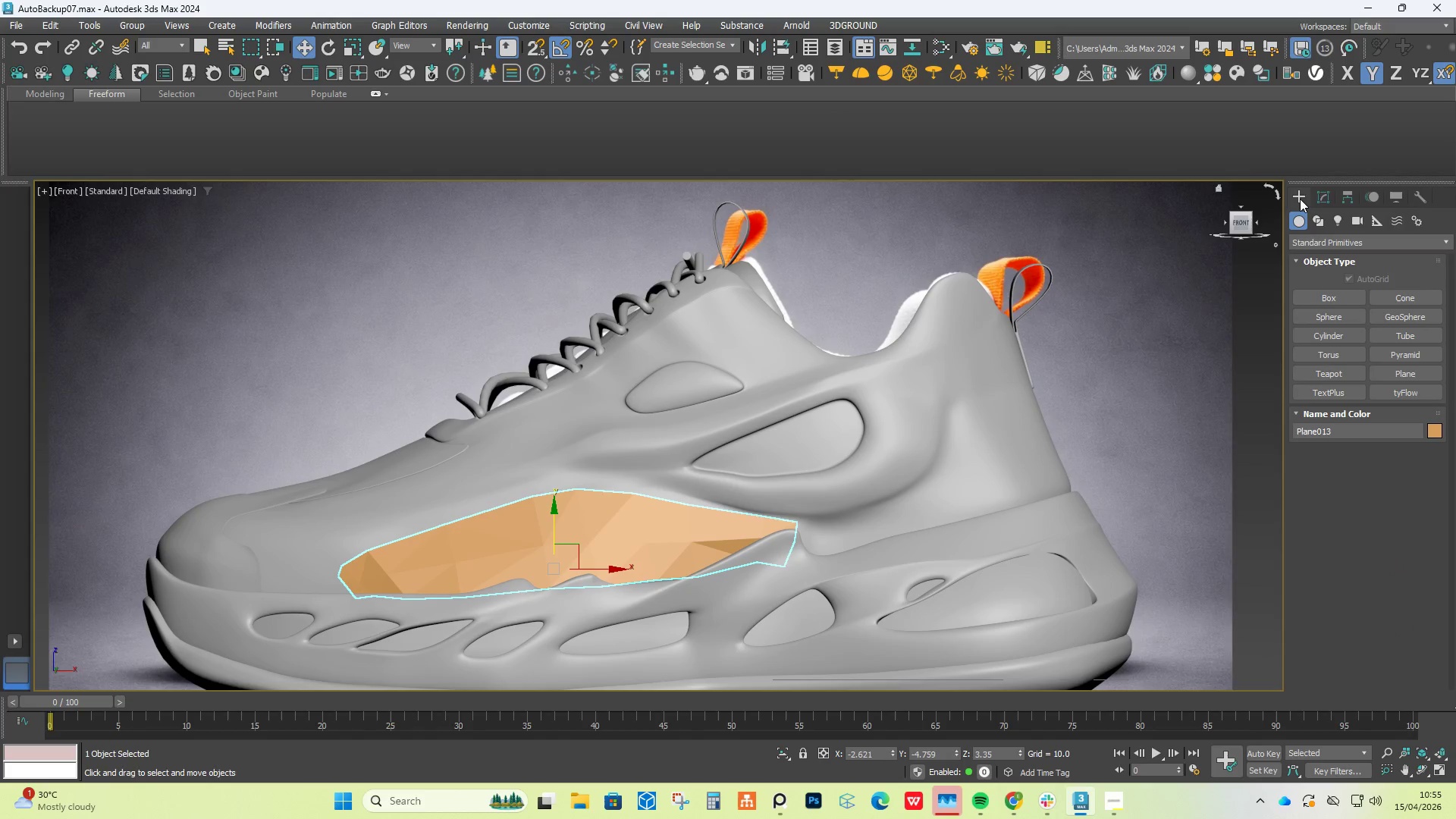 
double_click([967, 374])
 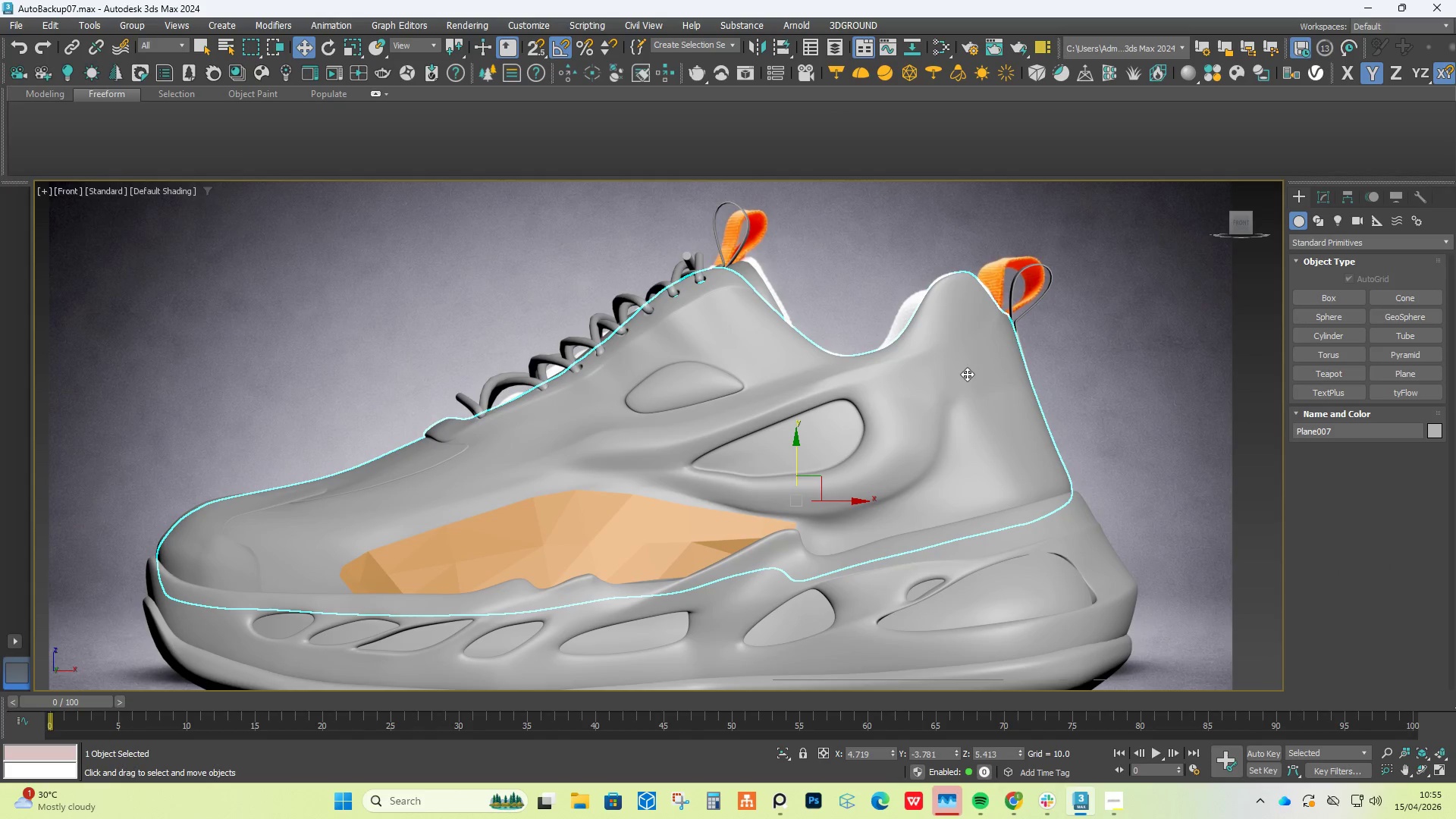 
key(Alt+X)
 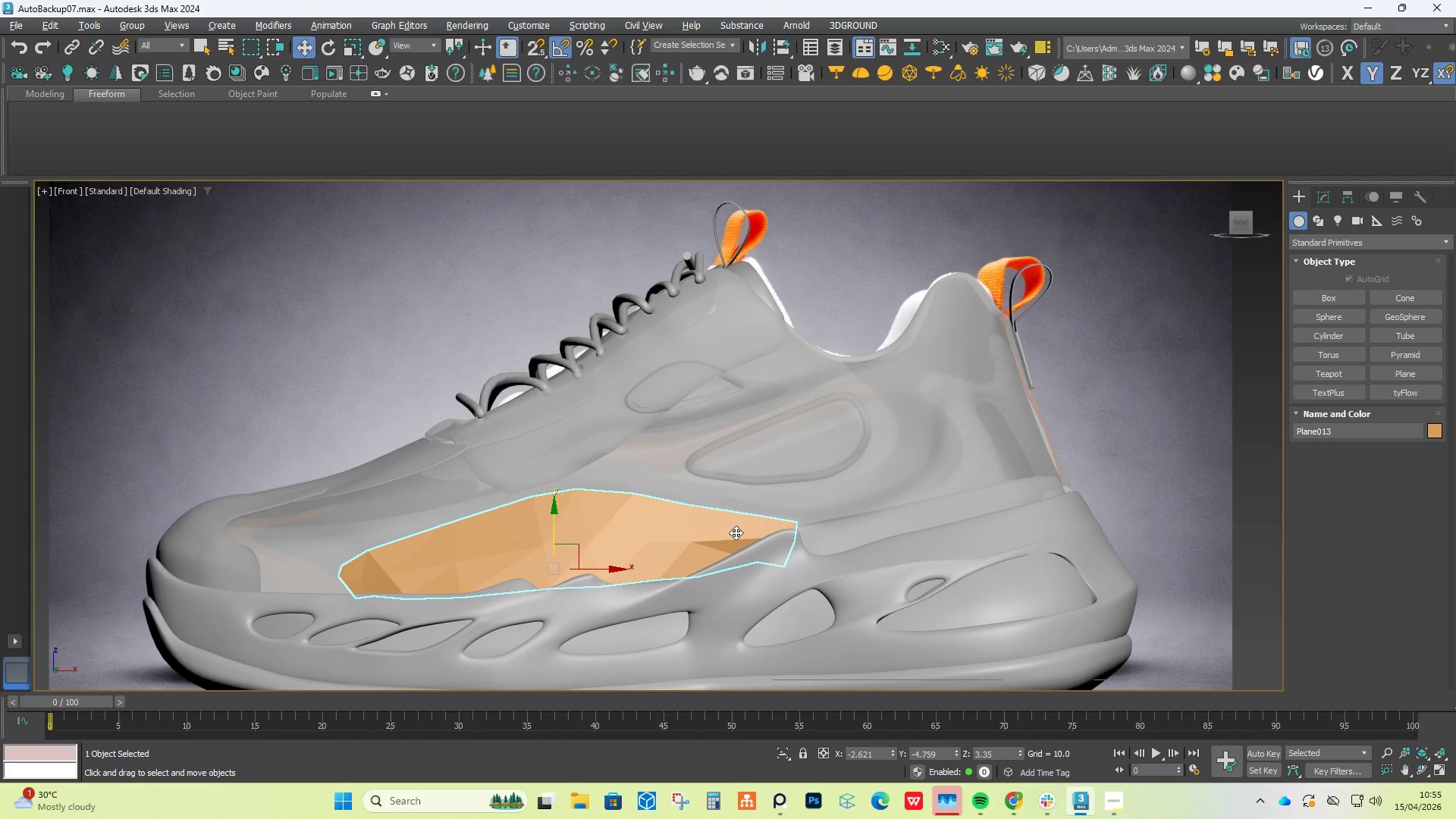 
scroll: coordinate [886, 495], scroll_direction: none, amount: 0.0
 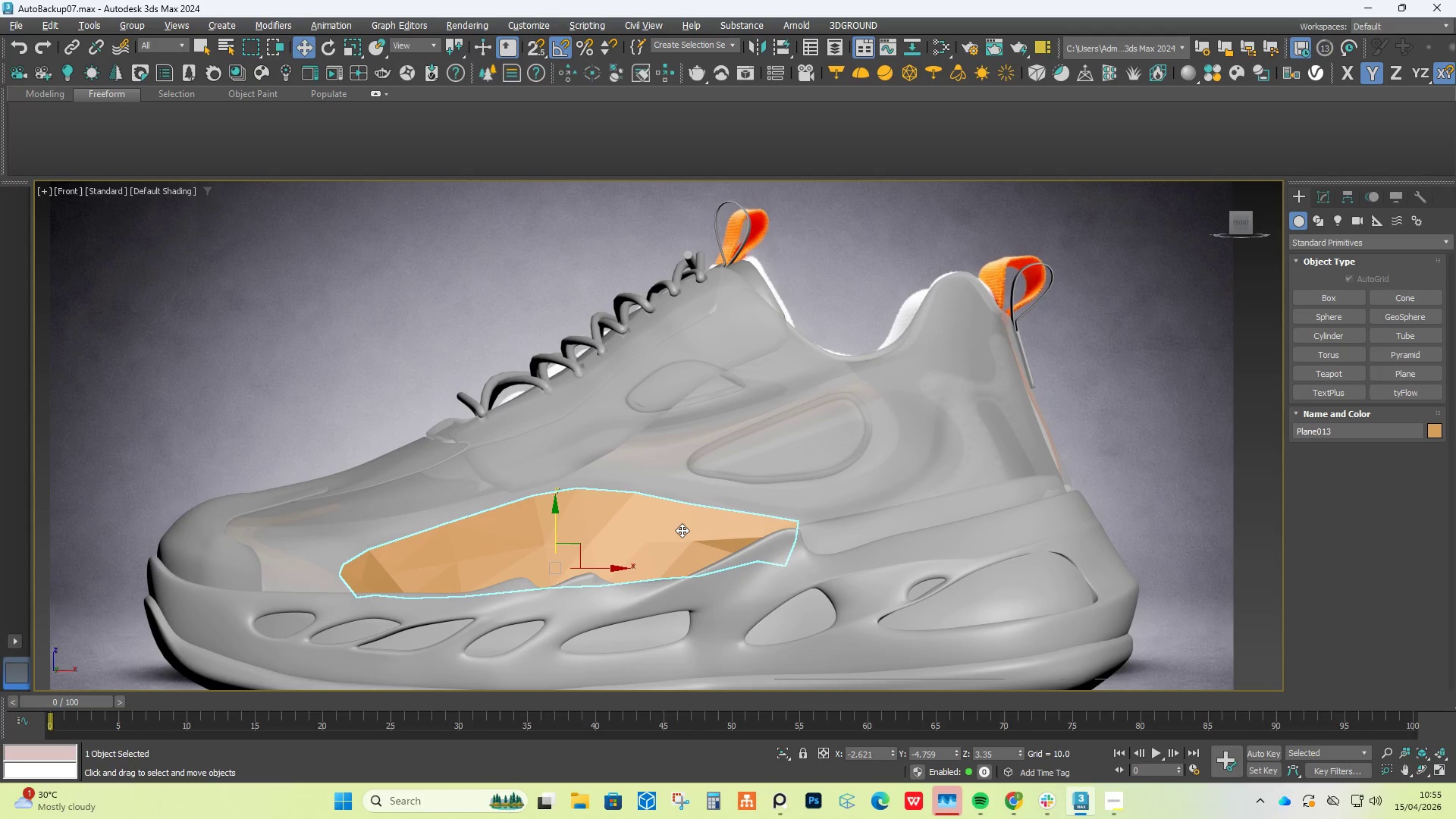 
hold_key(key=ControlLeft, duration=0.5)
left_click([890, 292])
 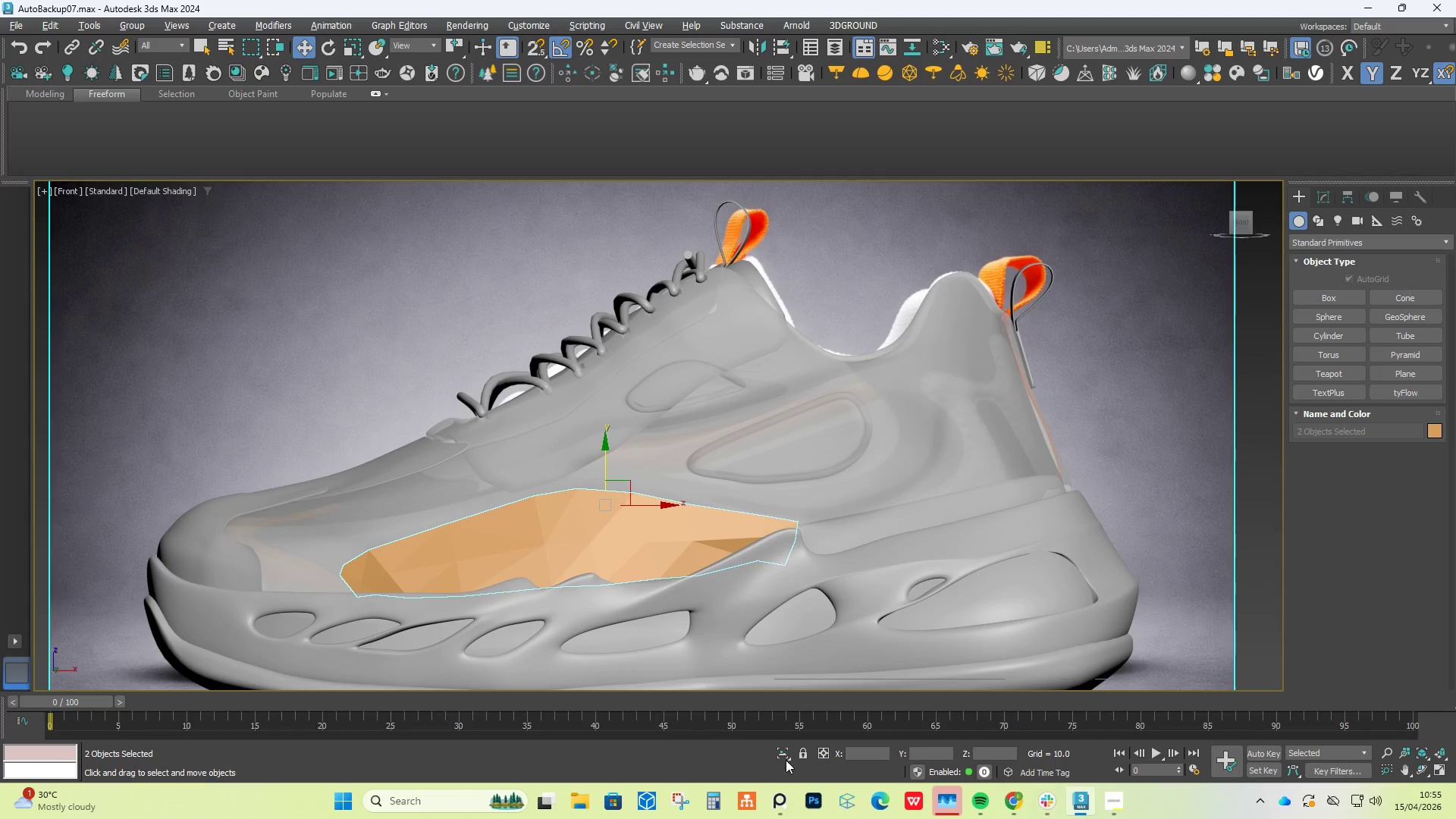 
left_click([786, 755])
 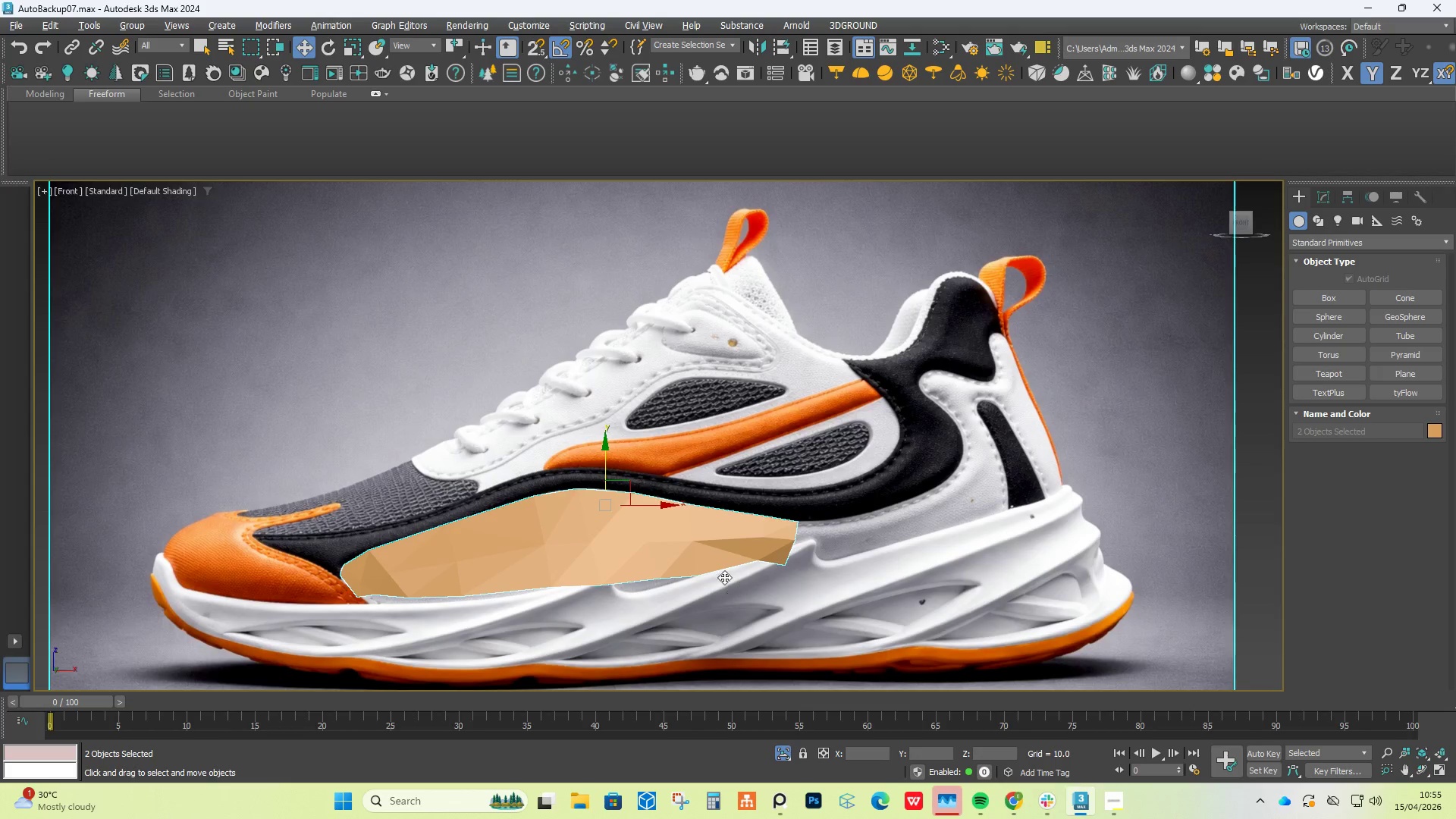 
left_click([724, 541])
 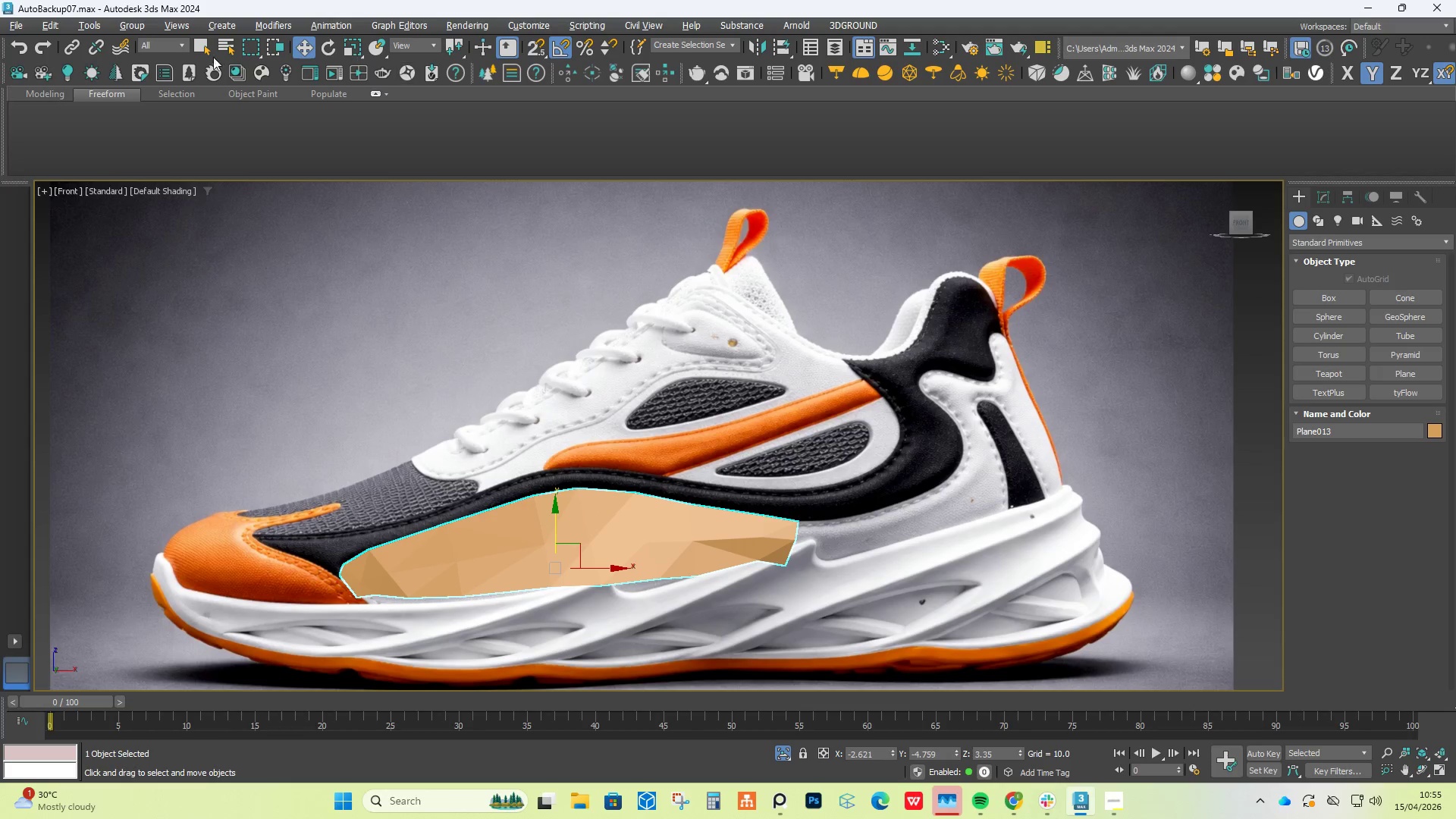 
wait(7.19)
 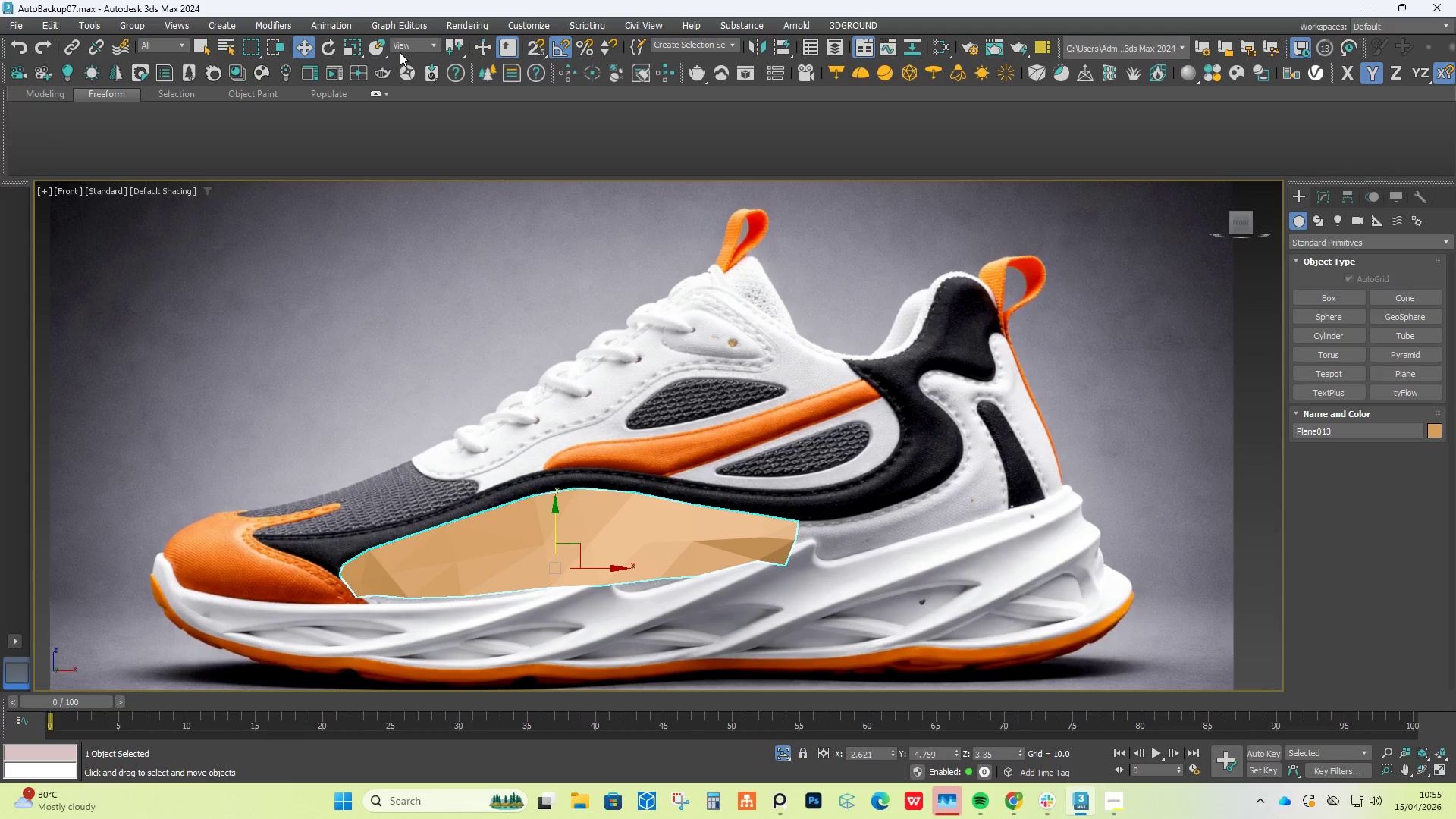 
left_click([1325, 196])
 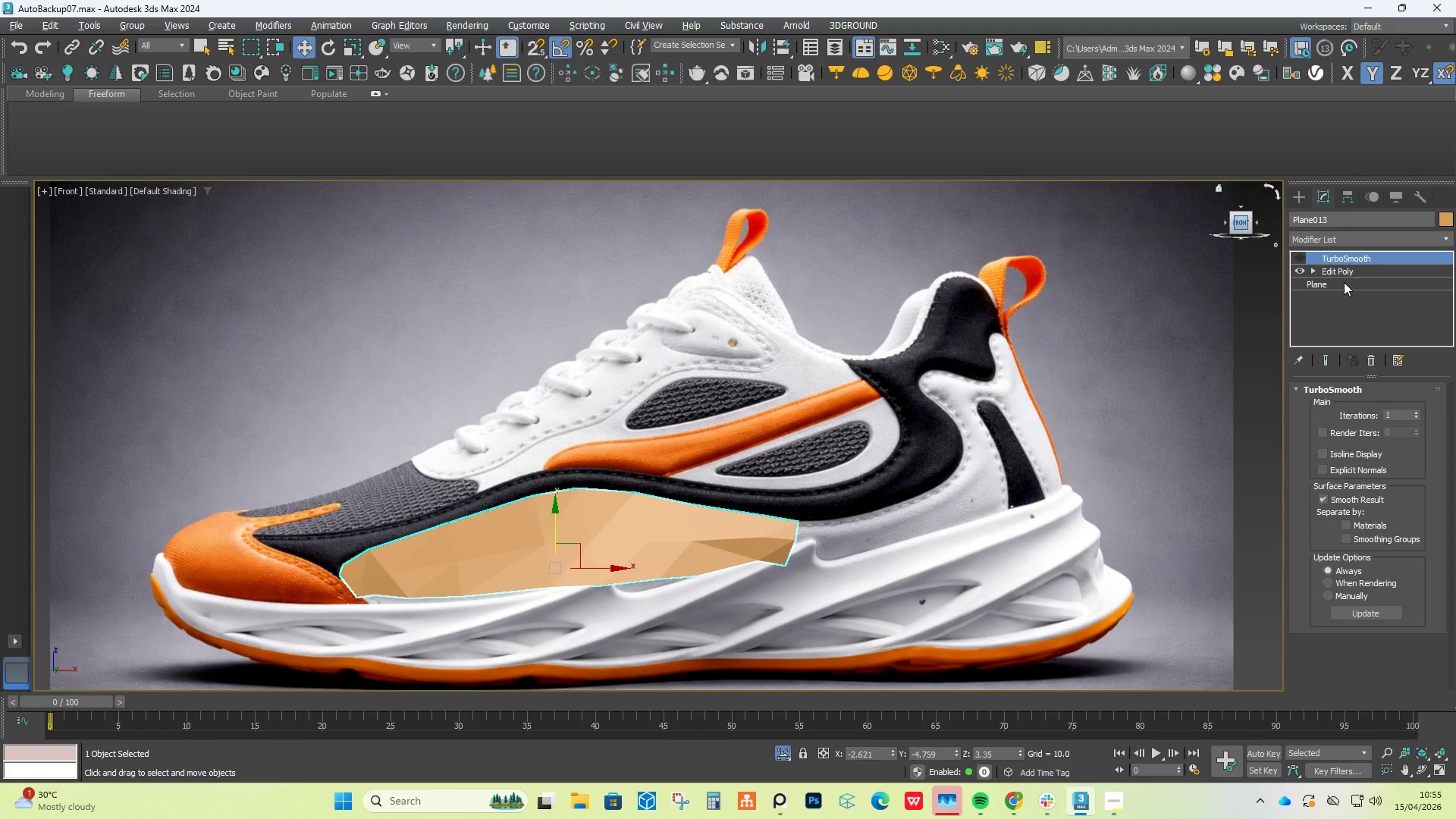 
left_click([1356, 272])
 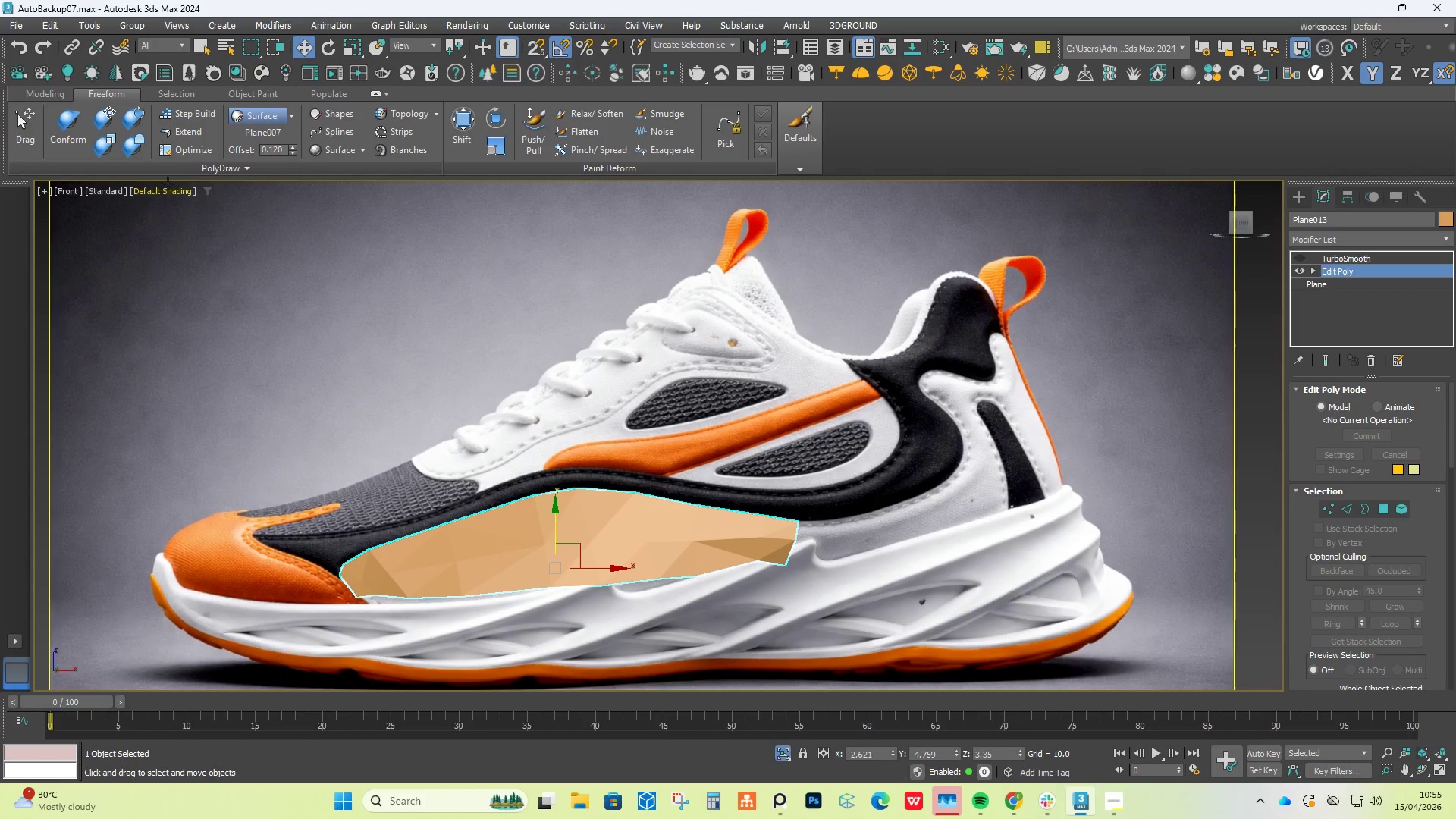 
left_click([174, 135])
 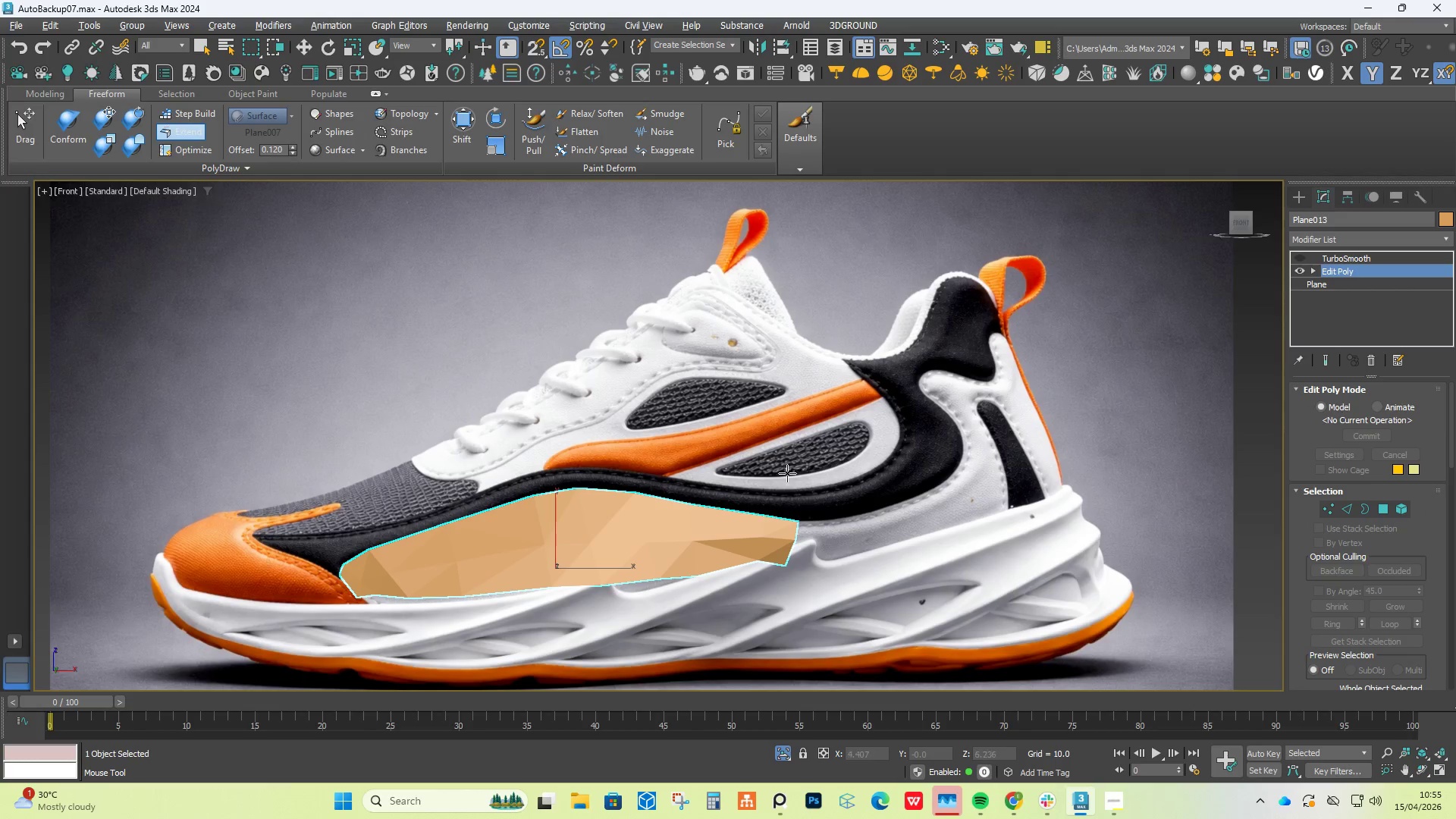 
scroll: coordinate [797, 523], scroll_direction: up, amount: 1.0
 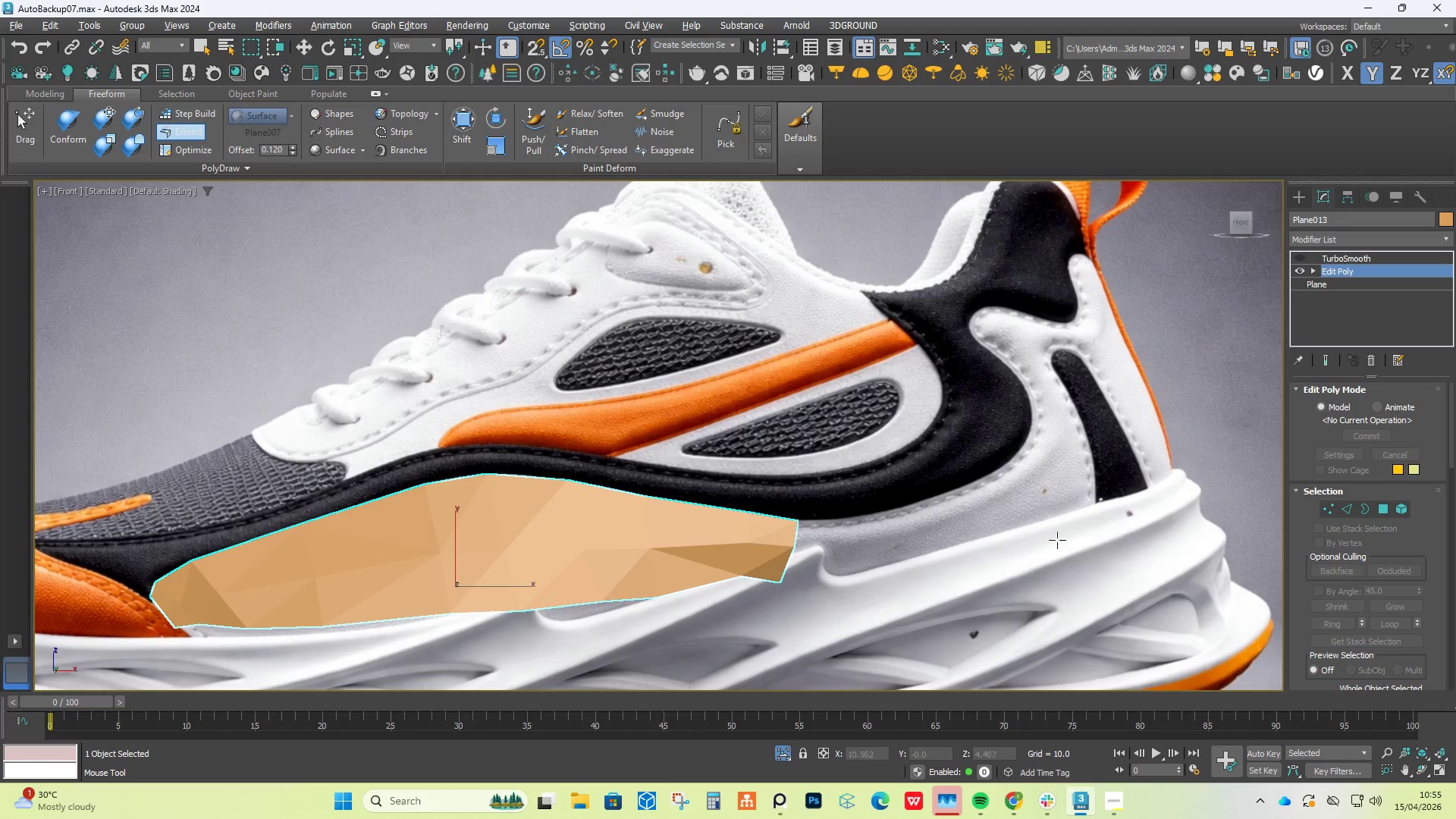 
key(1)
 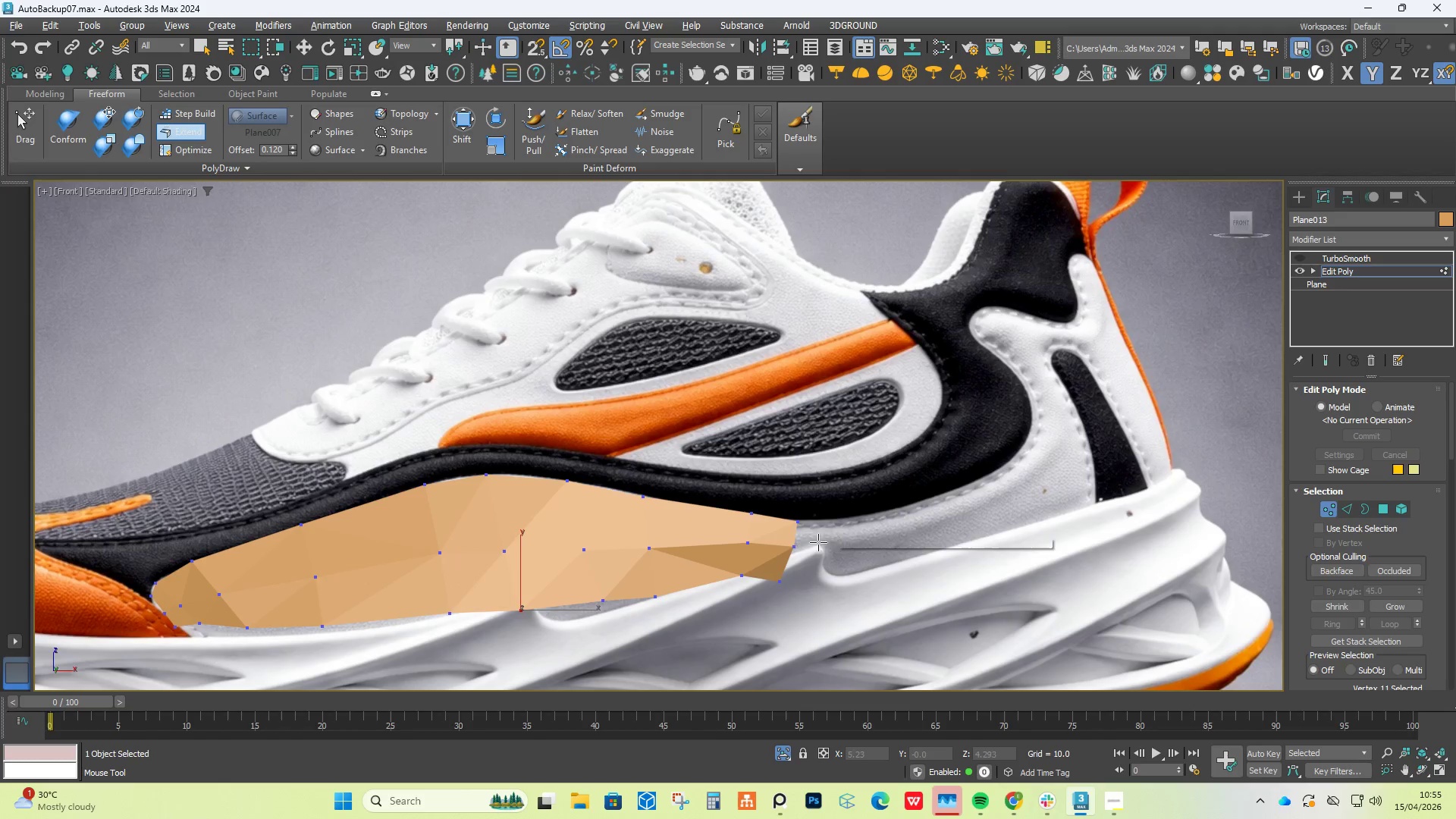 
hold_key(key=ControlLeft, duration=1.3)
 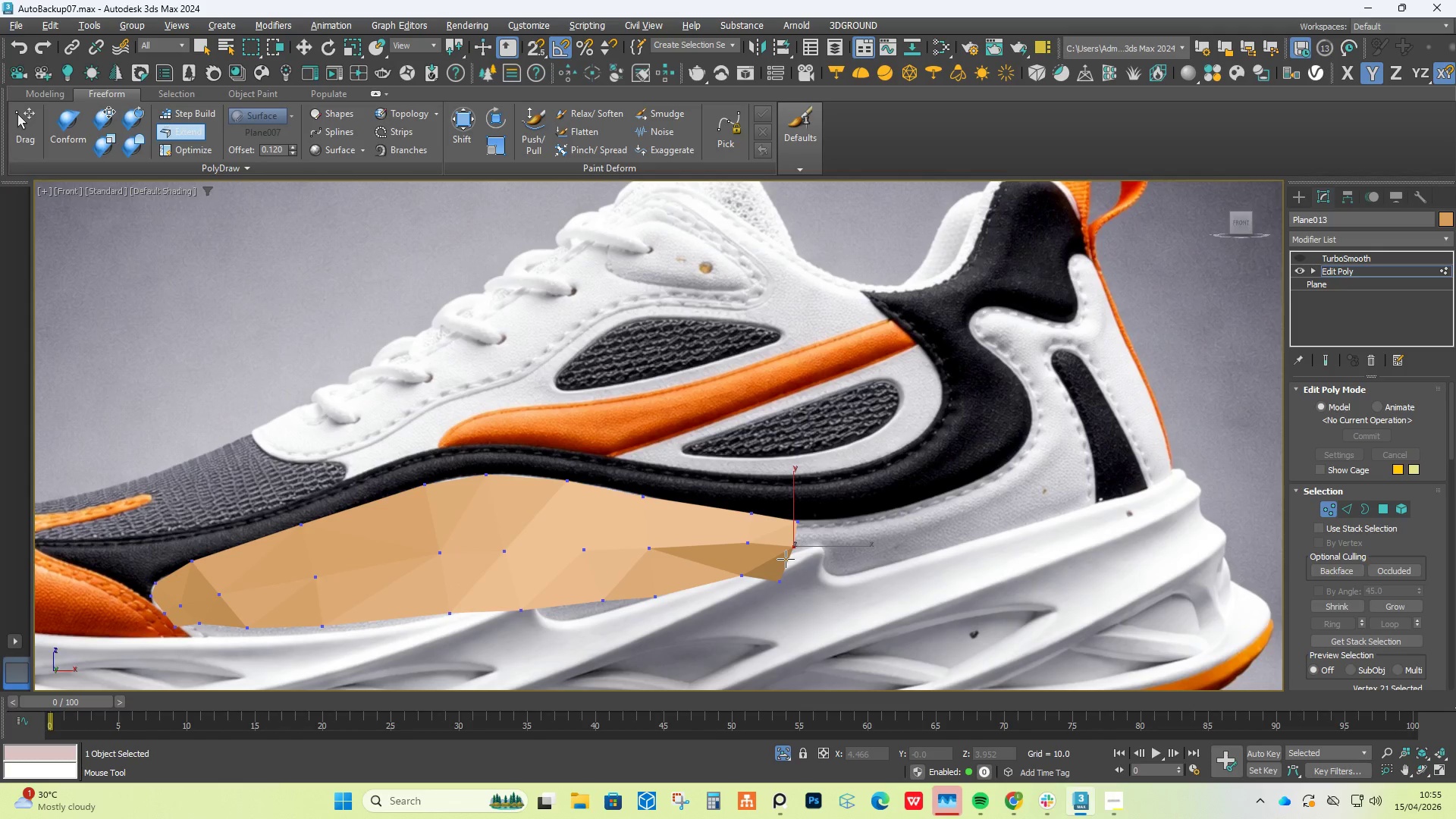 
hold_key(key=AltLeft, duration=0.77)
 